 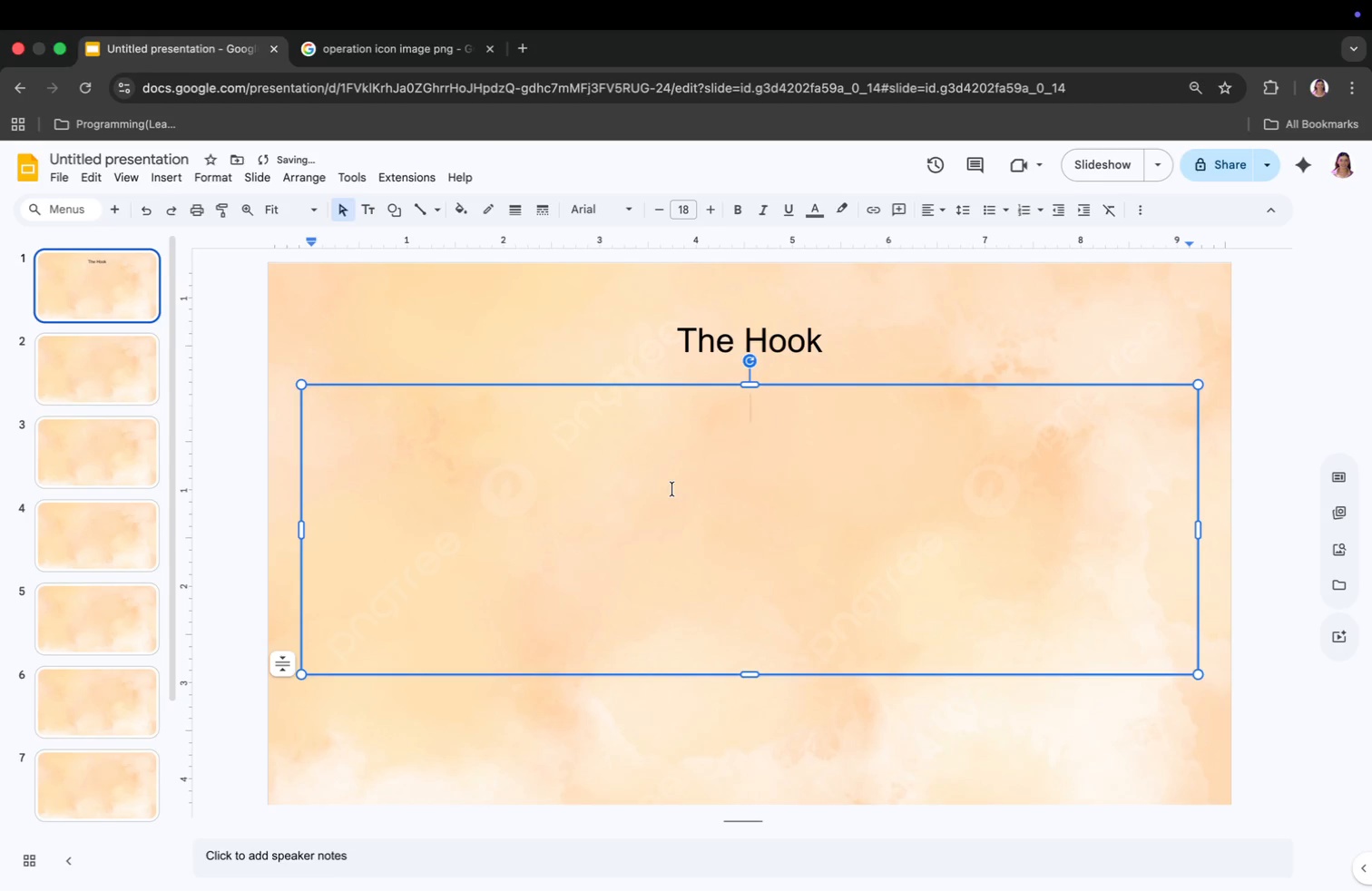 
left_click([744, 441])
 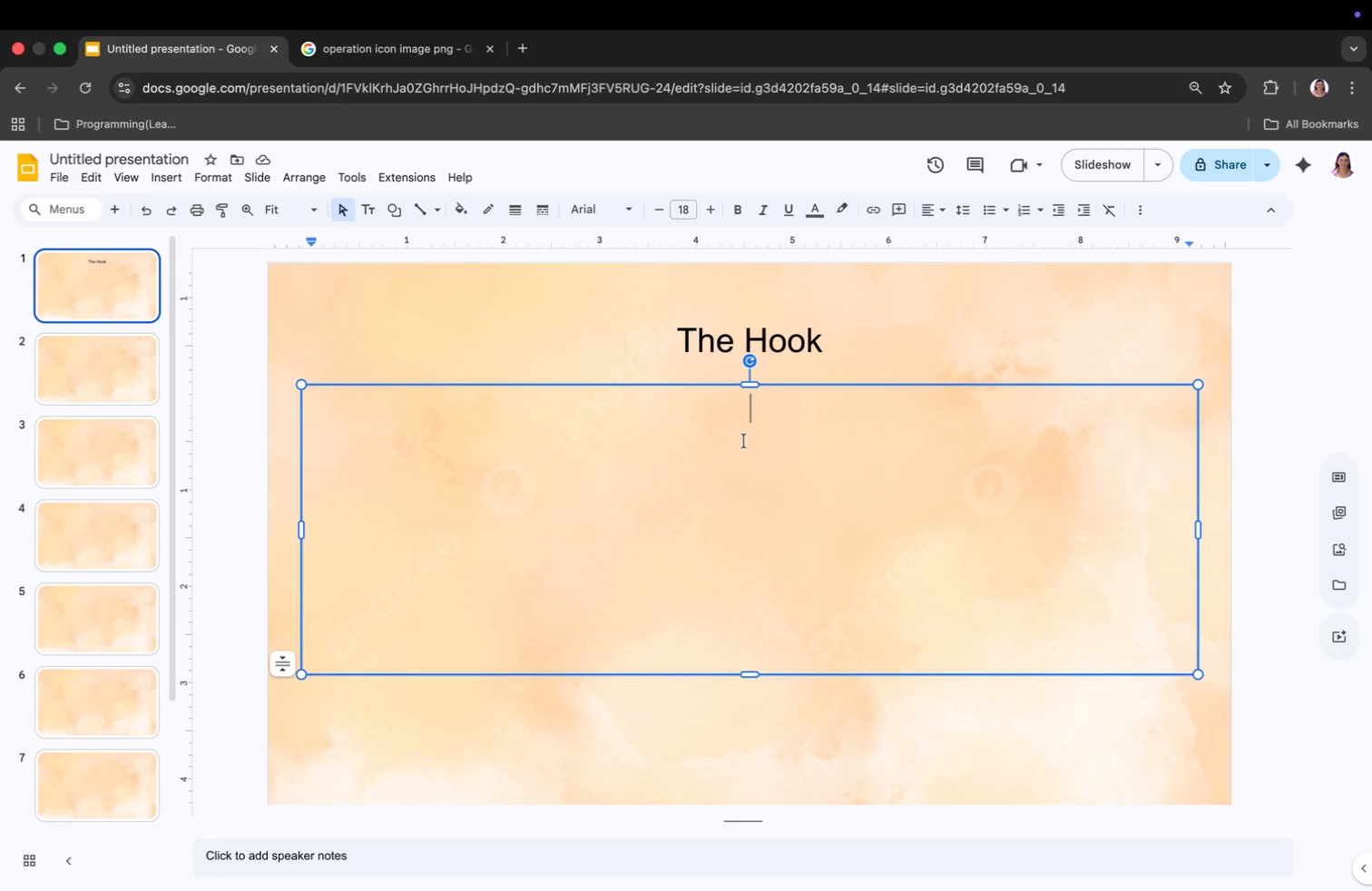 
type( Thorn & R)
key(Backspace)
type(Thisthe Botanical)
 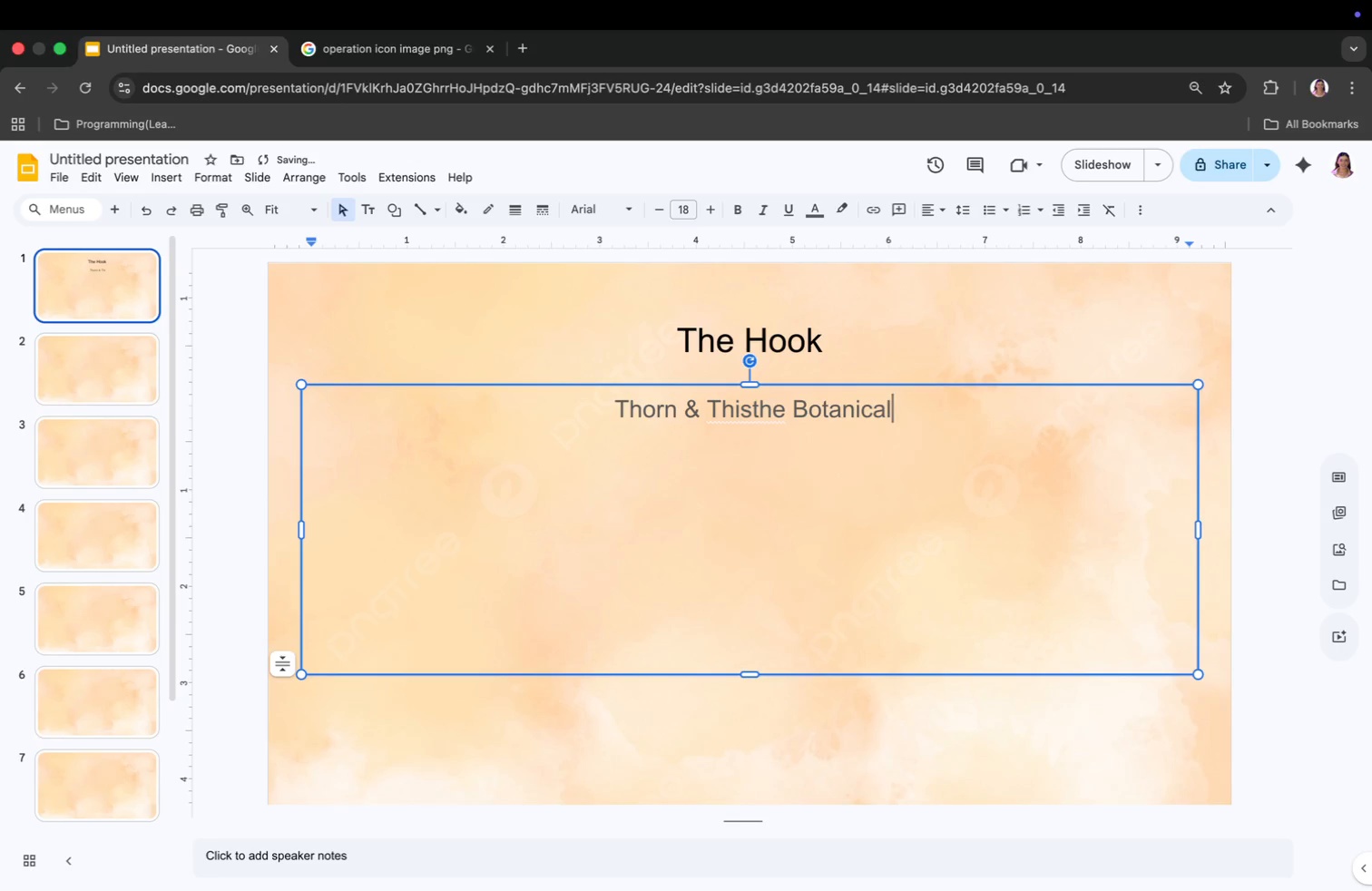 
wait(6.25)
 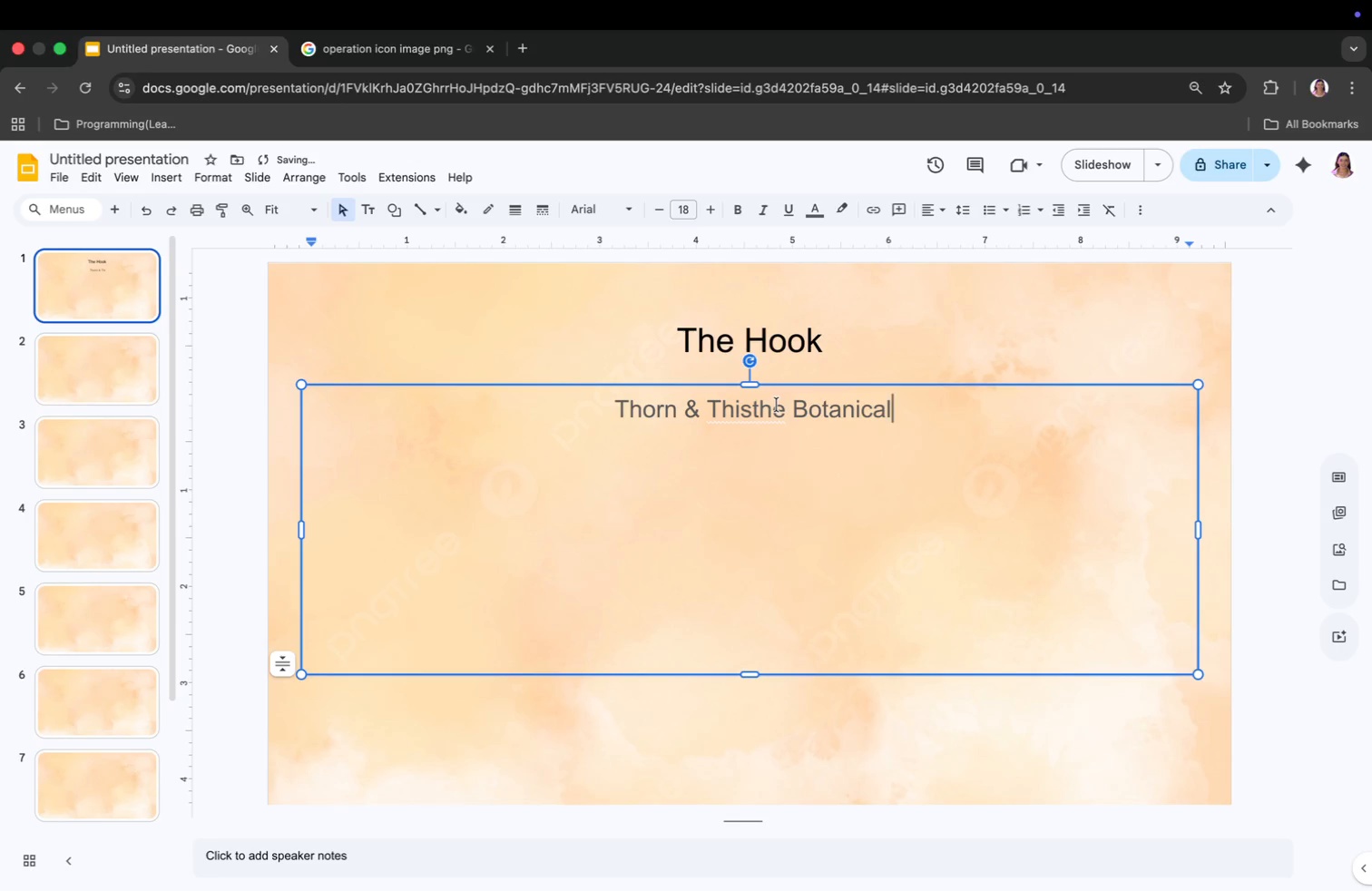 
key(Backspace)
key(Backspace)
type(le)
 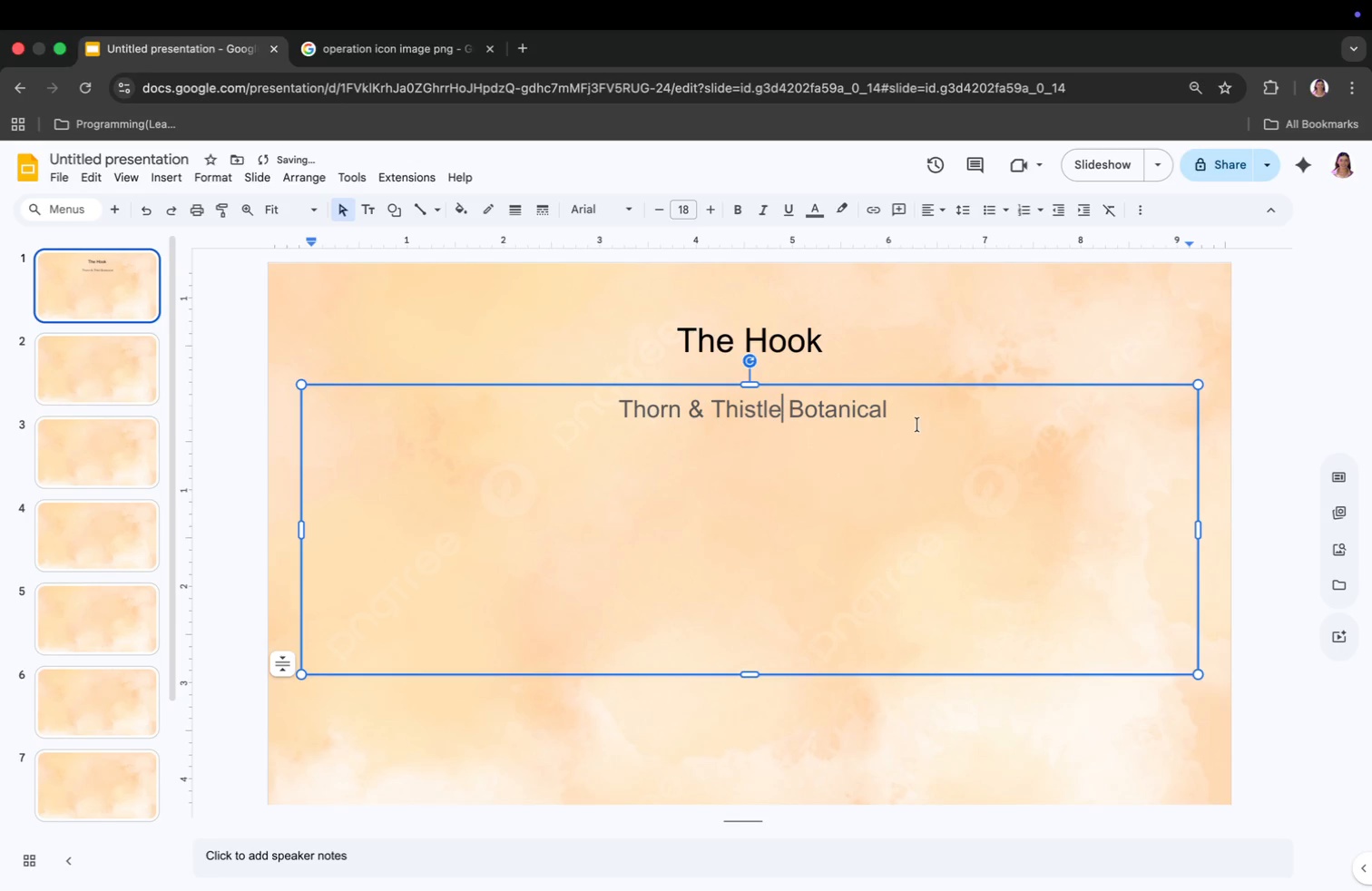 
left_click([906, 415])
 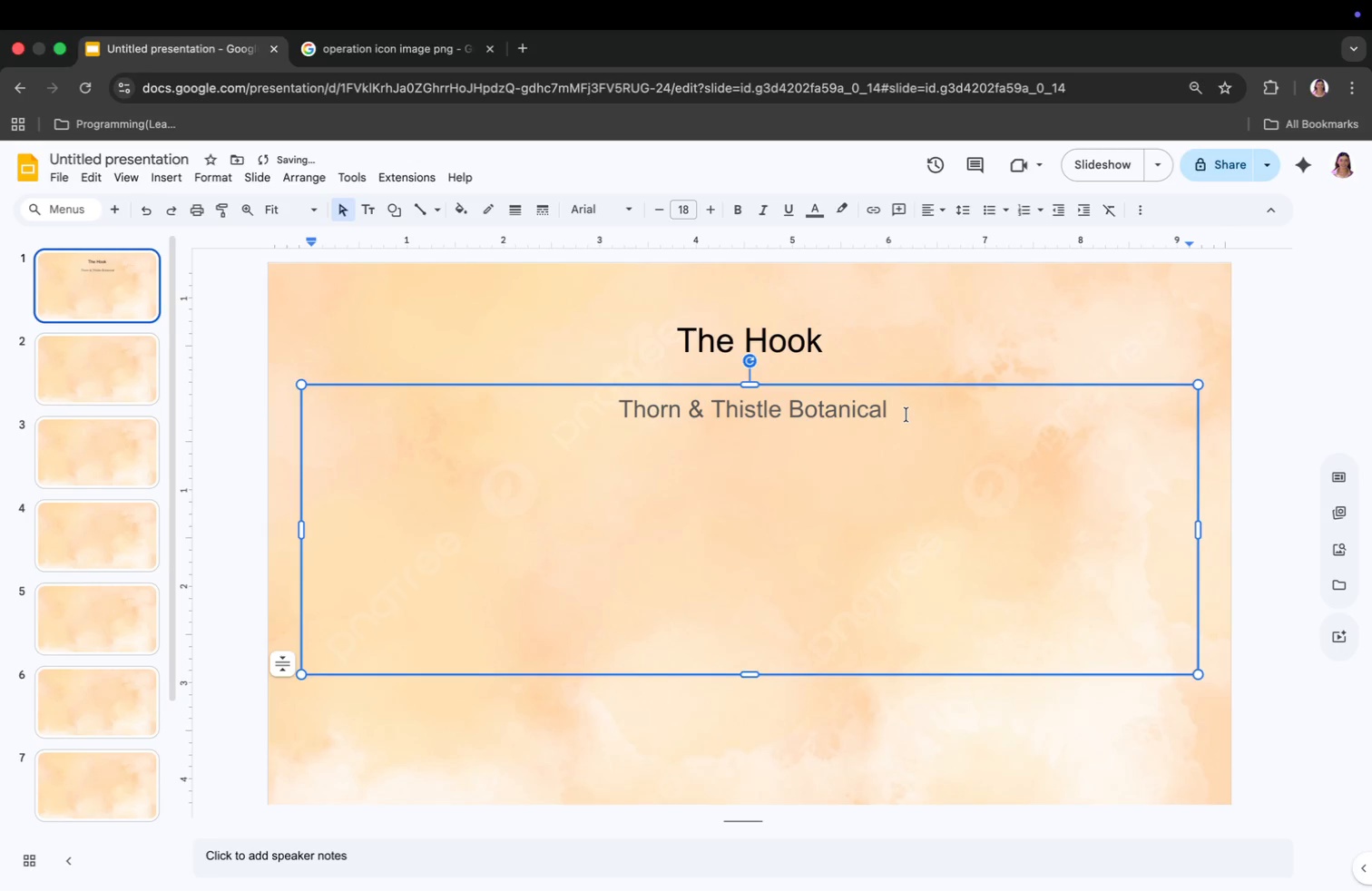 
type( Spirit)
 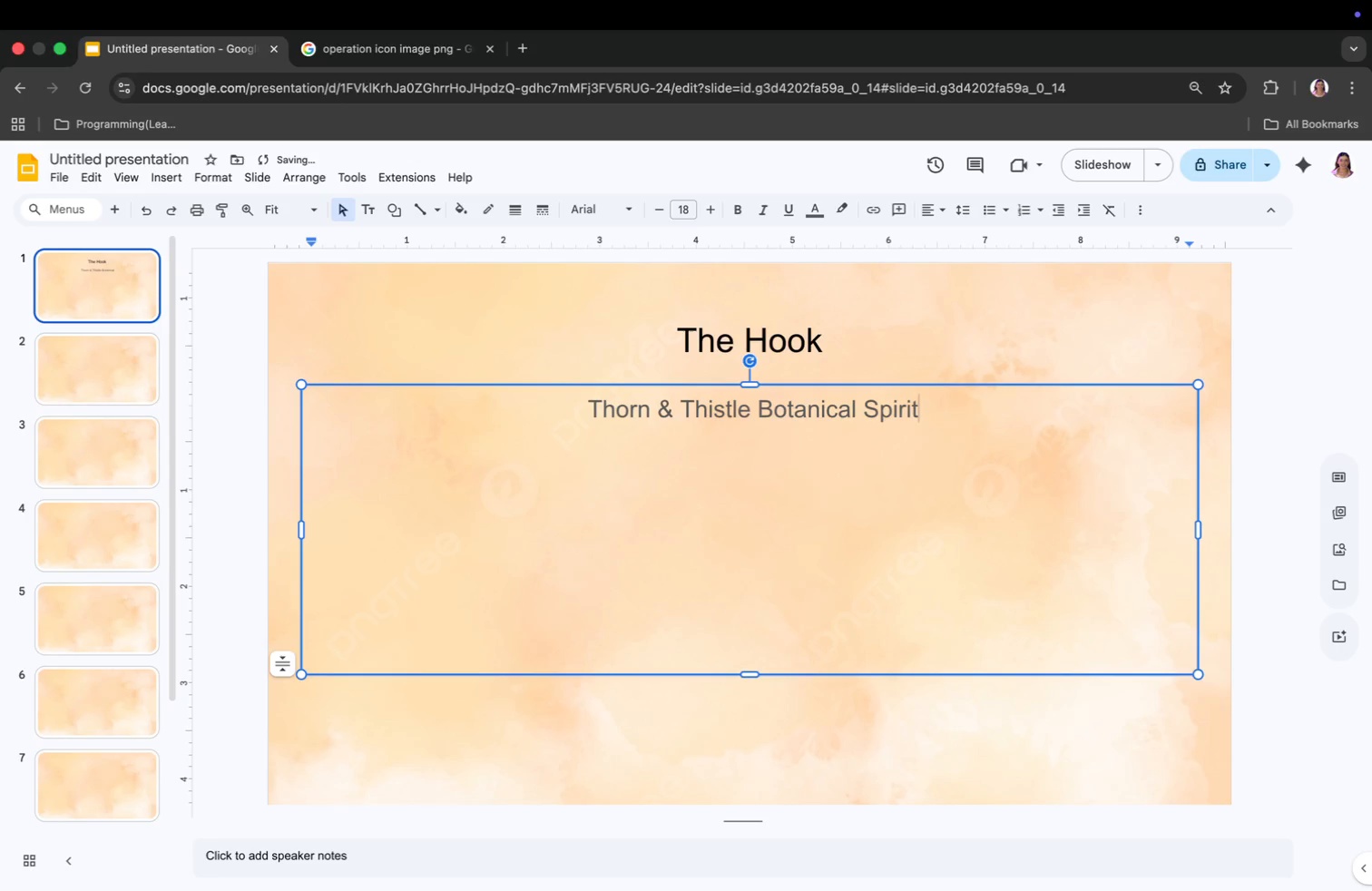 
key(Enter)
 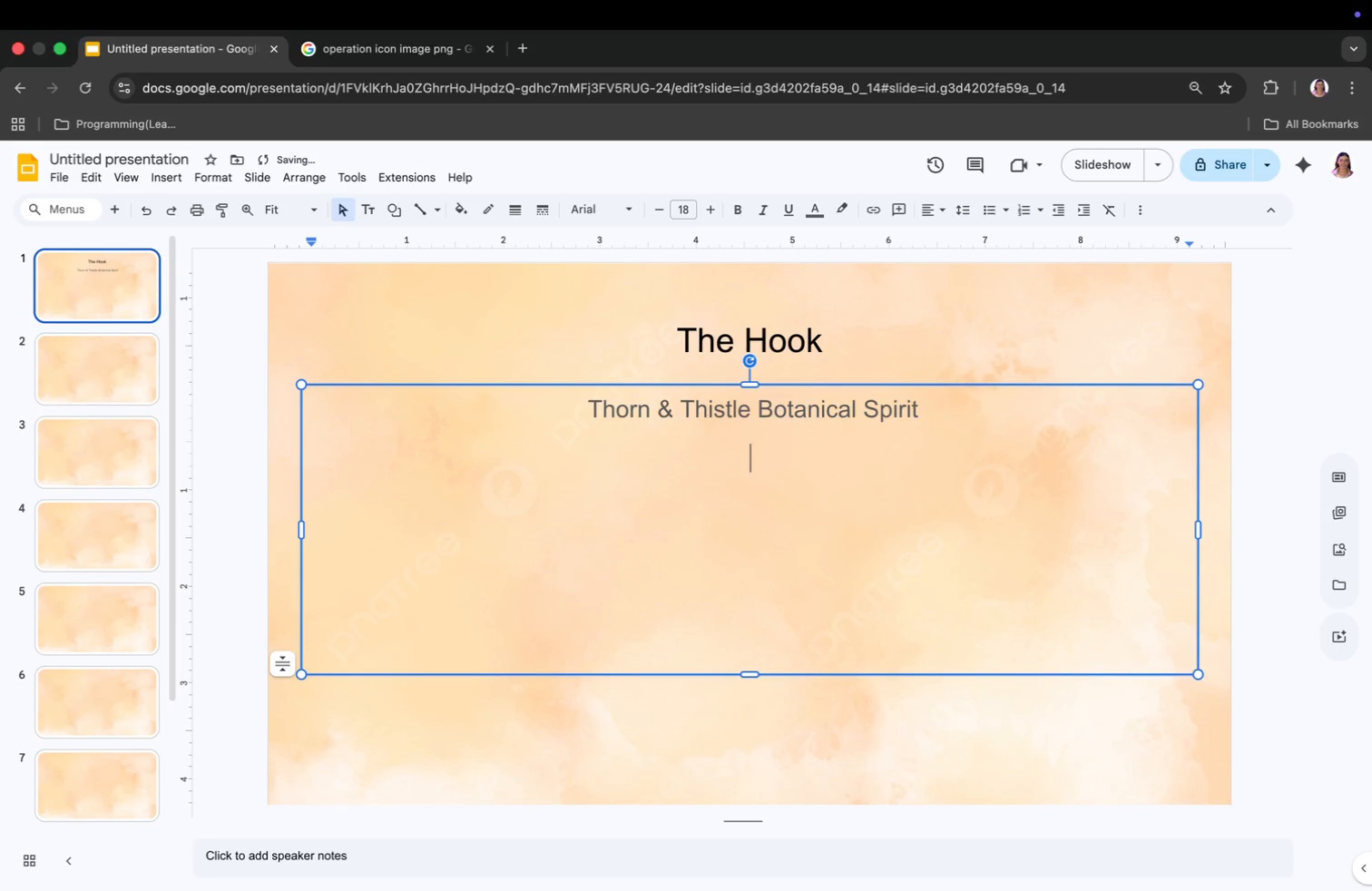 
type(Drink Sustainably. Restore Ecosystemx)
key(Backspace)
type(s.)
 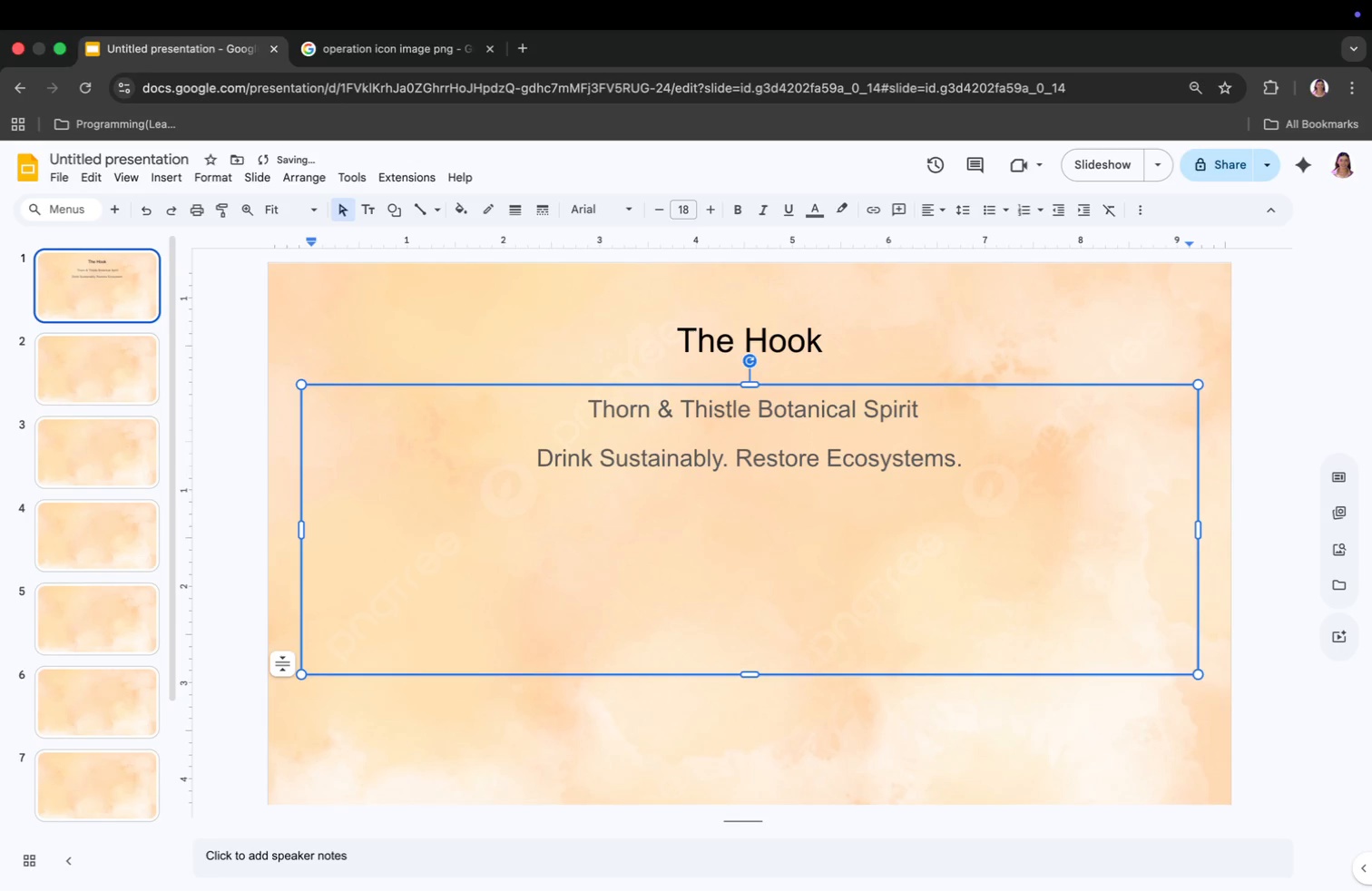 
key(Enter)
 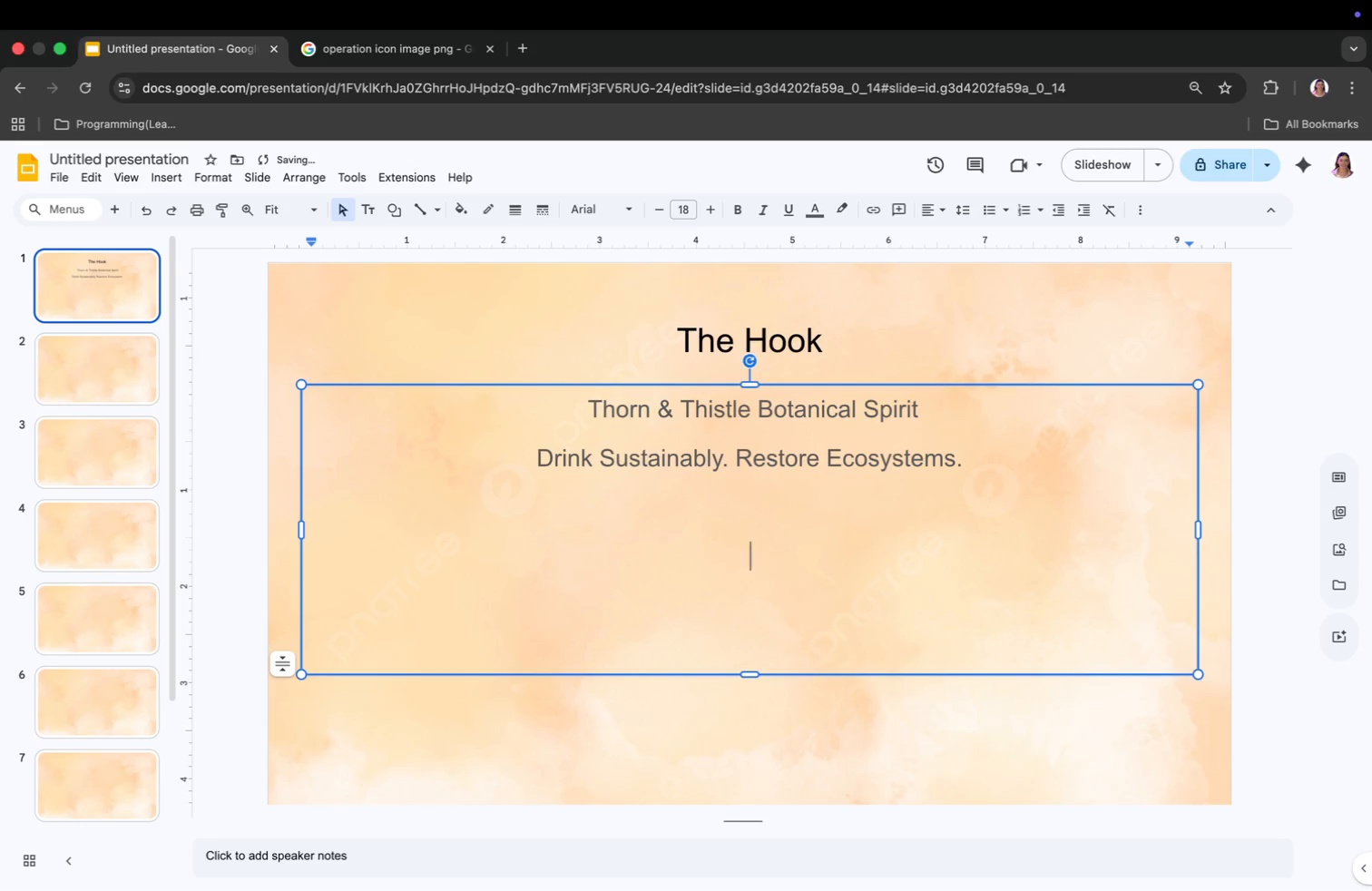 
key(Enter)
 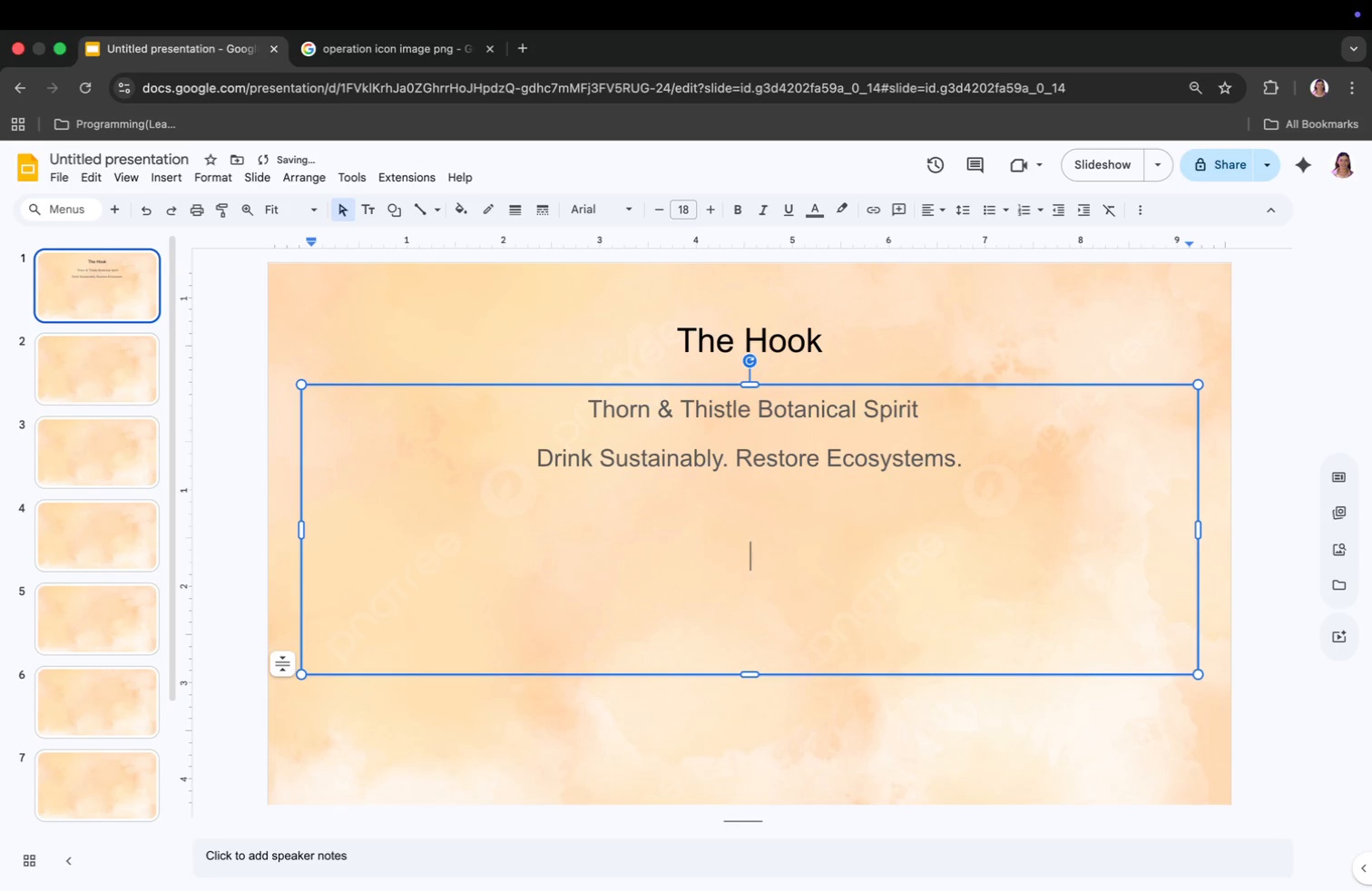 
type(Transforming invasive soecies into premium small-batch h)
key(Backspace)
type(gin)
 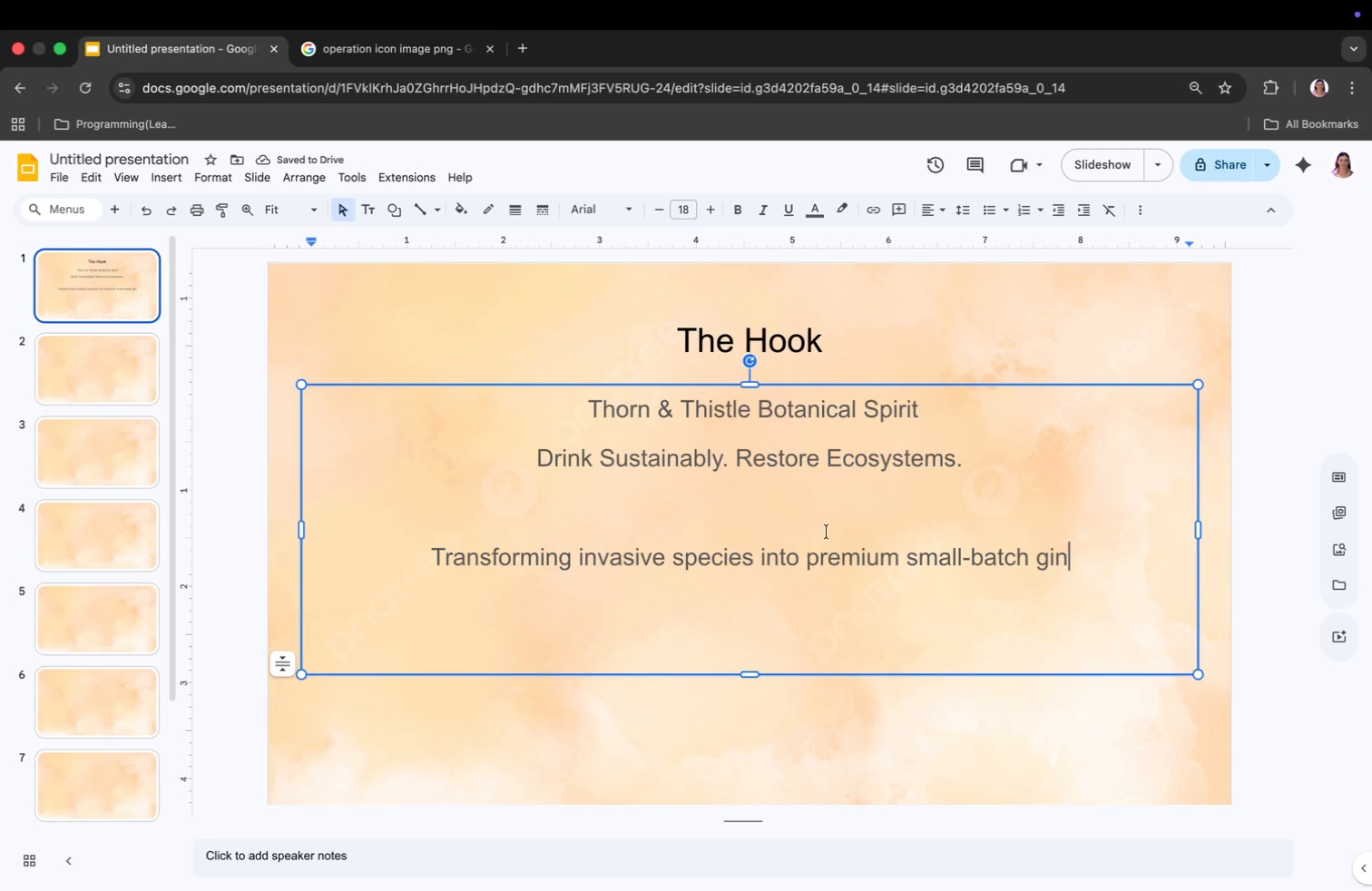 
left_click([758, 702])
 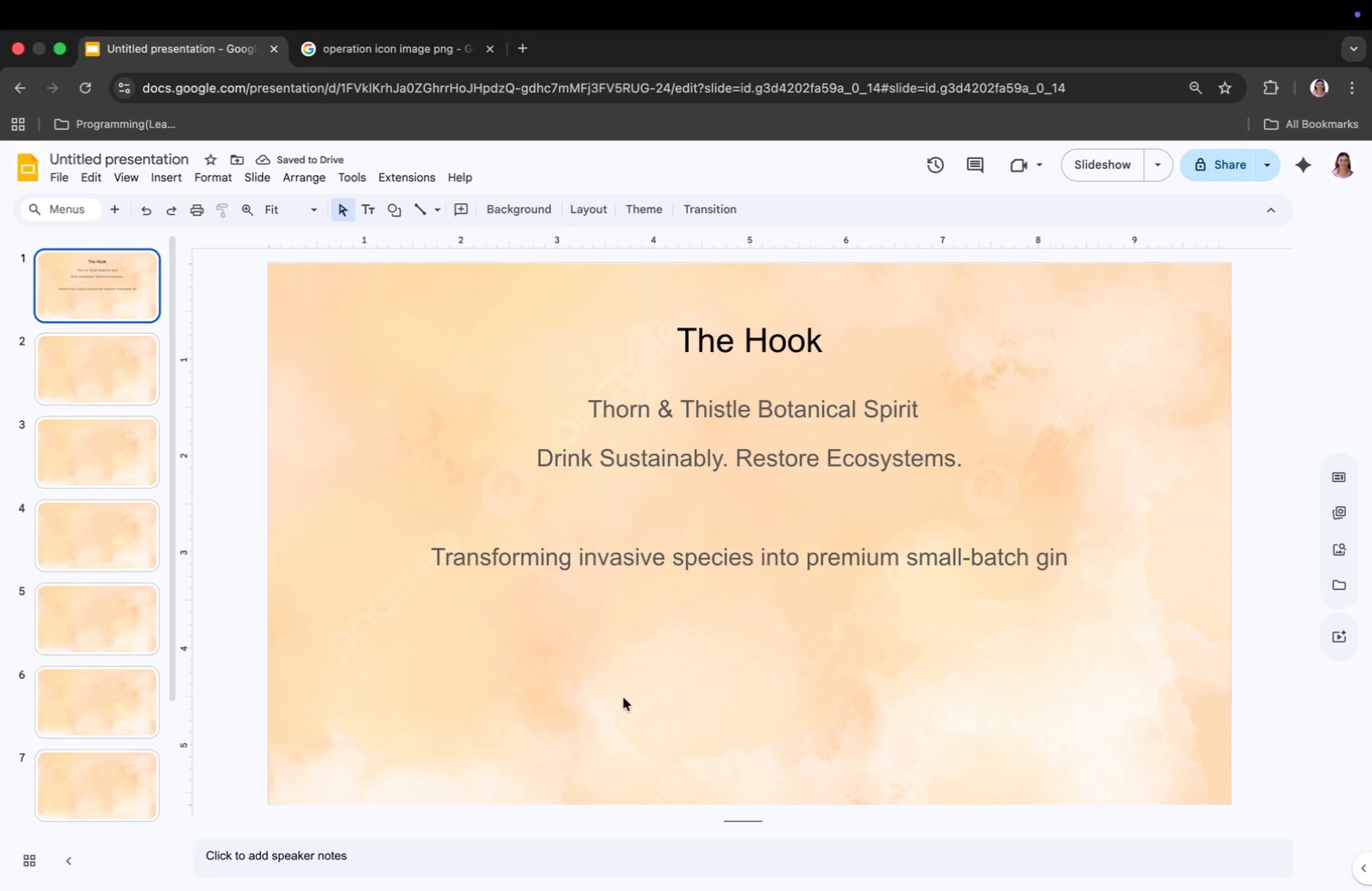 
left_click([628, 720])
 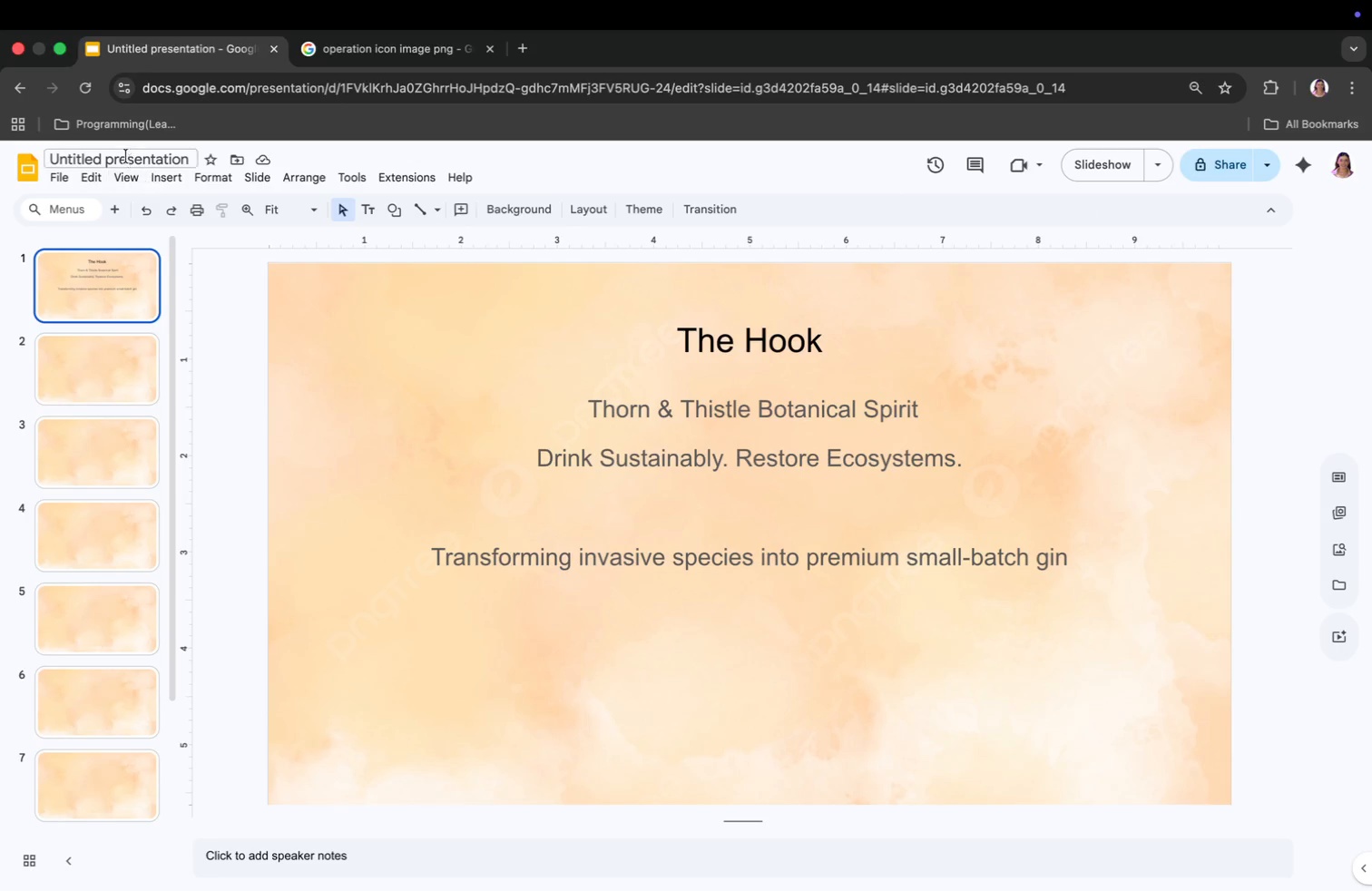 
left_click([171, 178])
 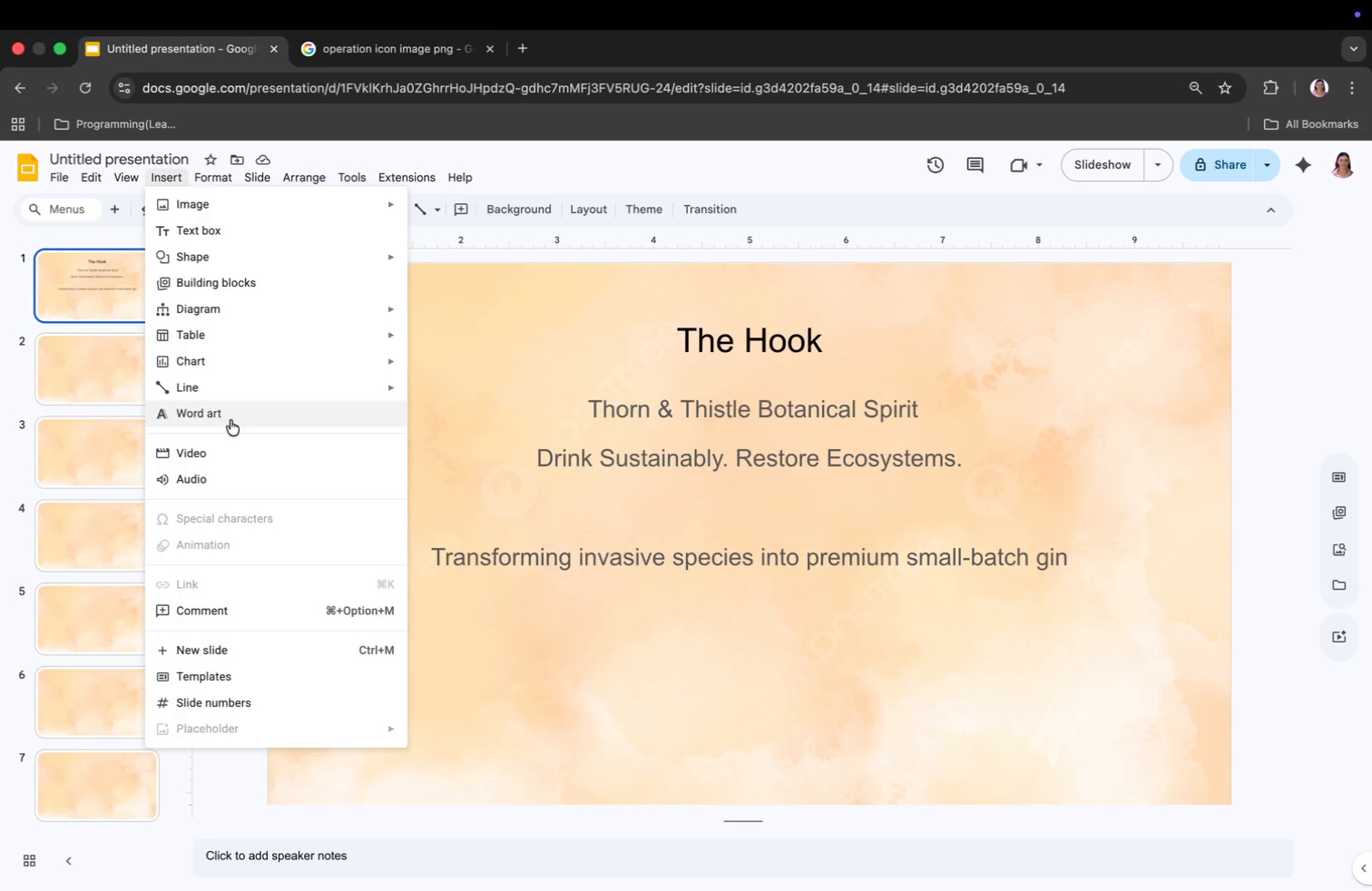 
left_click([259, 230])
 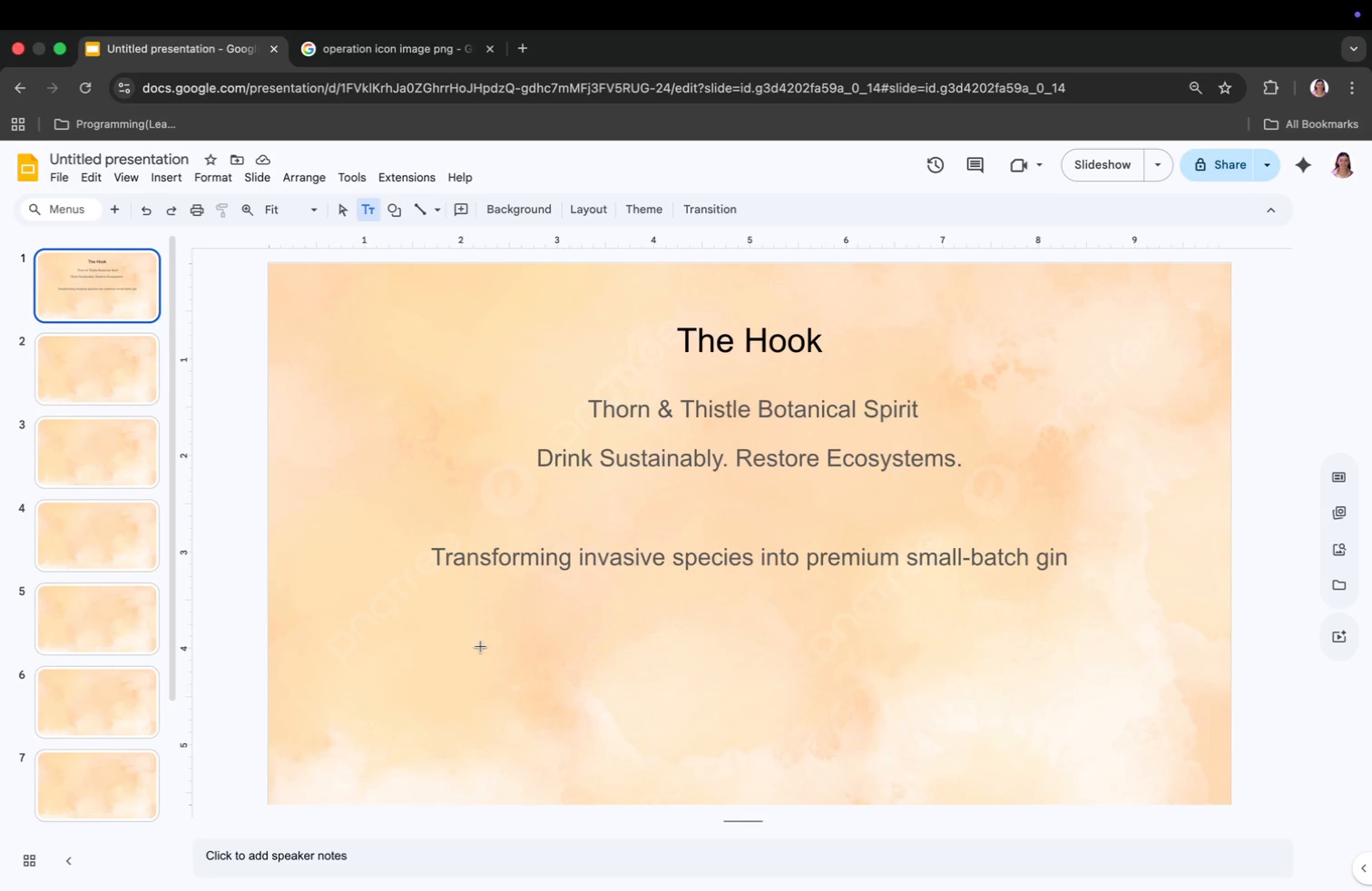 
left_click([671, 712])
 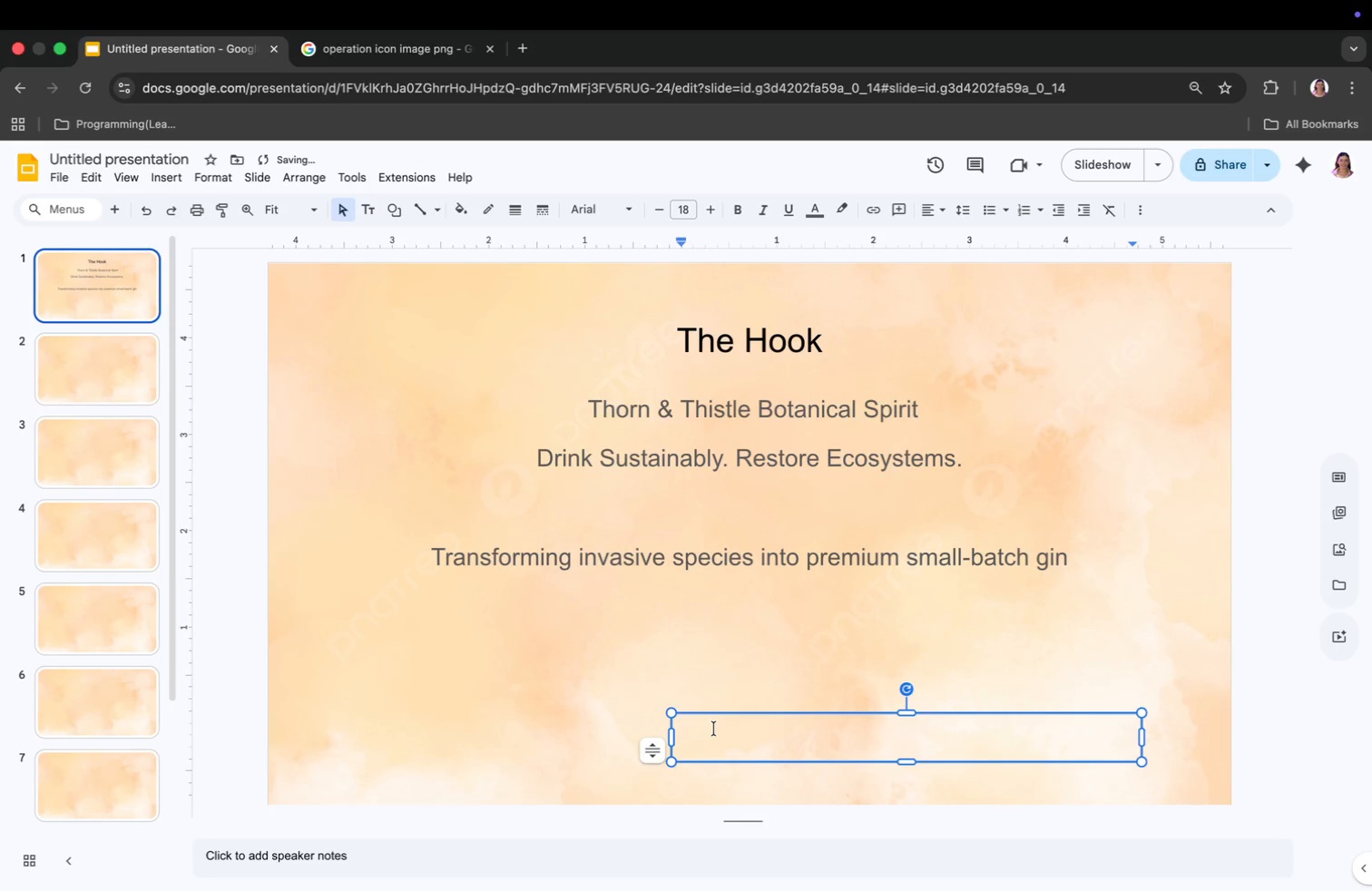 
type(n)
key(Backspace)
type(Nano-Distillery Beverage Industry Est. 2026)
 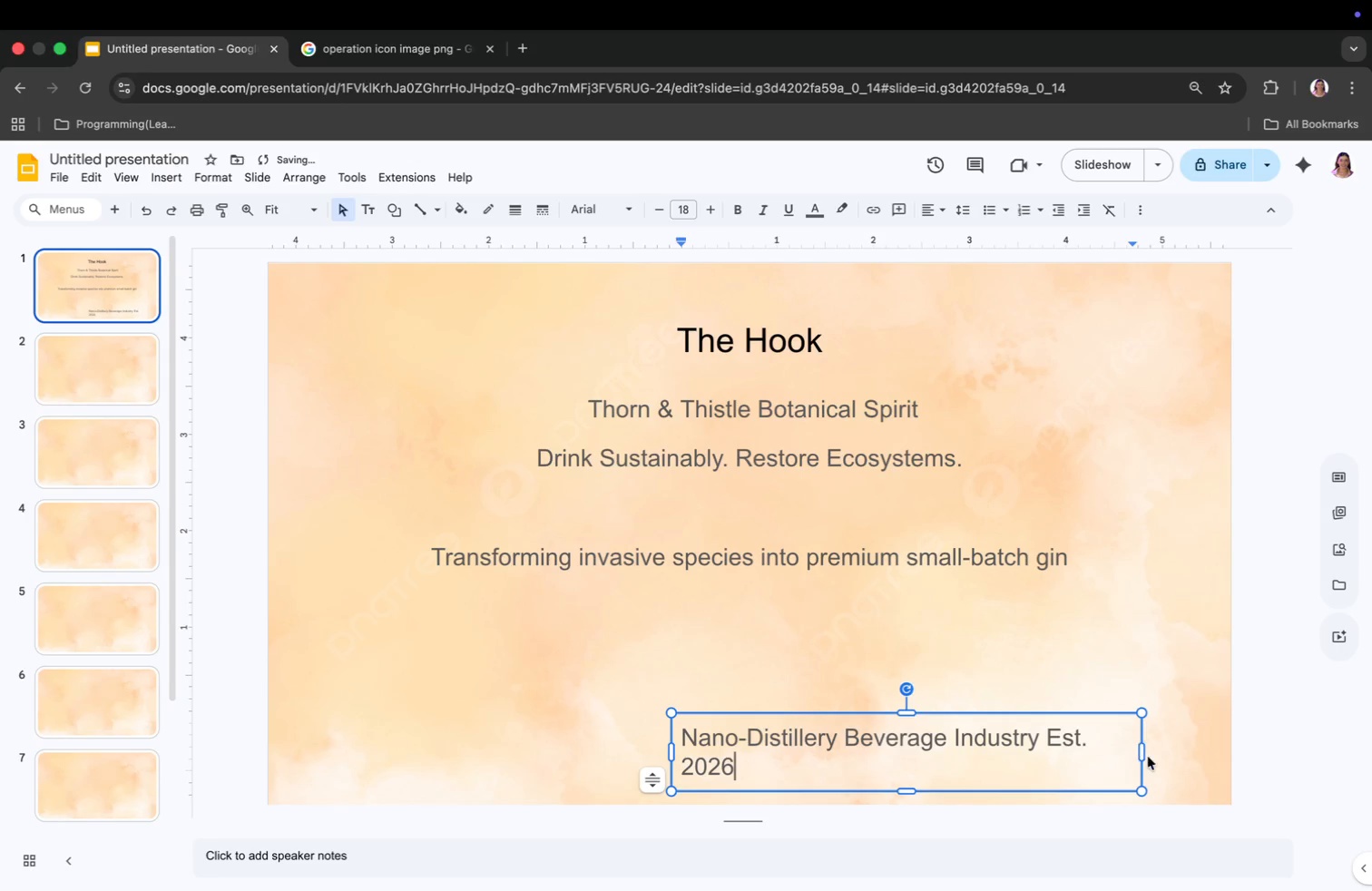 
left_click_drag(start_coordinate=[1144, 752], to_coordinate=[1191, 752])
 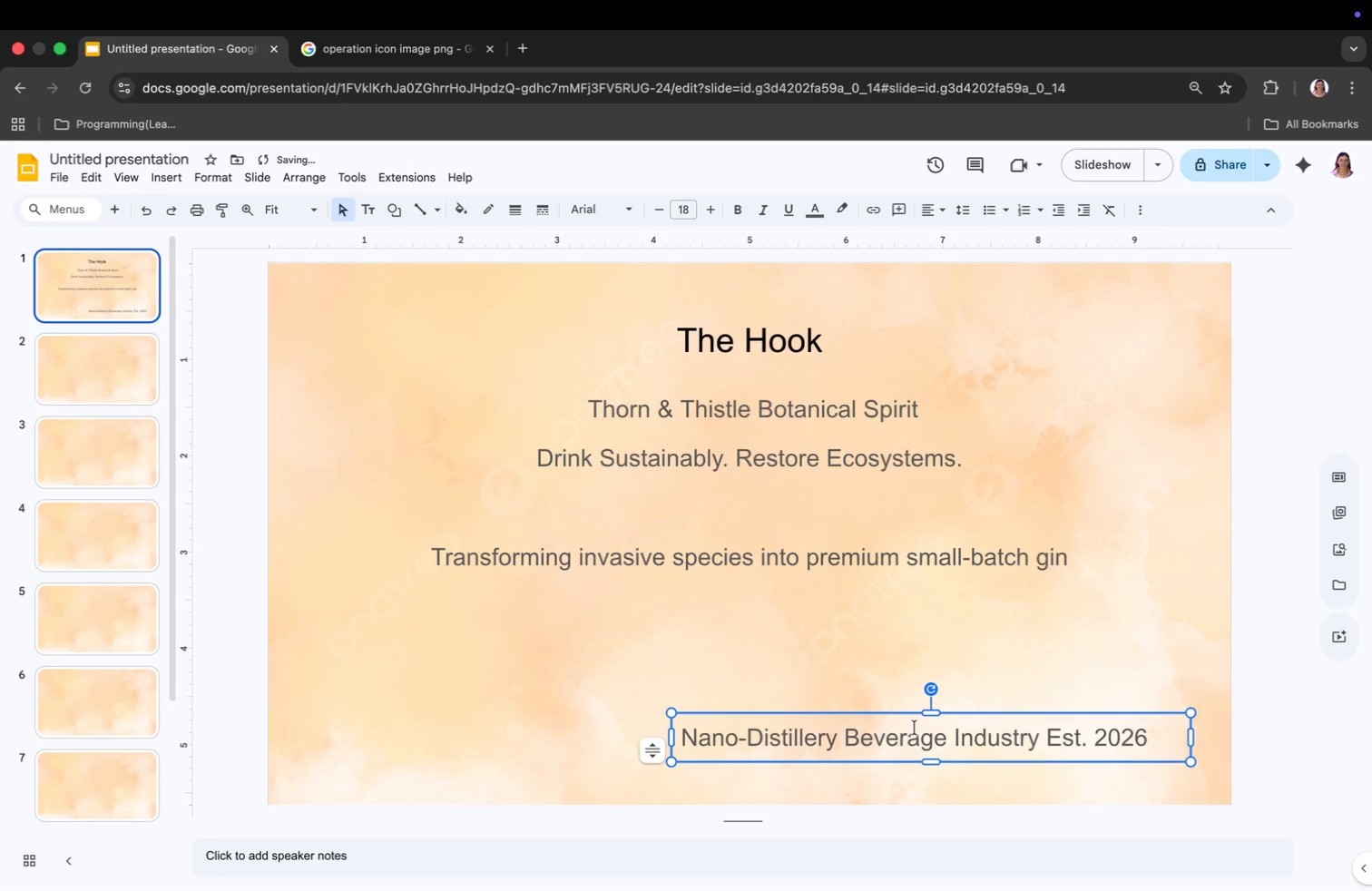 
left_click_drag(start_coordinate=[905, 719], to_coordinate=[693, 739])
 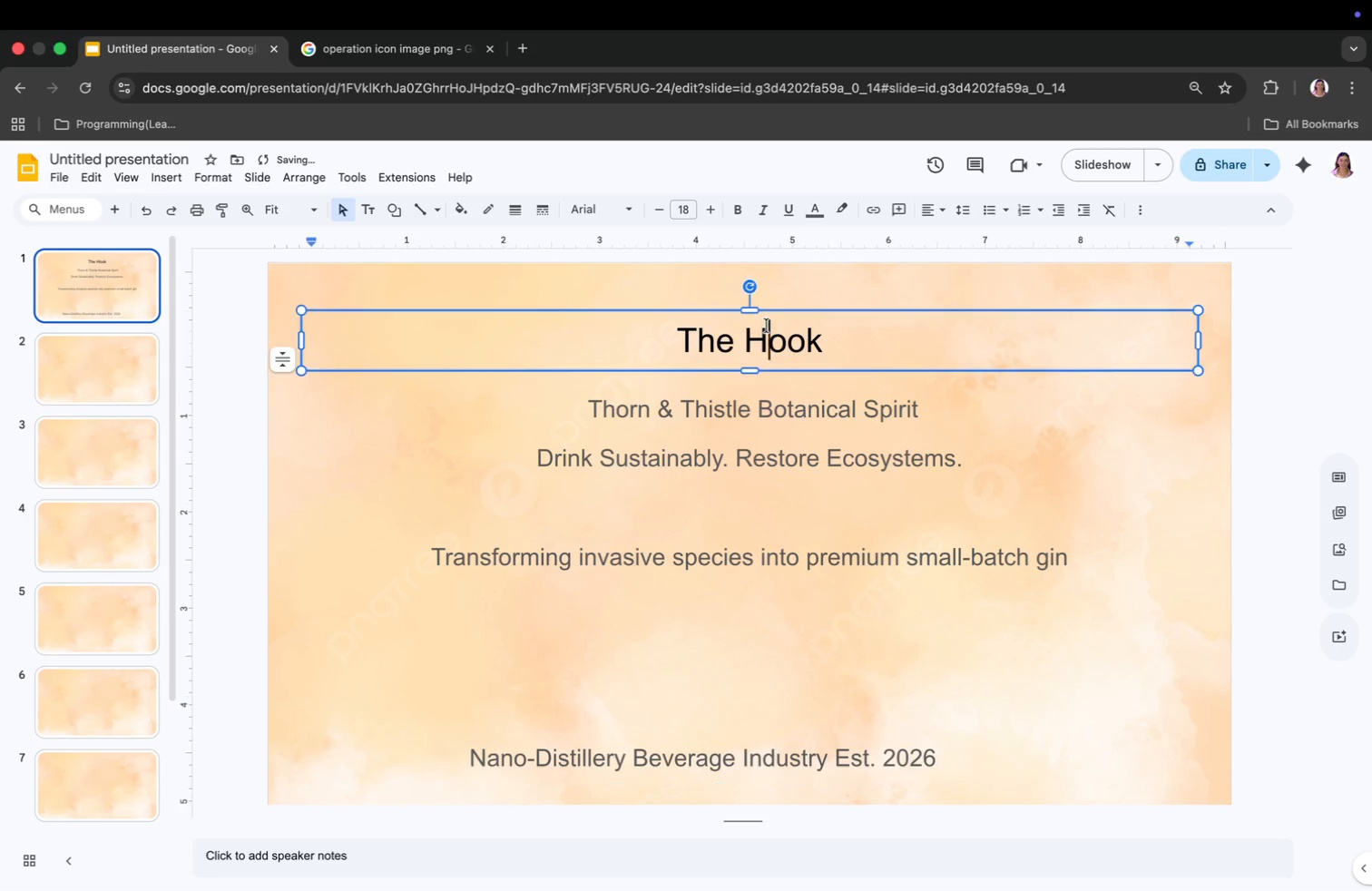 
left_click_drag(start_coordinate=[837, 333], to_coordinate=[662, 340])
 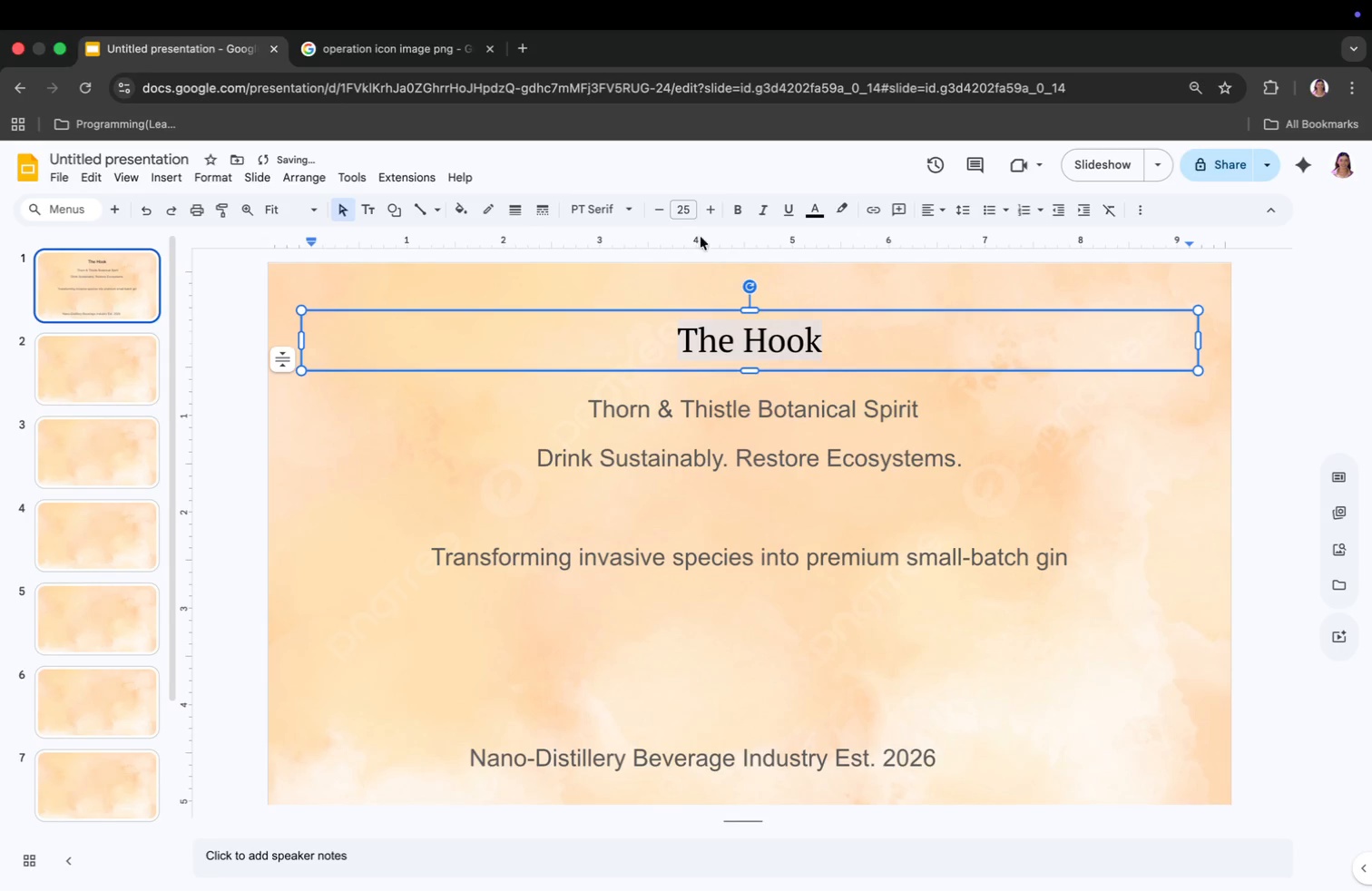 
left_click([813, 207])
 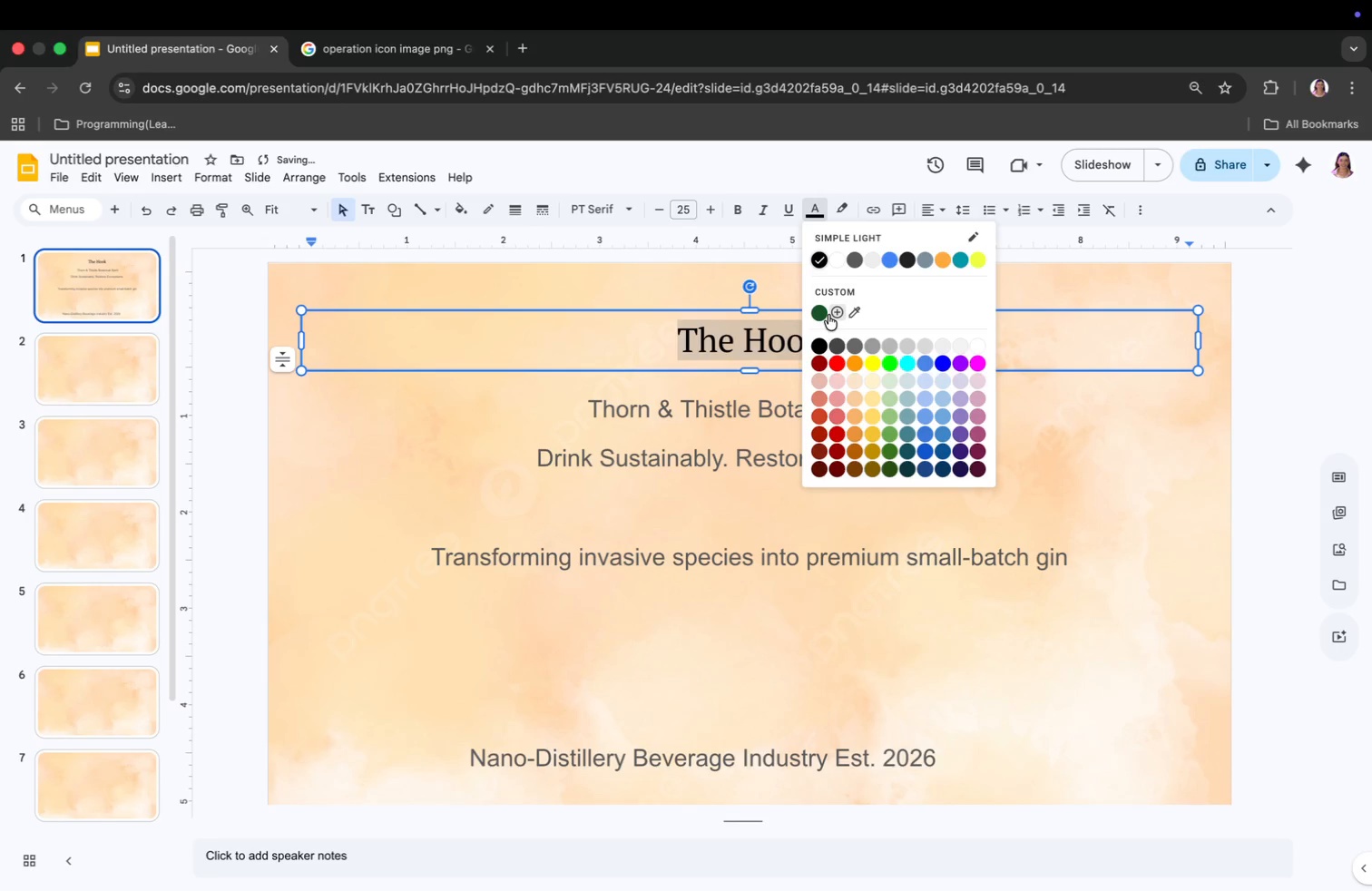 
left_click([817, 310])
 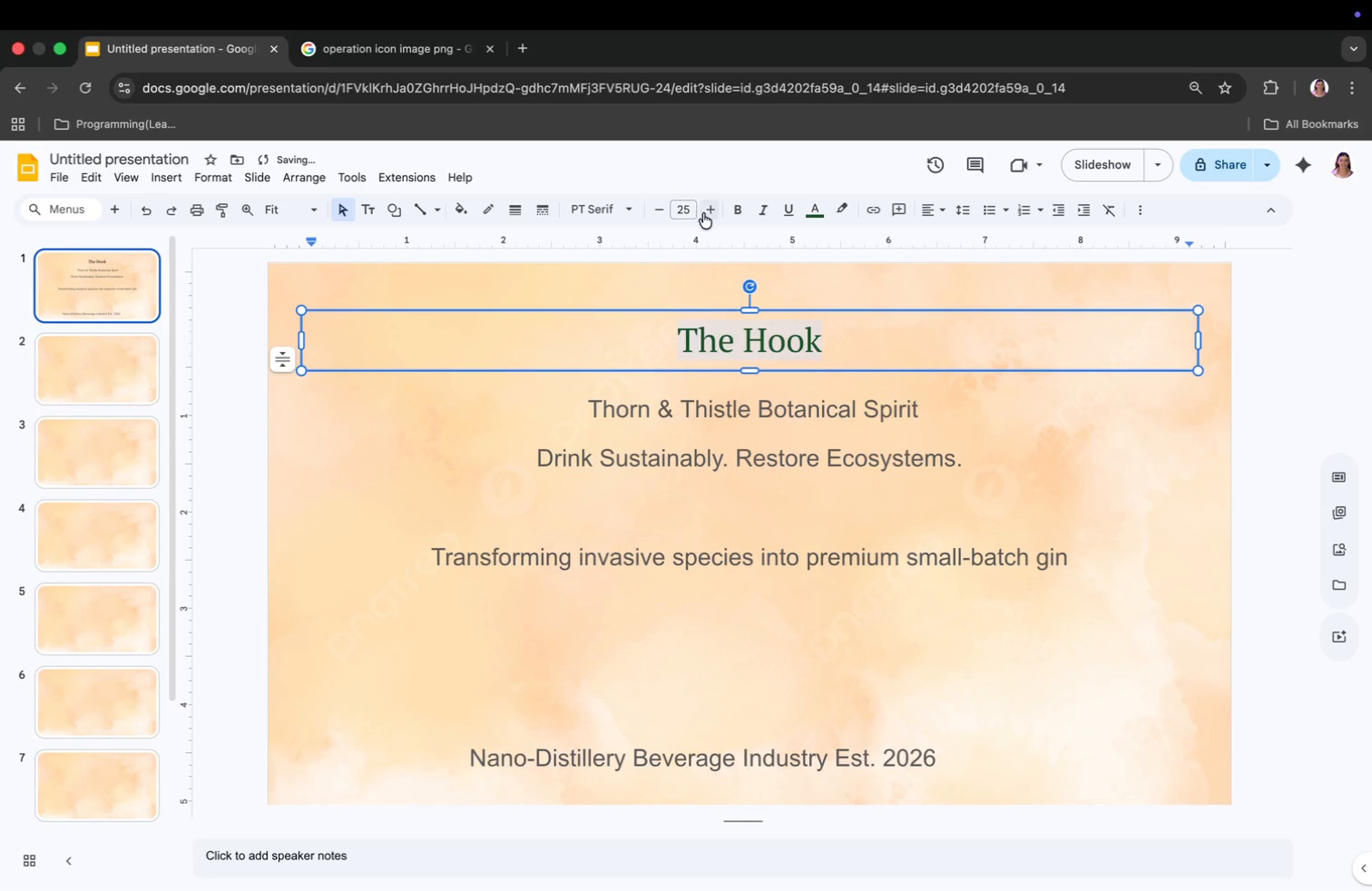 
double_click([709, 210])
 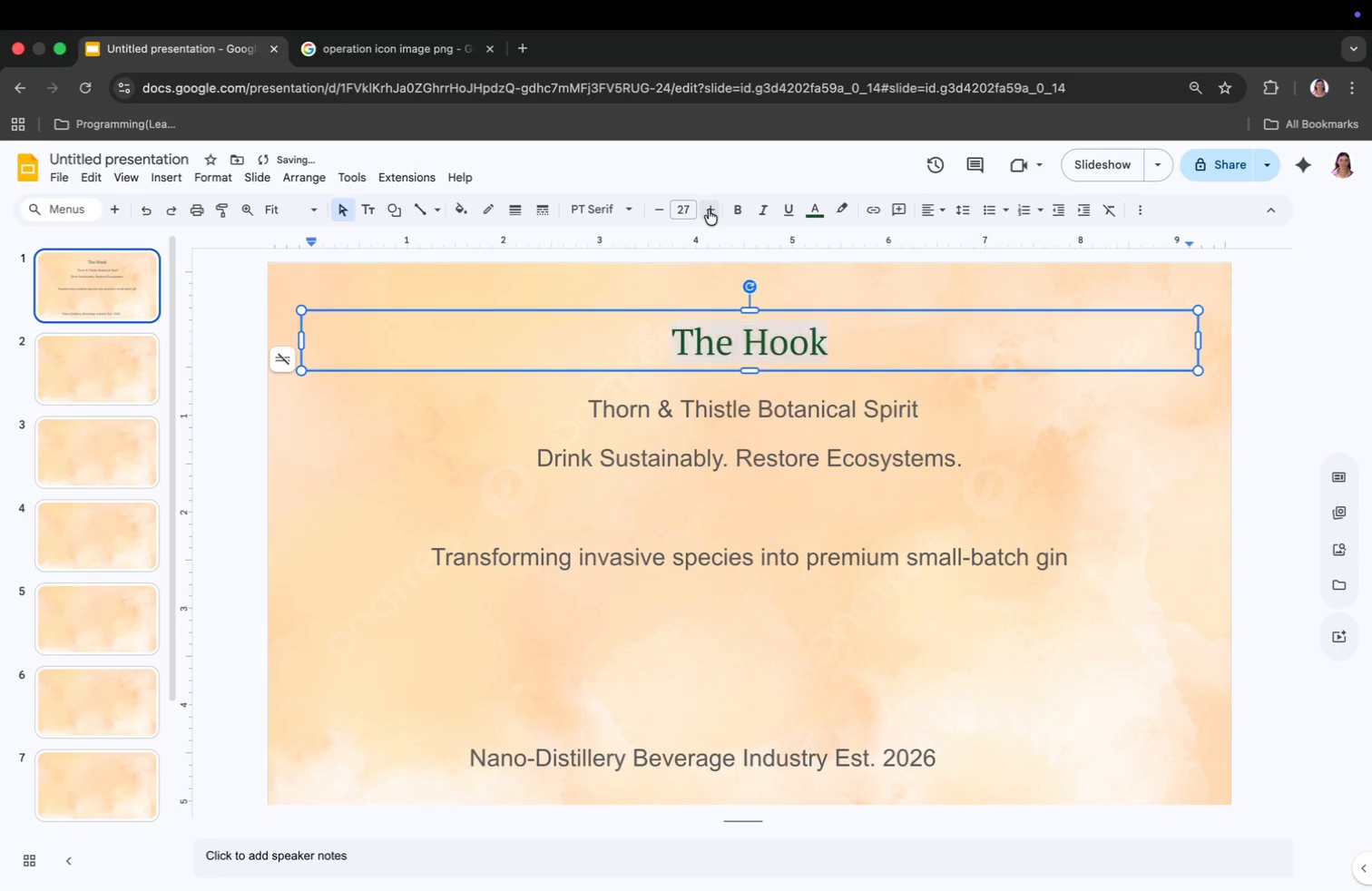 
triple_click([709, 210])
 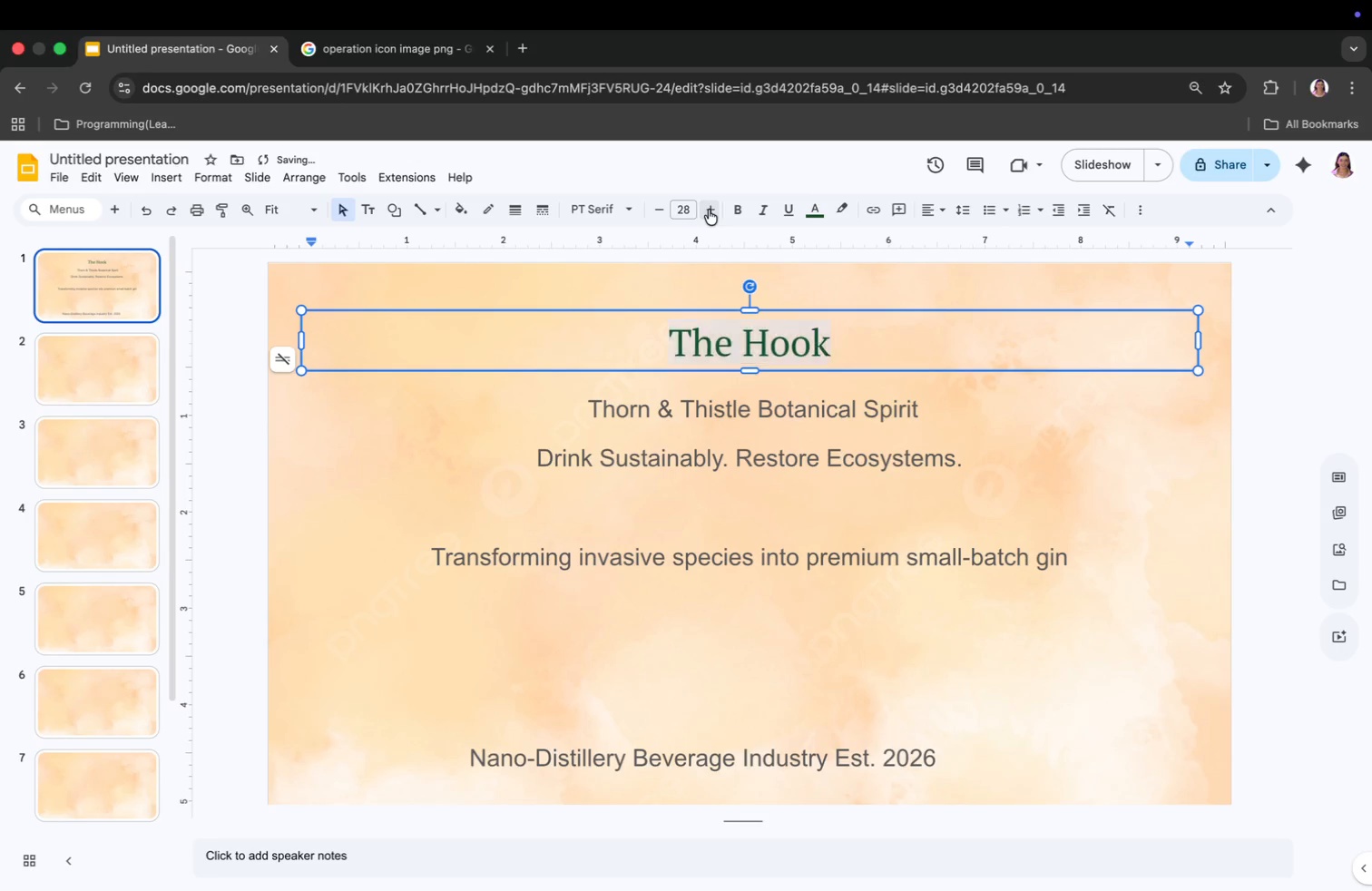 
triple_click([709, 210])
 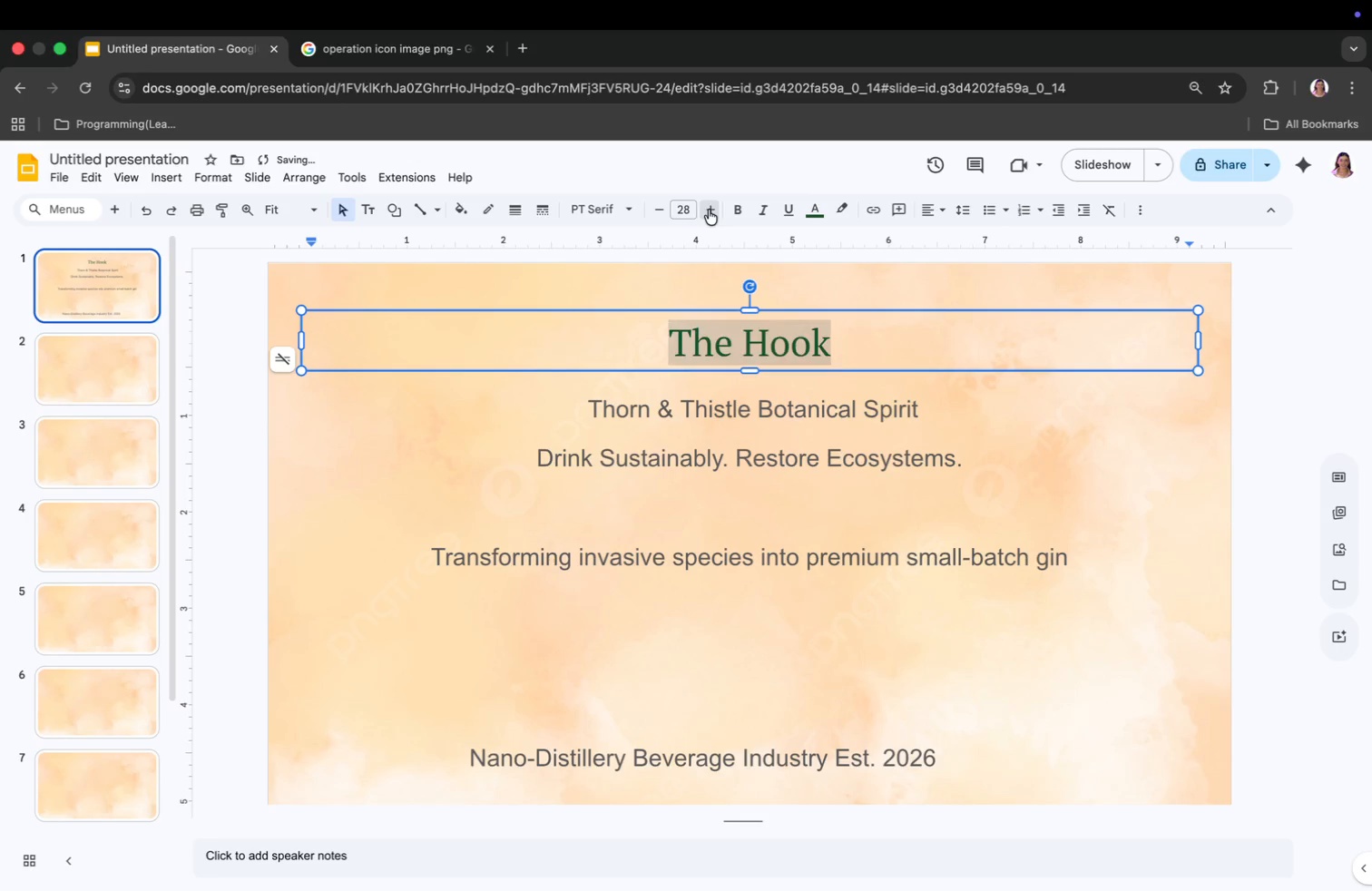 
triple_click([709, 210])
 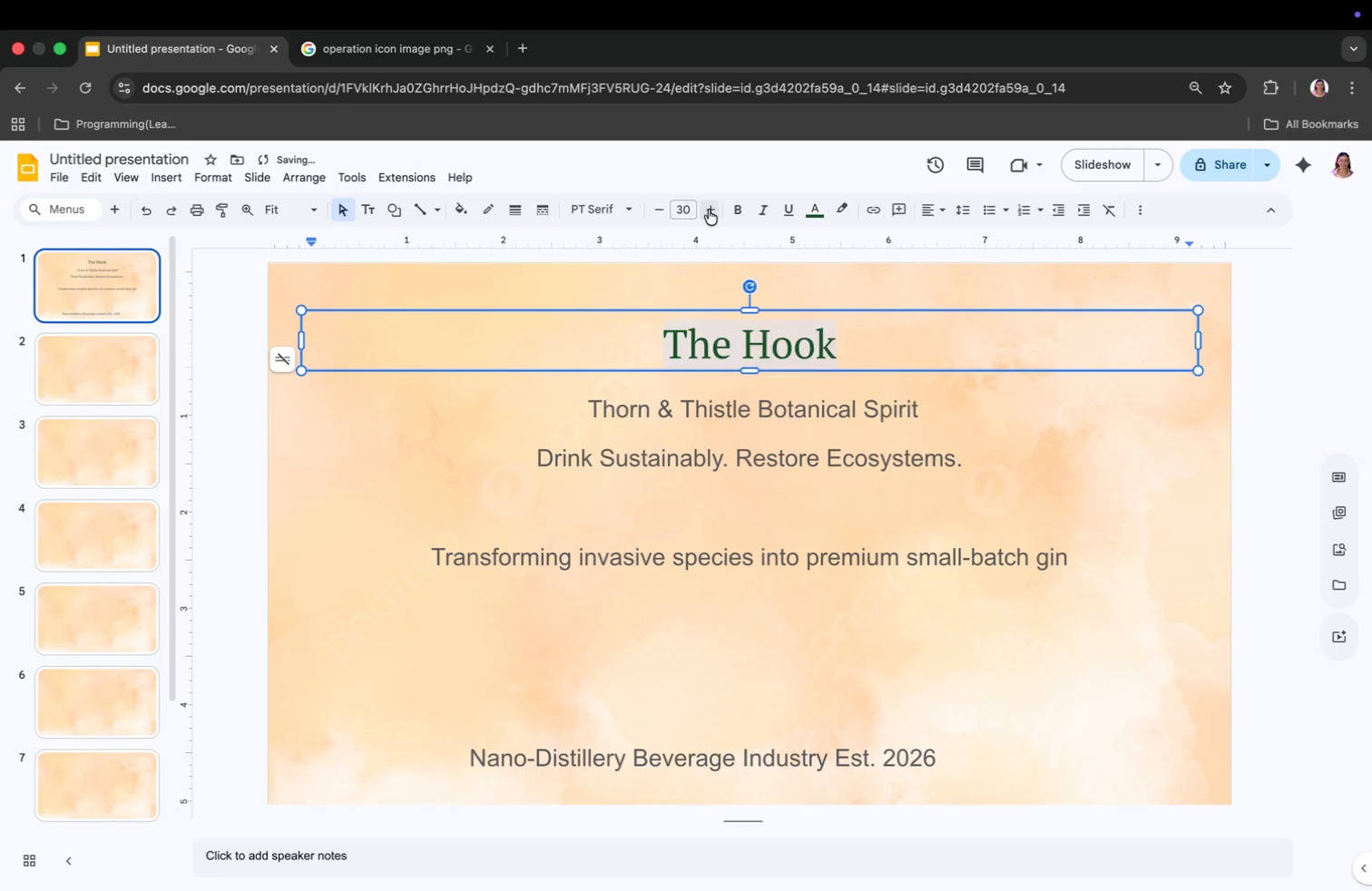 
triple_click([709, 210])
 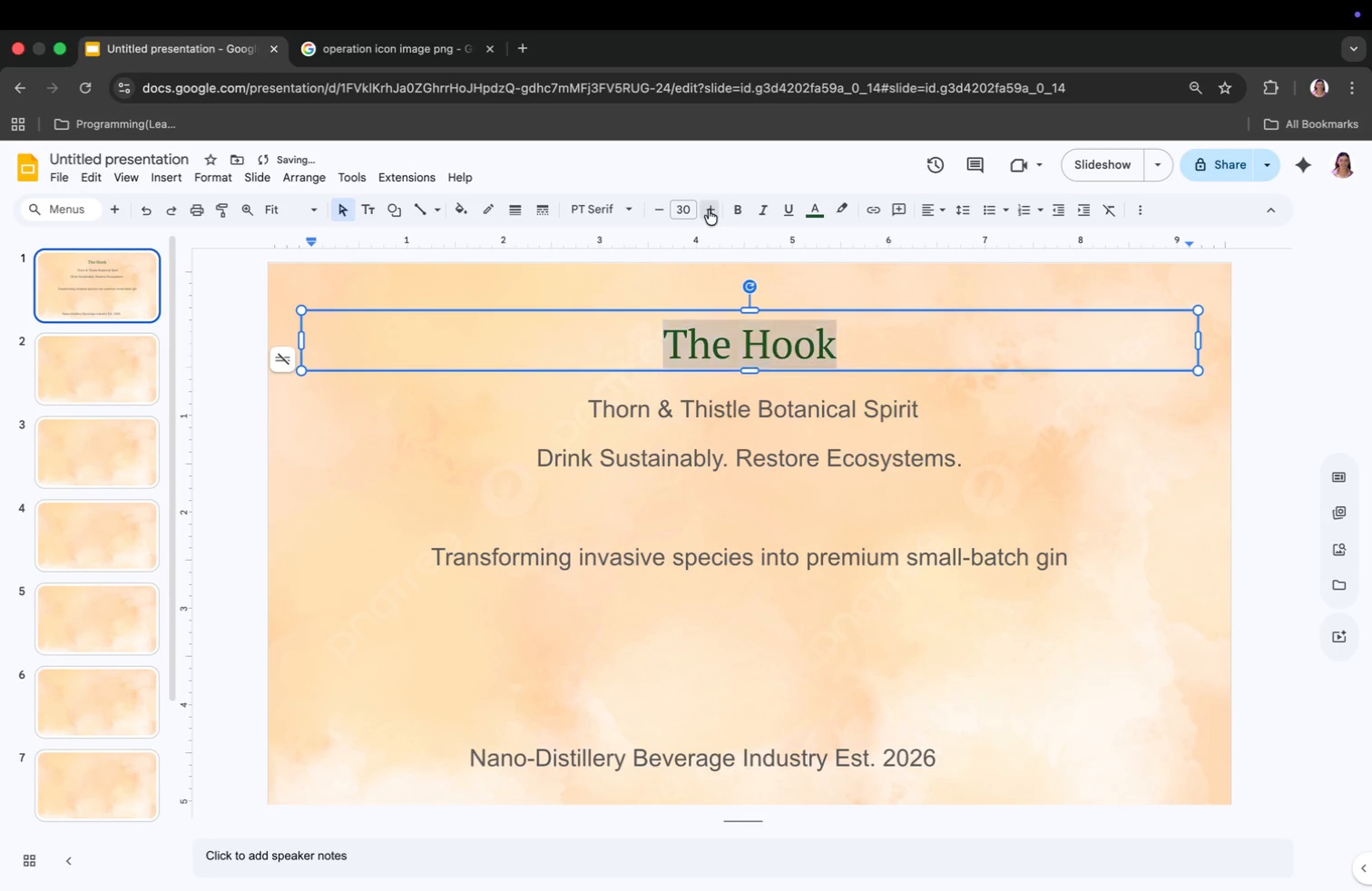 
triple_click([709, 210])
 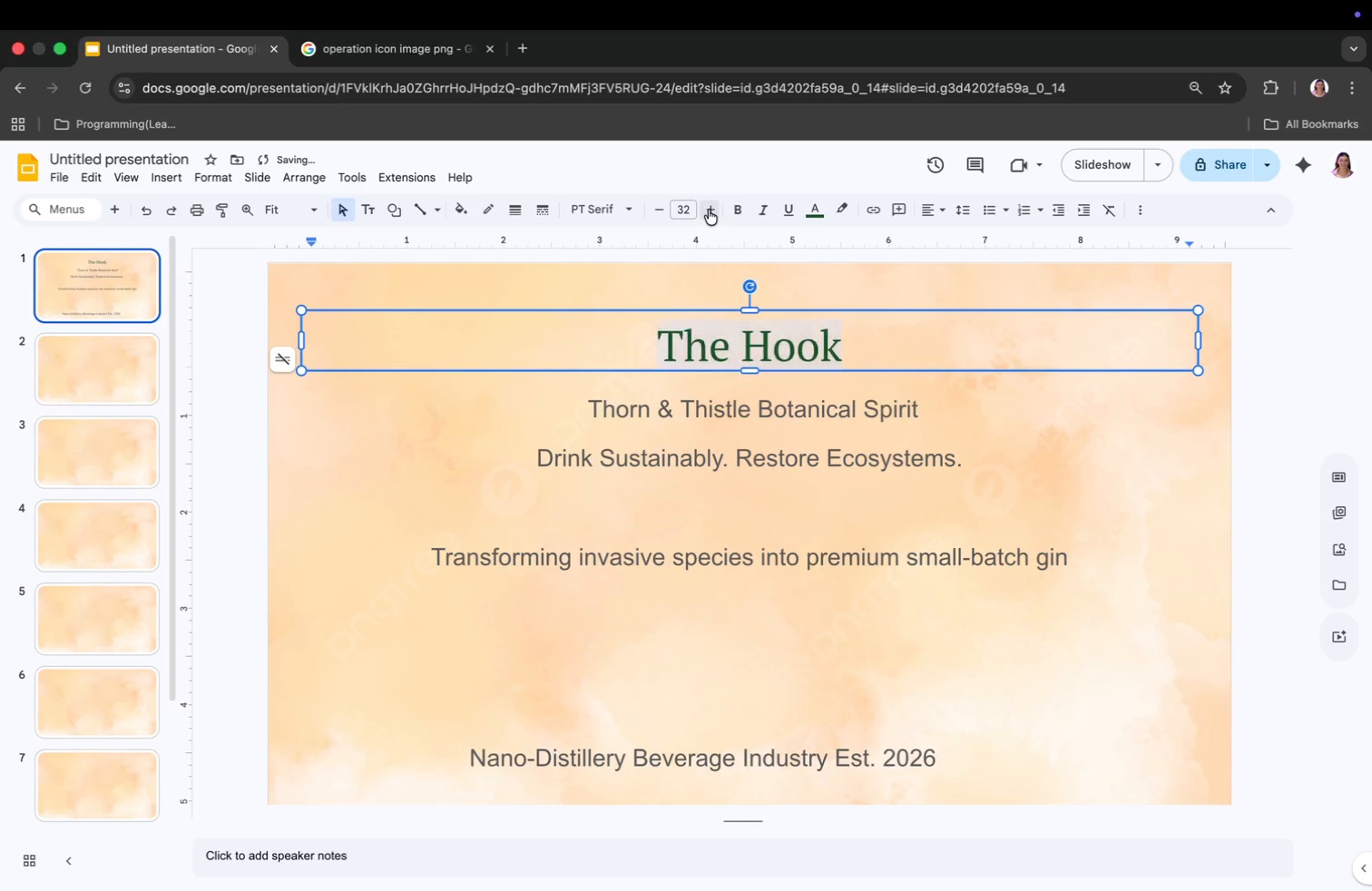 
triple_click([709, 210])
 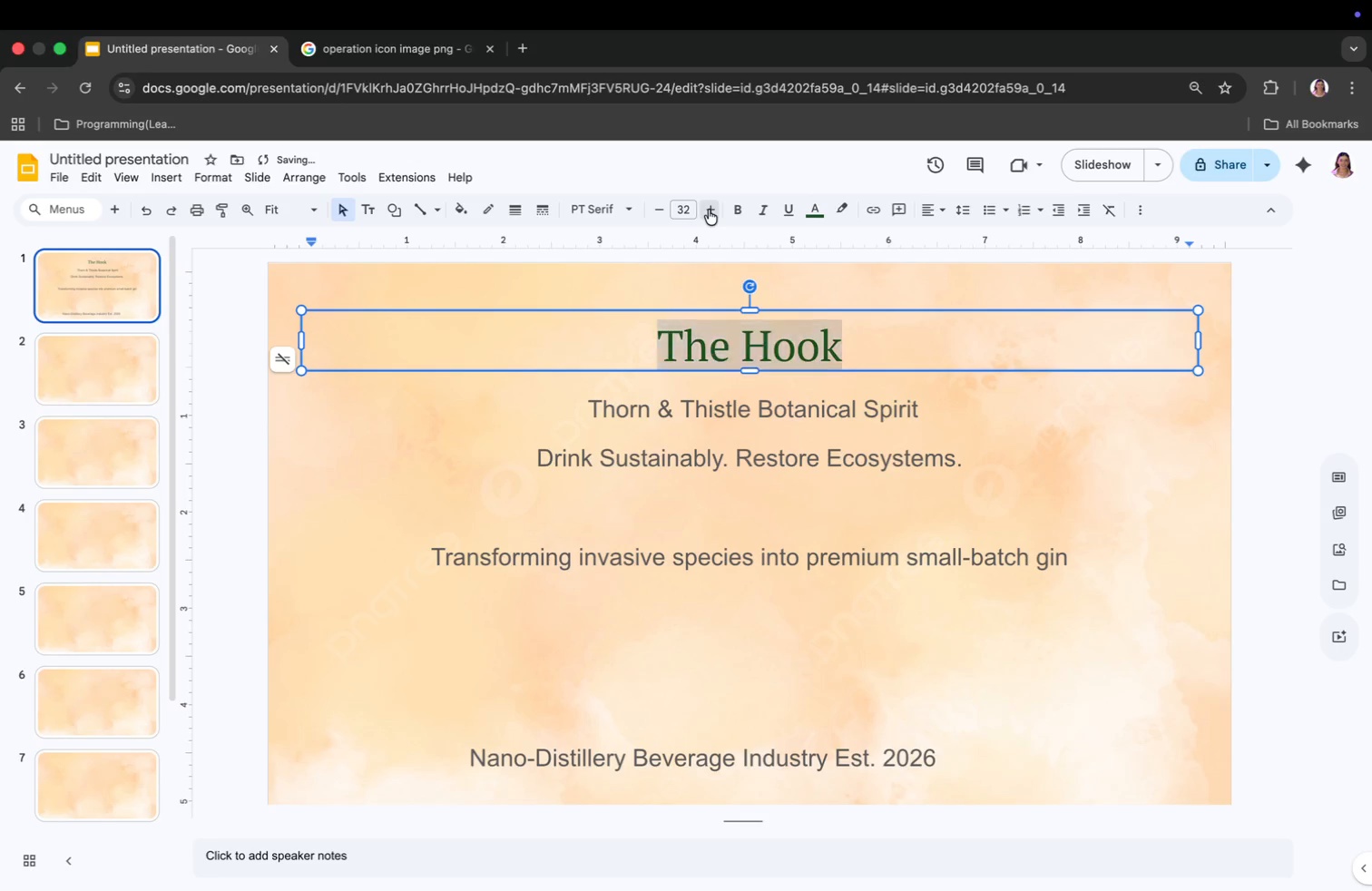 
triple_click([709, 210])
 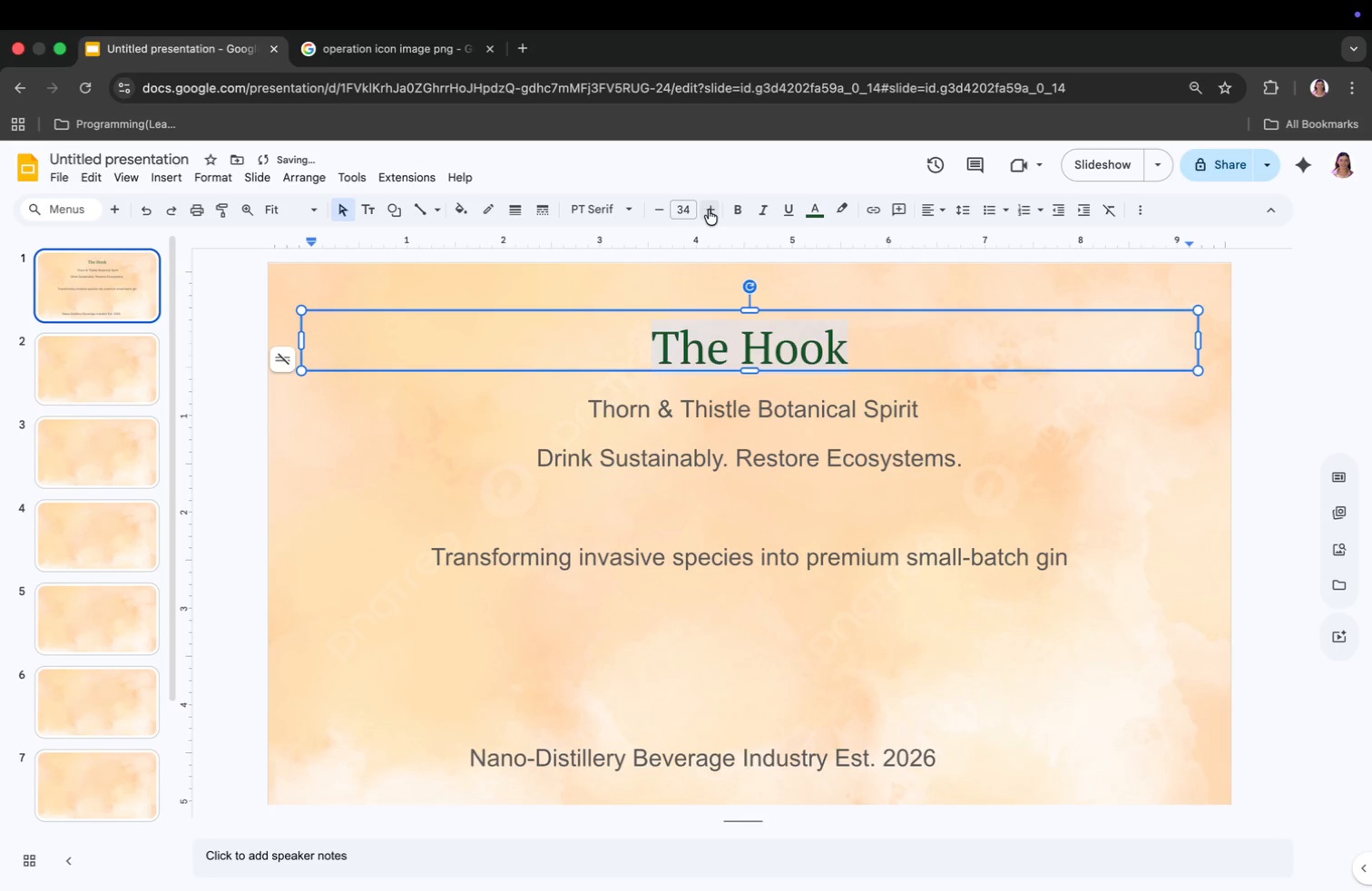 
triple_click([709, 210])
 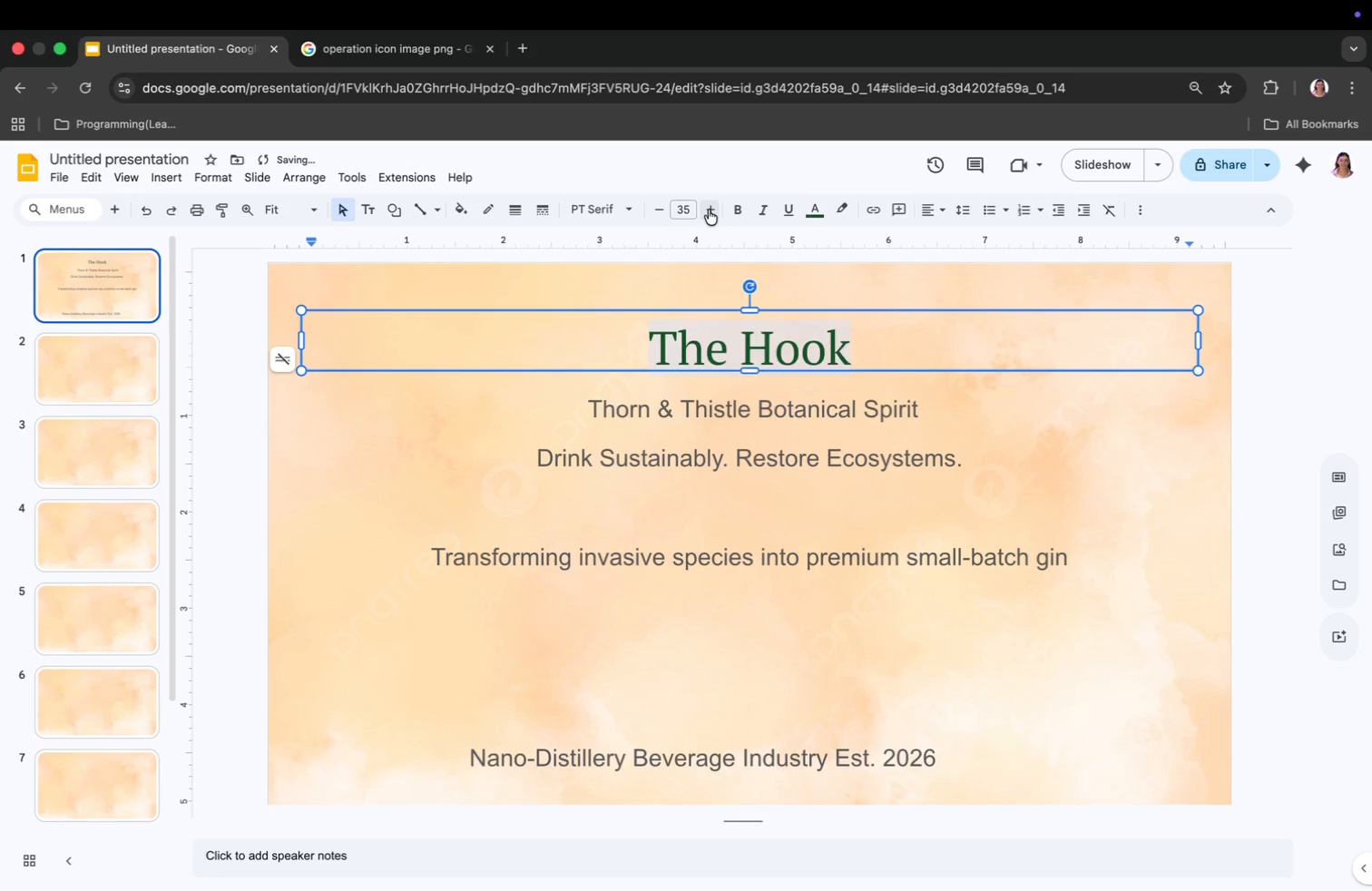 
triple_click([709, 210])
 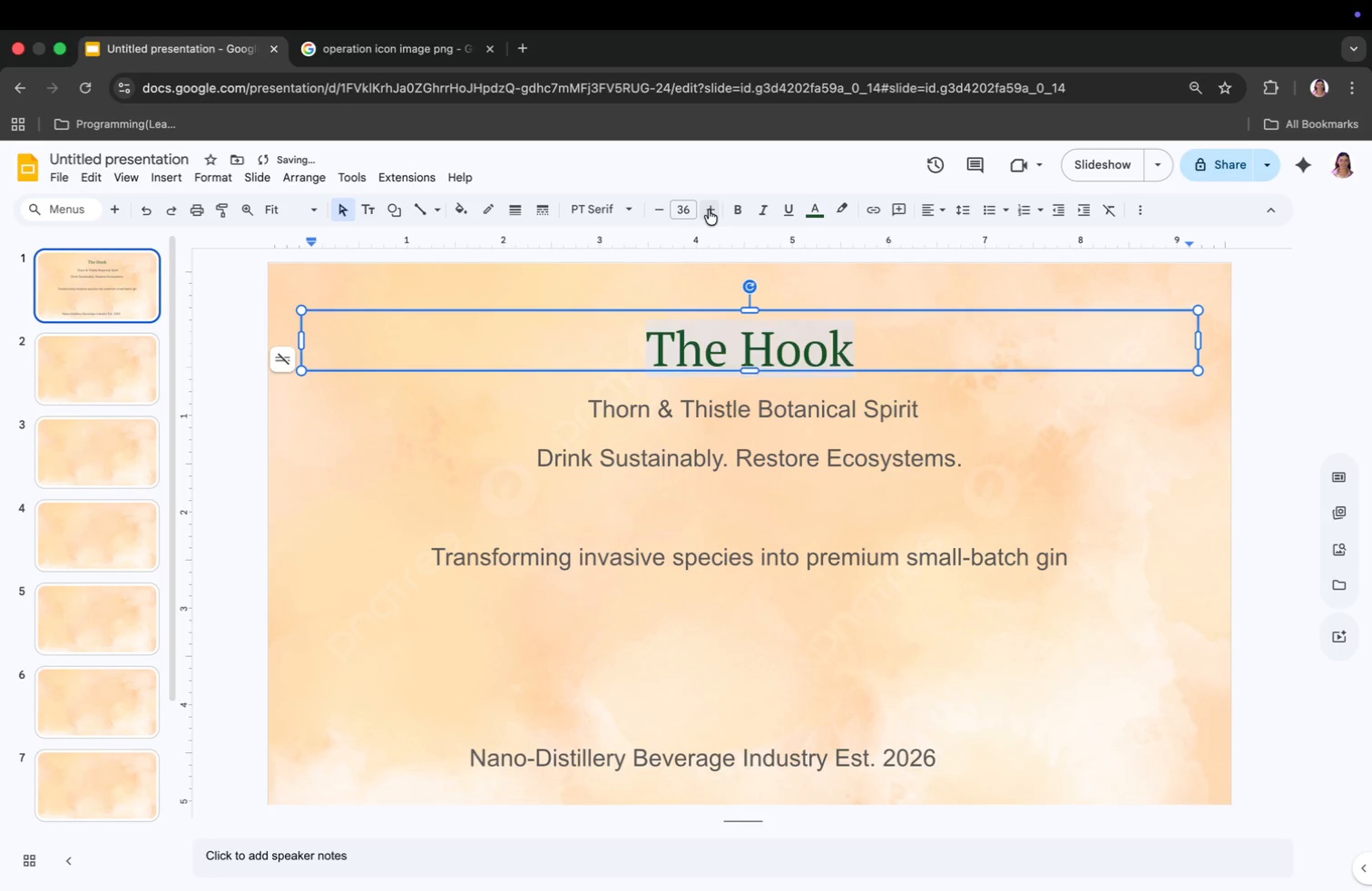 
triple_click([709, 210])
 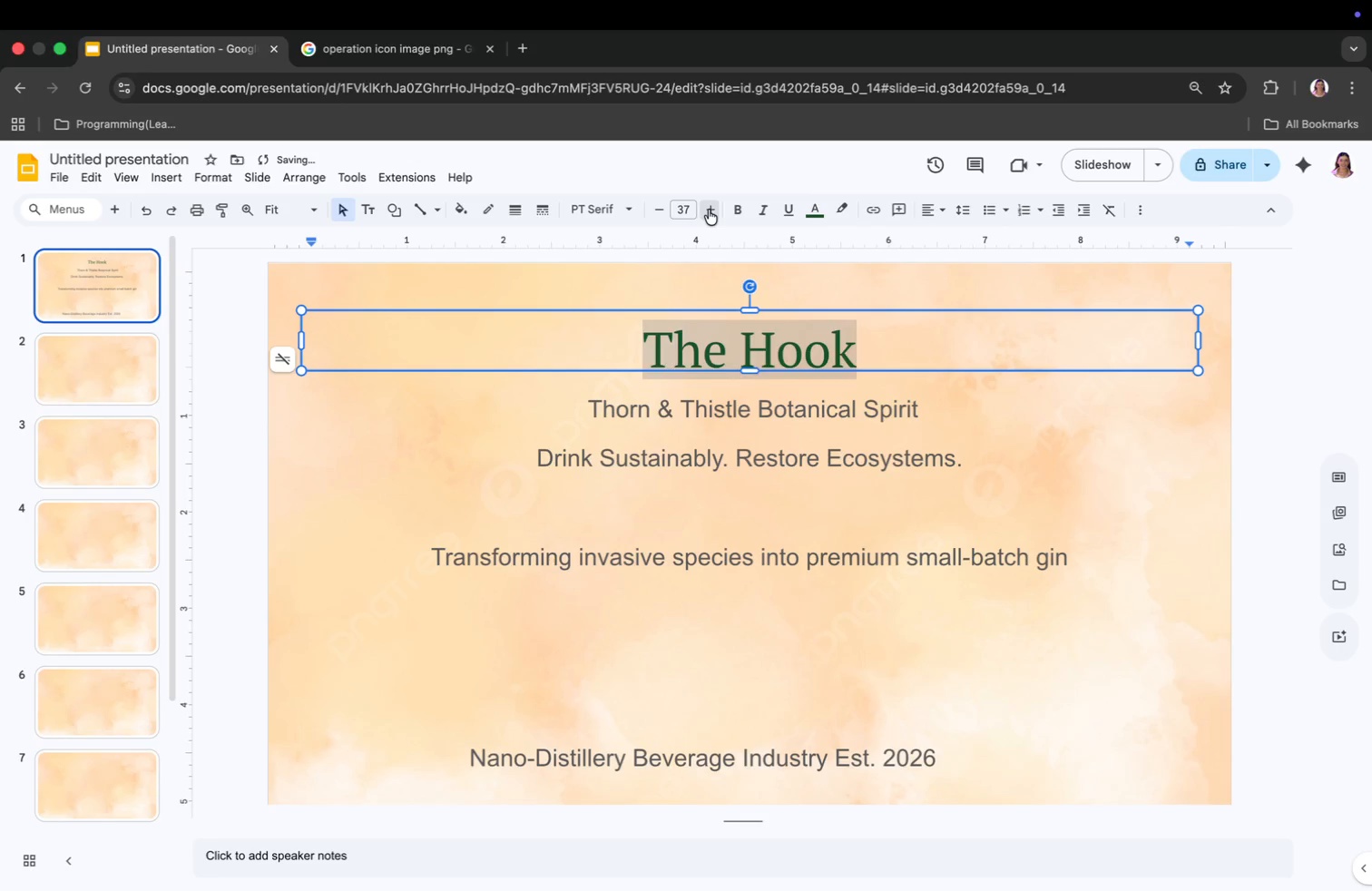 
triple_click([709, 210])
 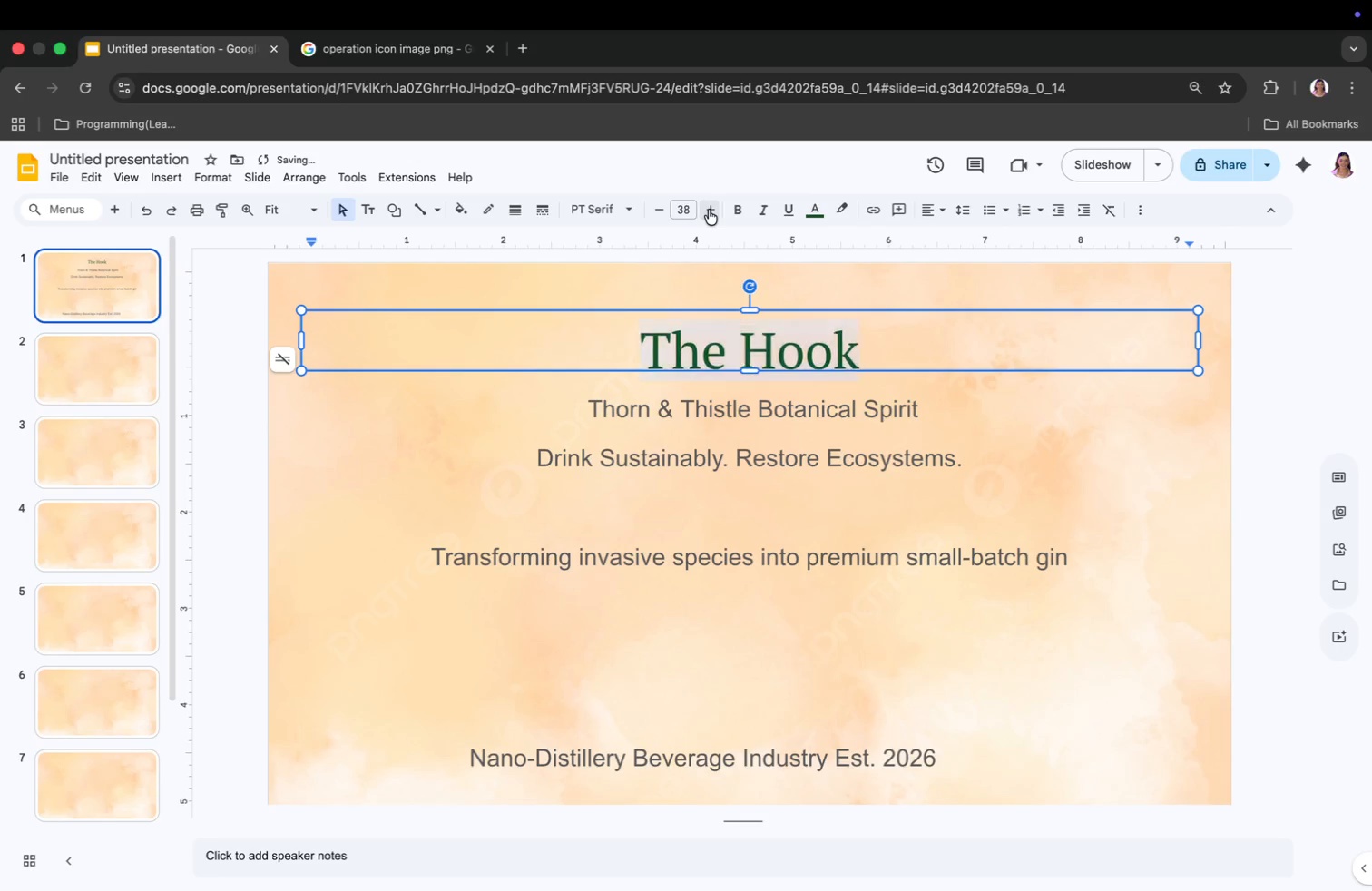 
triple_click([709, 210])
 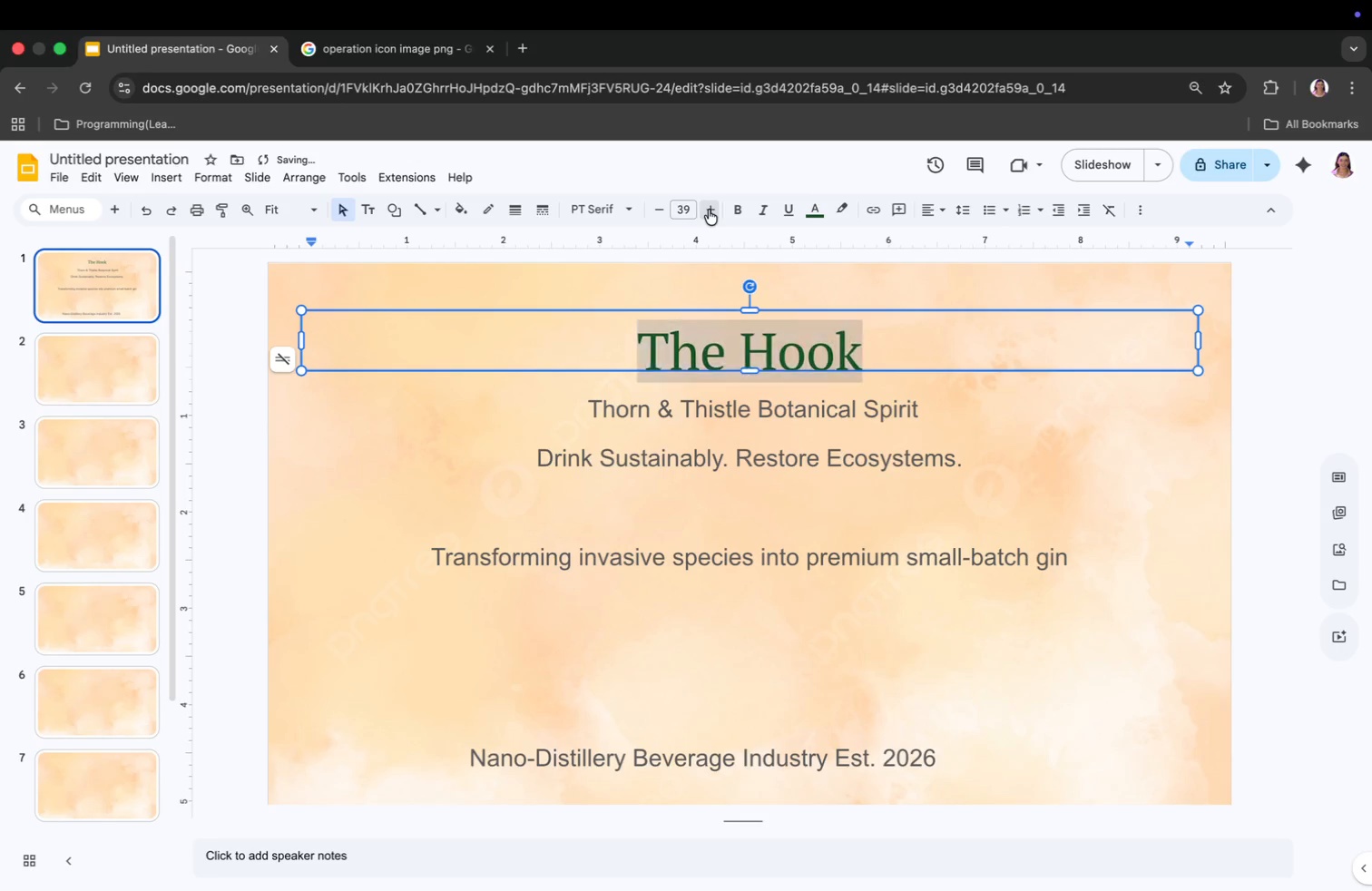 
triple_click([709, 210])
 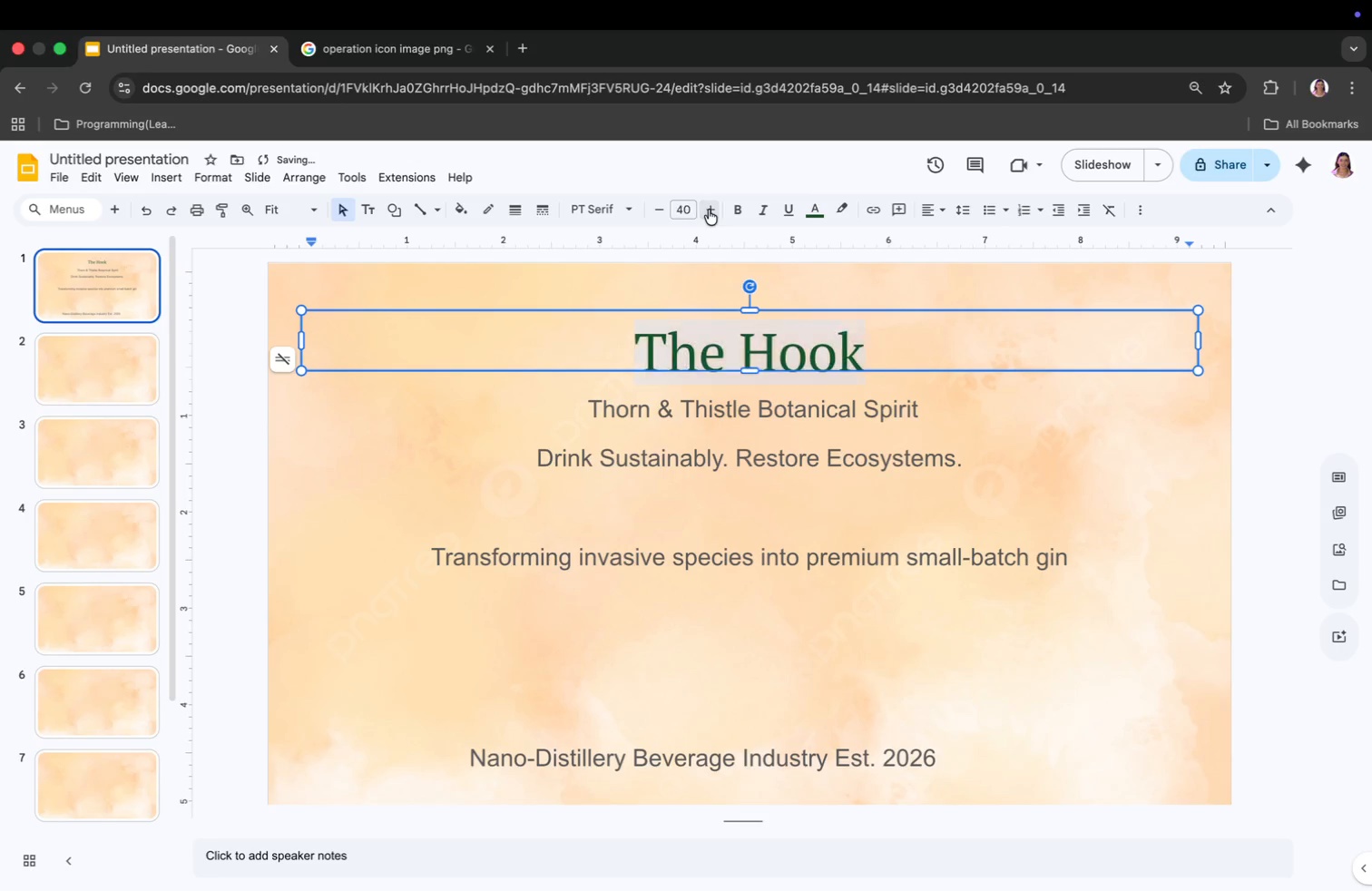 
triple_click([709, 210])
 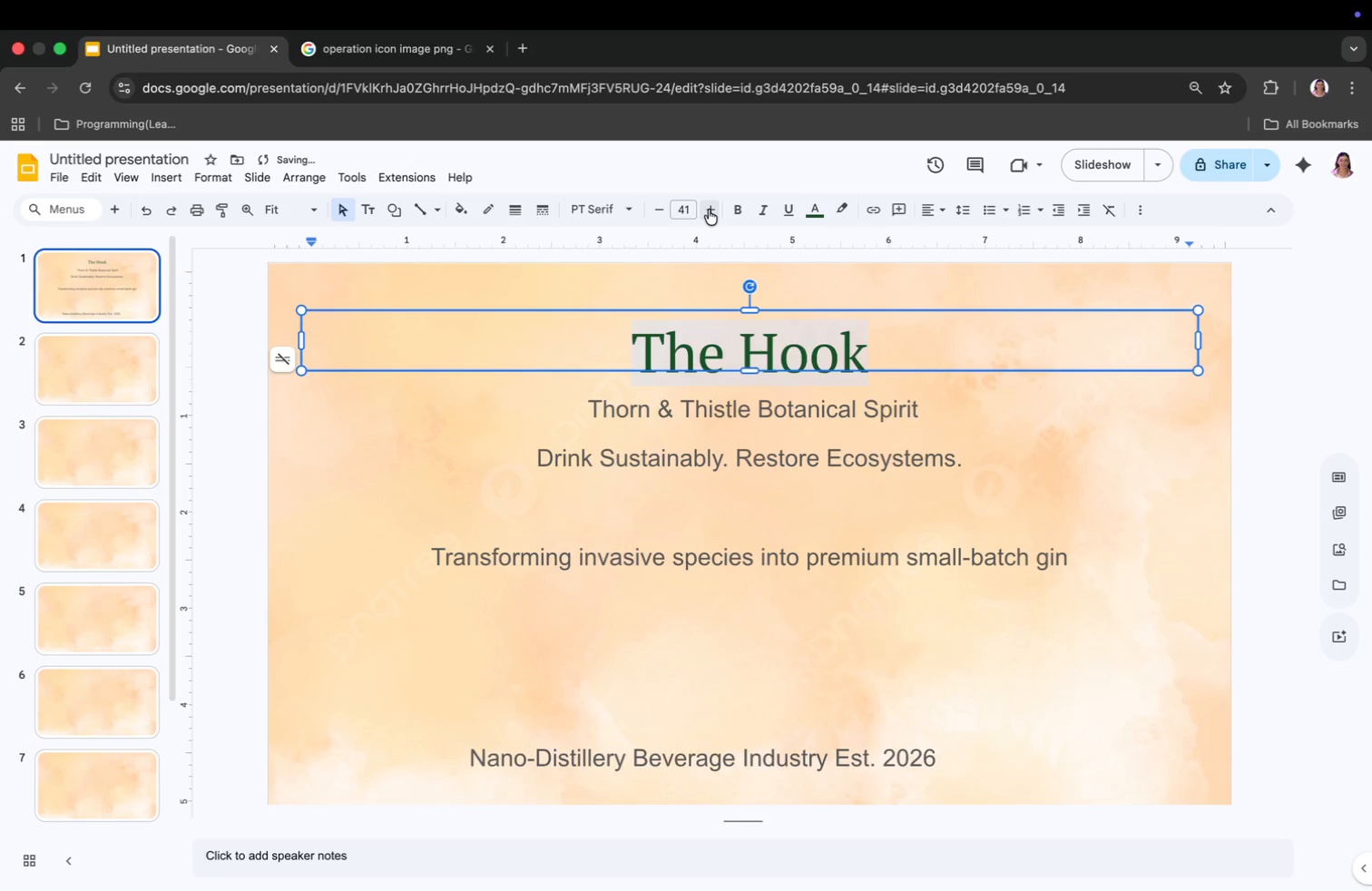 
triple_click([709, 210])
 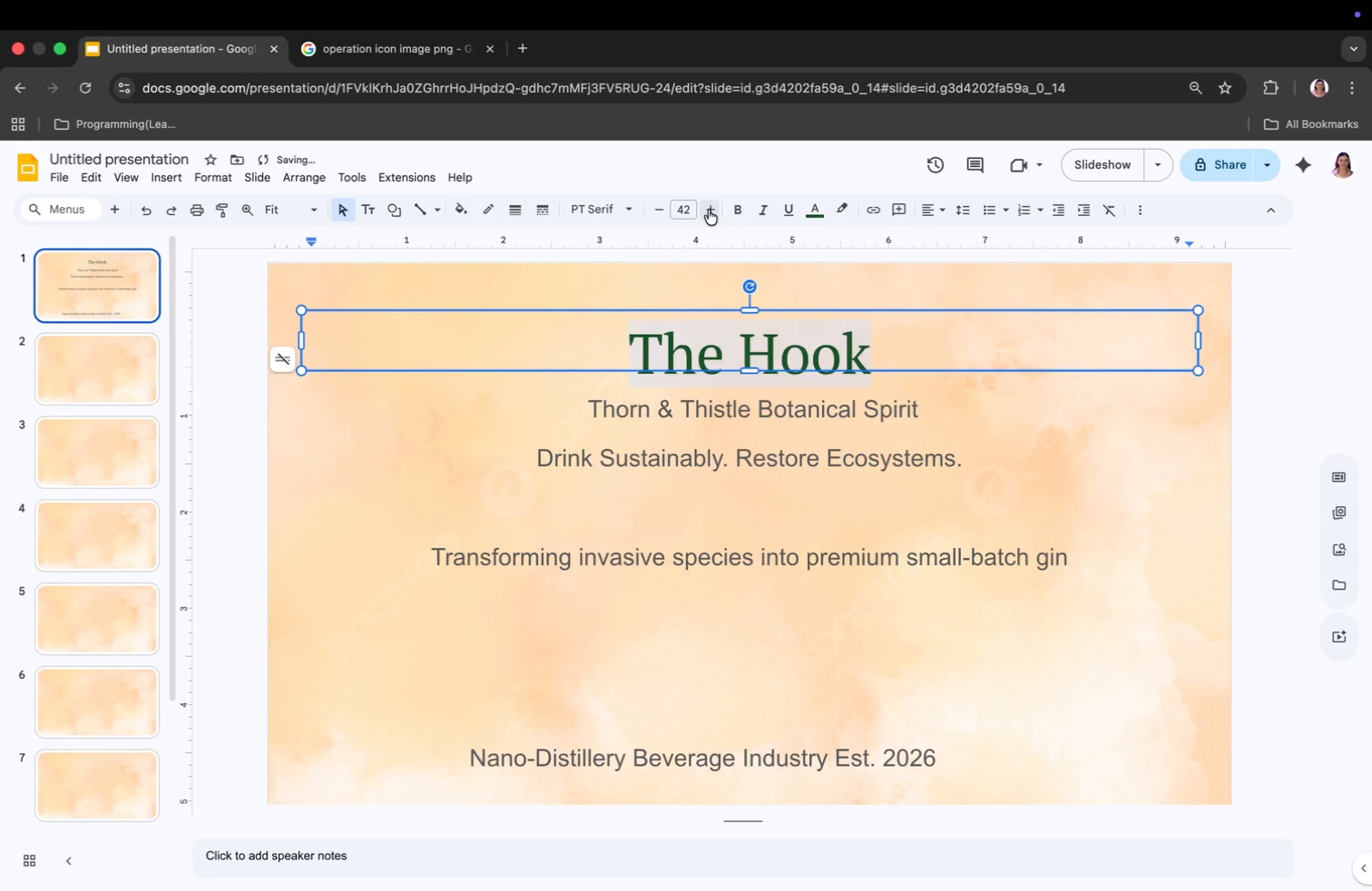 
triple_click([709, 210])
 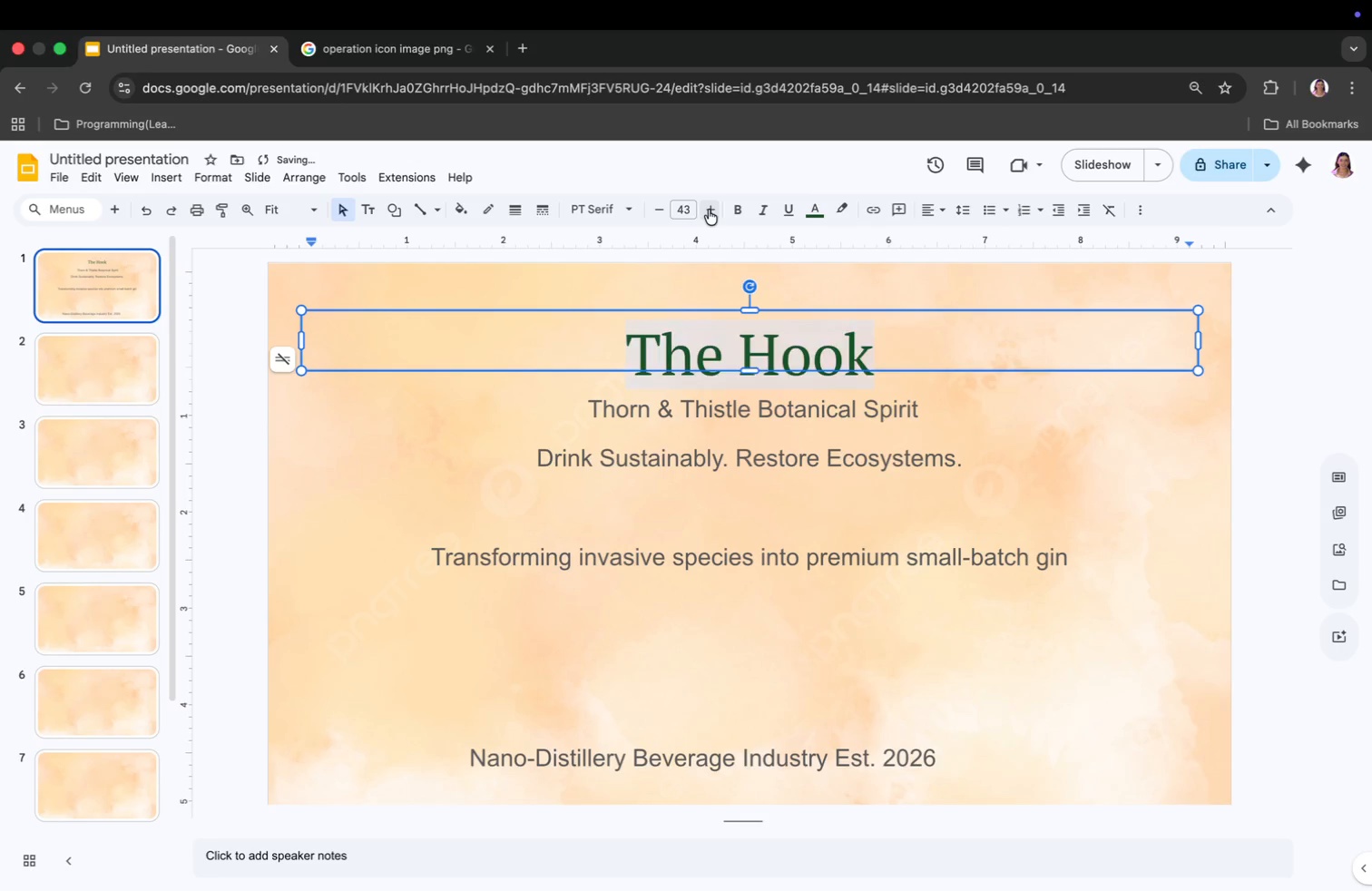 
triple_click([709, 210])
 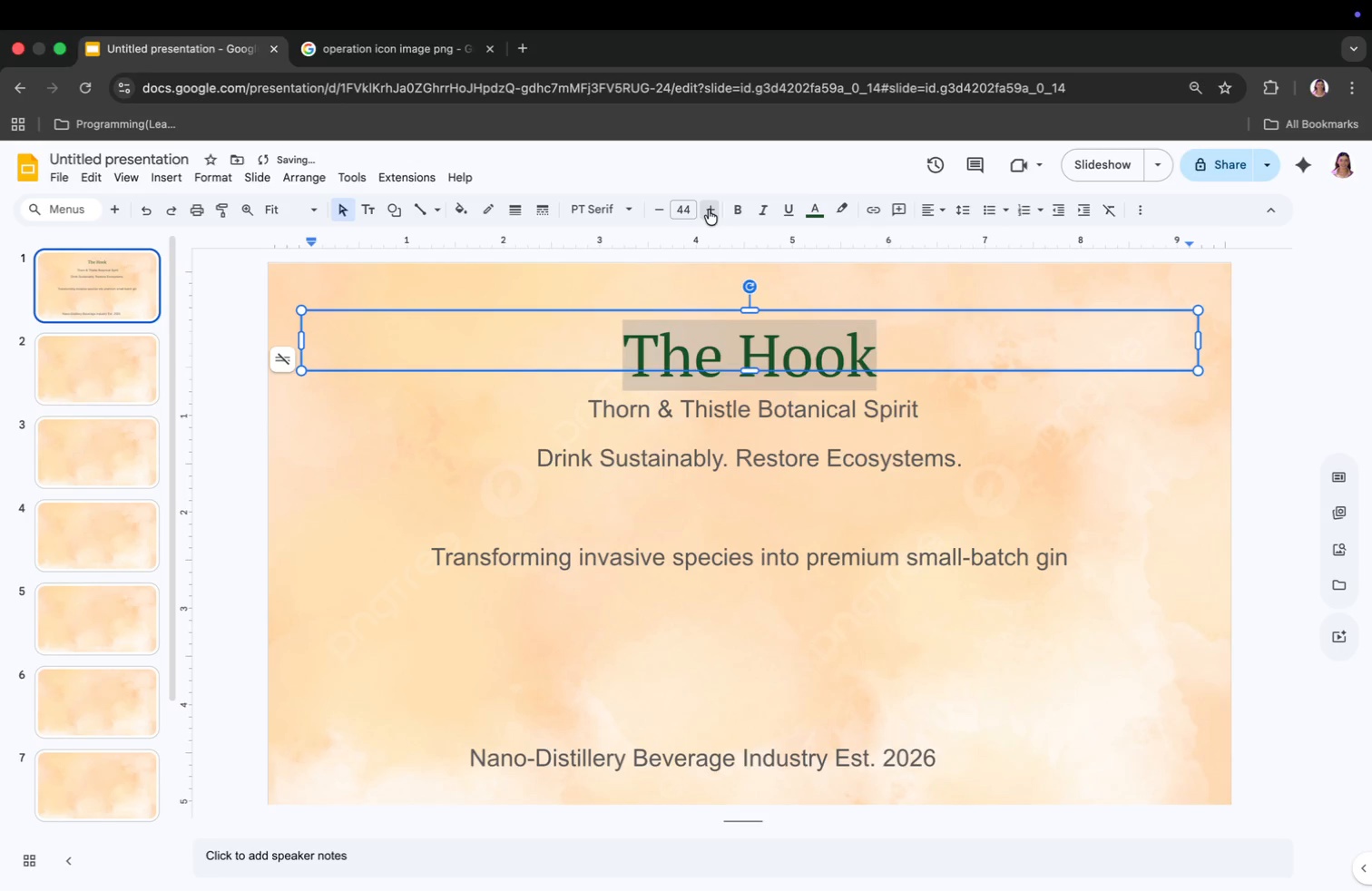 
triple_click([709, 210])
 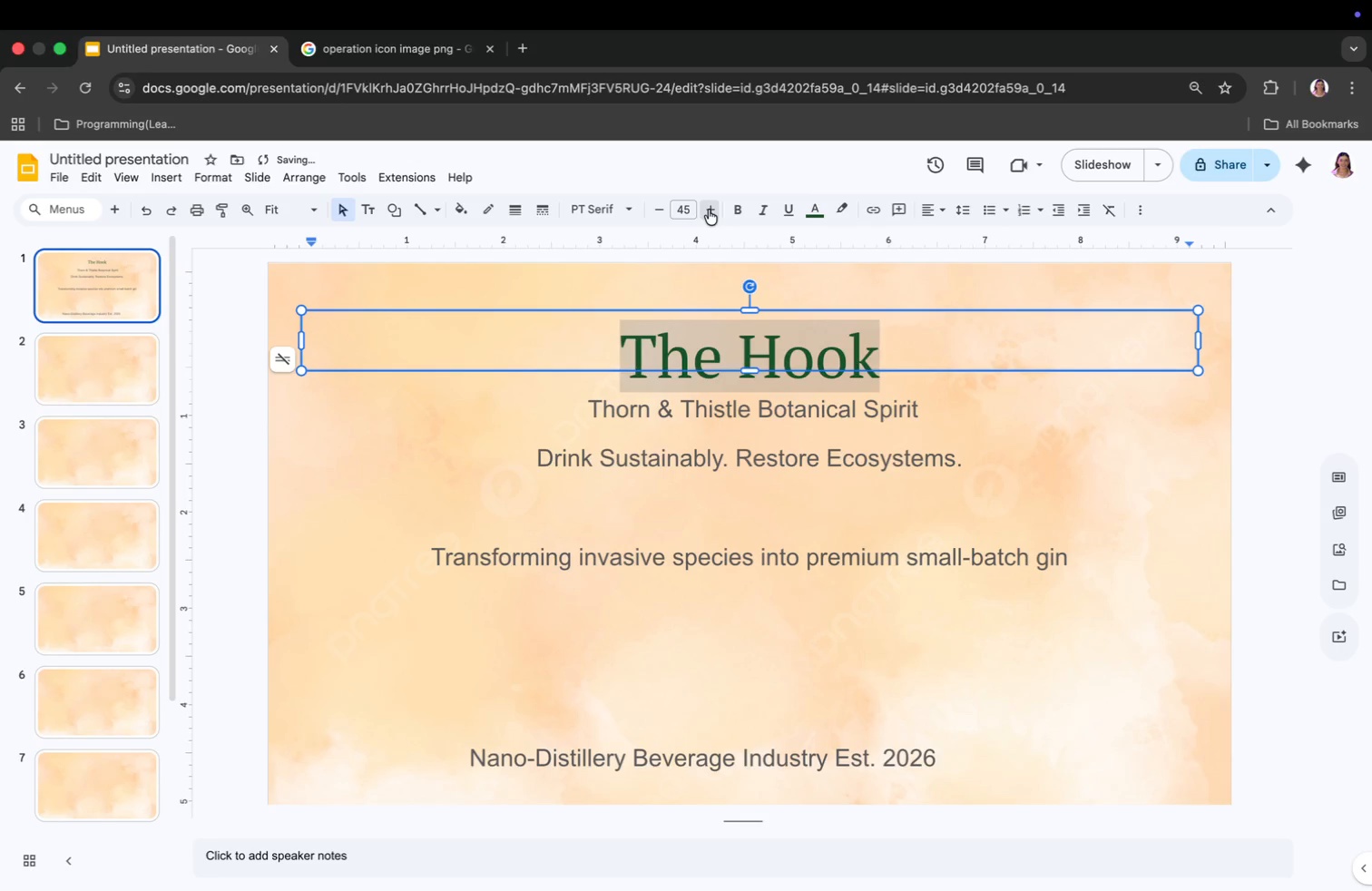 
triple_click([709, 210])
 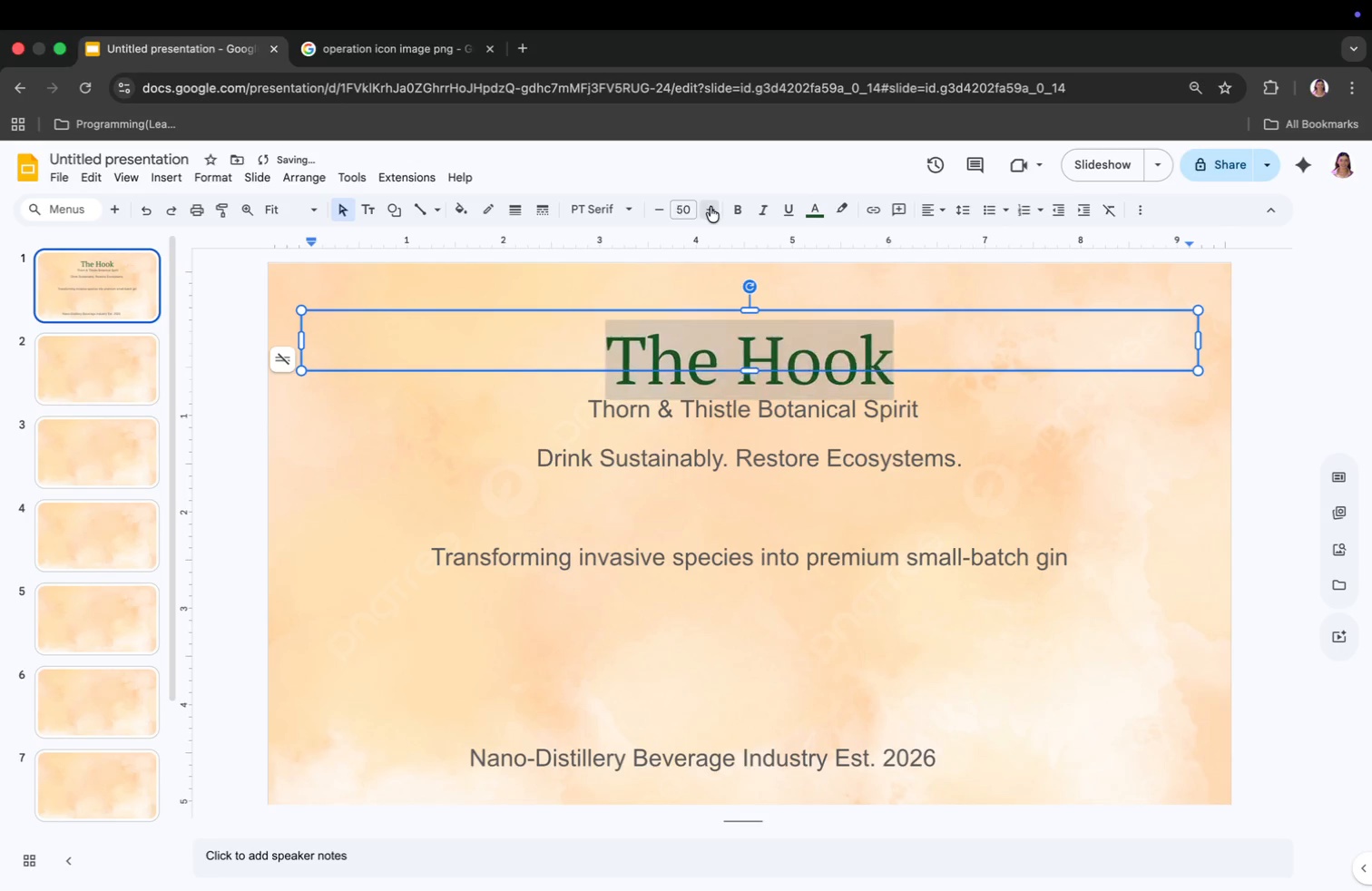 
wait(9.89)
 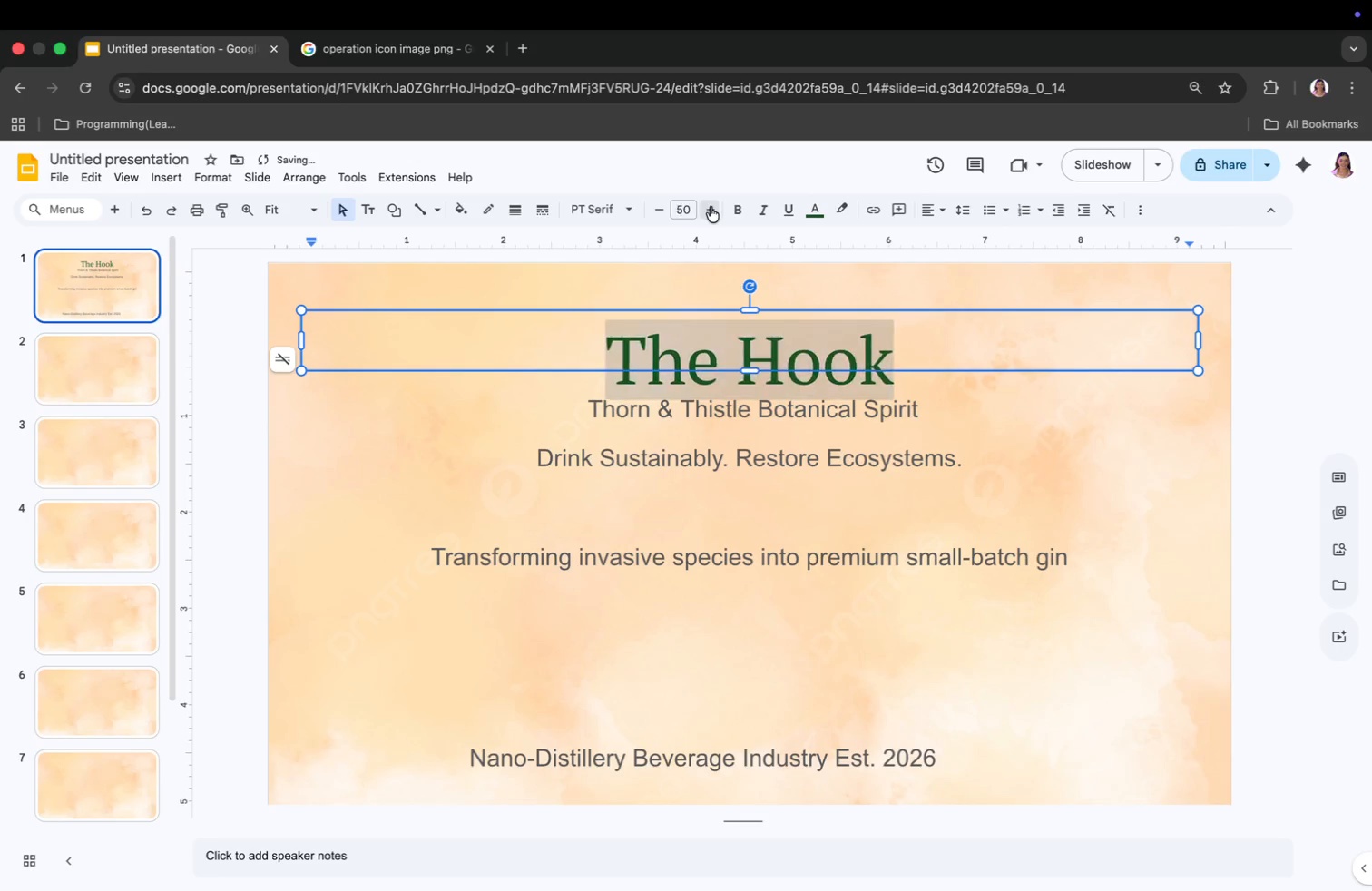 
left_click([793, 524])
 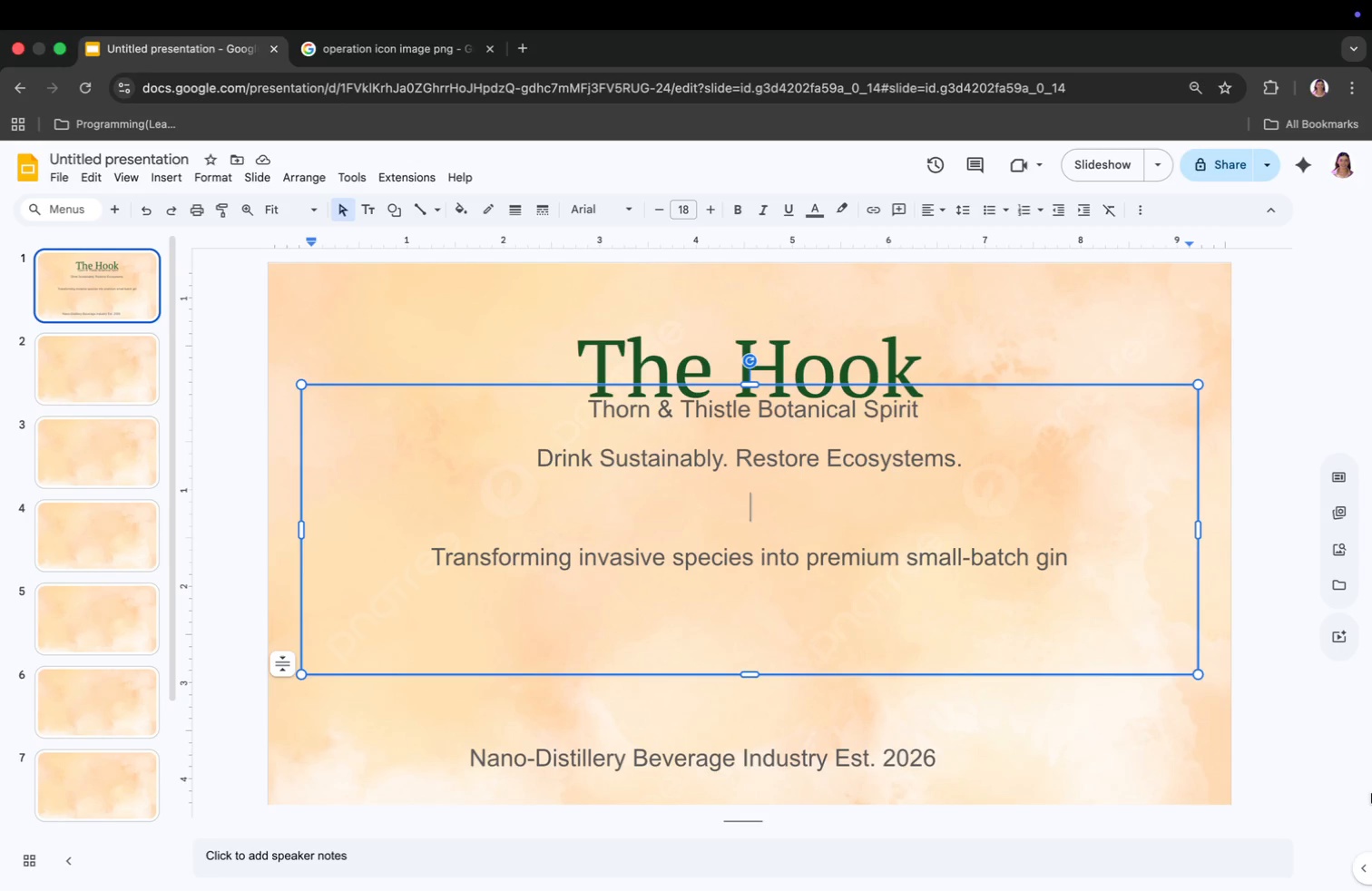 
wait(8.1)
 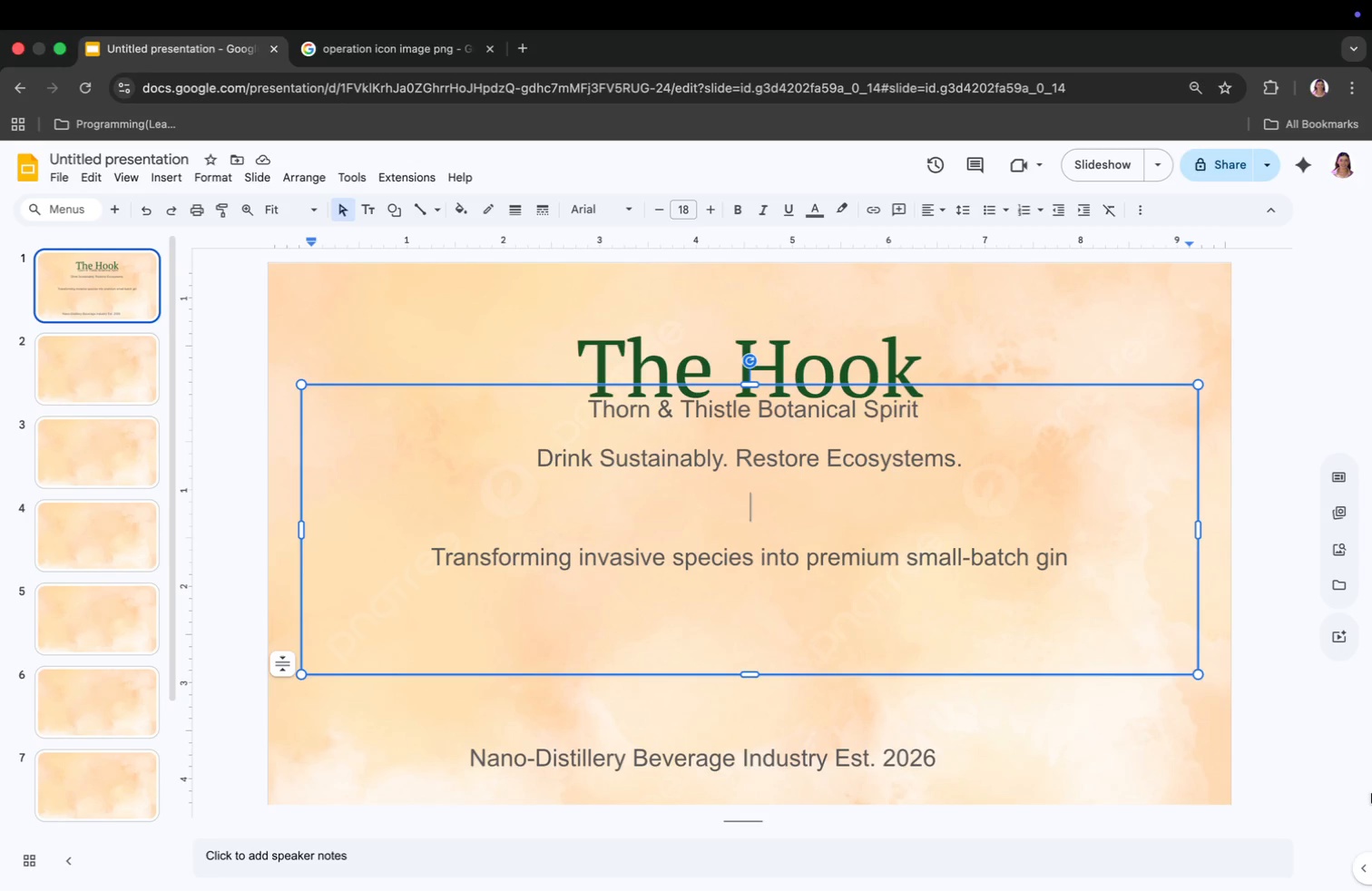 
left_click_drag(start_coordinate=[746, 497], to_coordinate=[779, 514])
 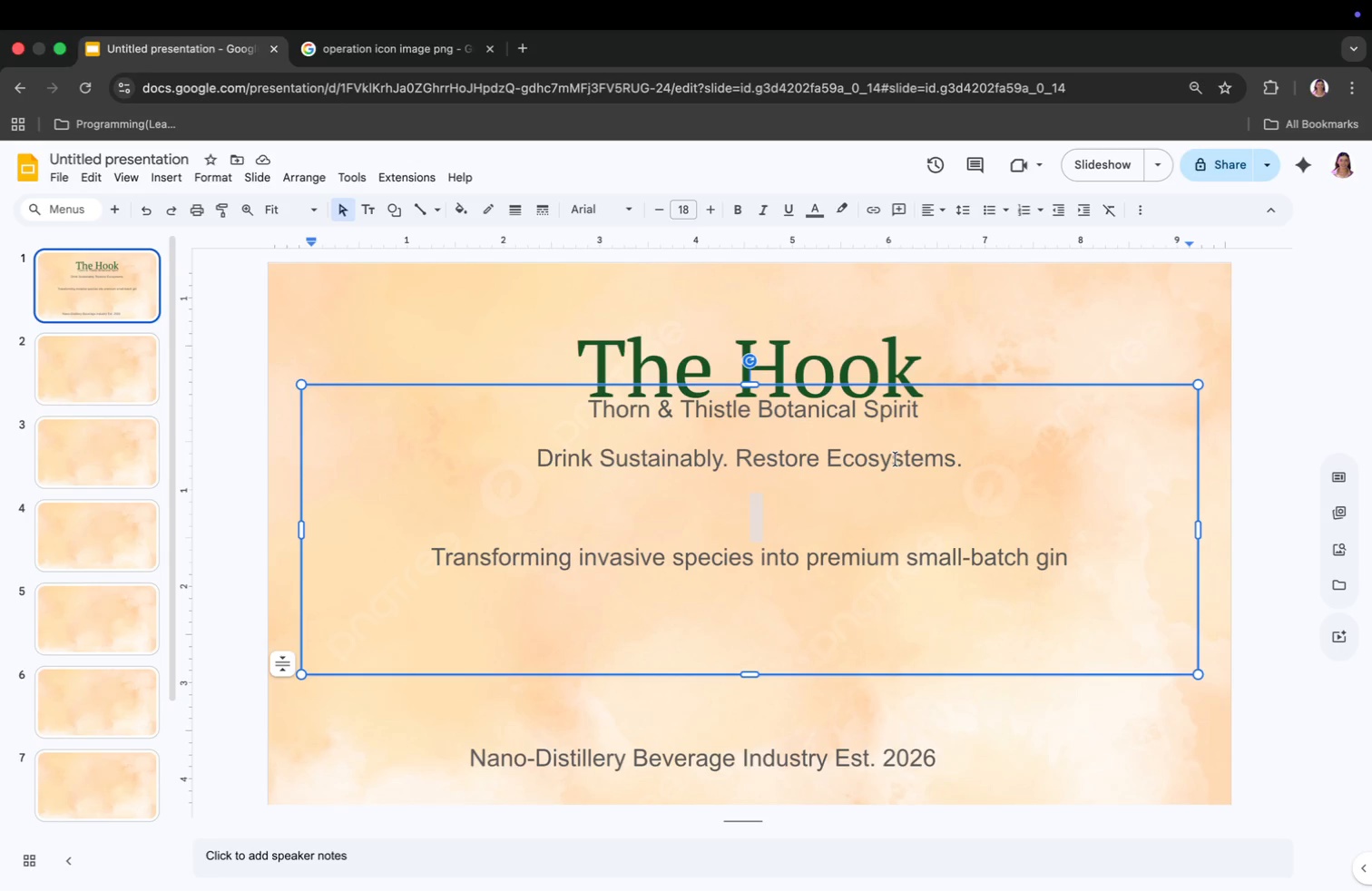 
key(Space)
 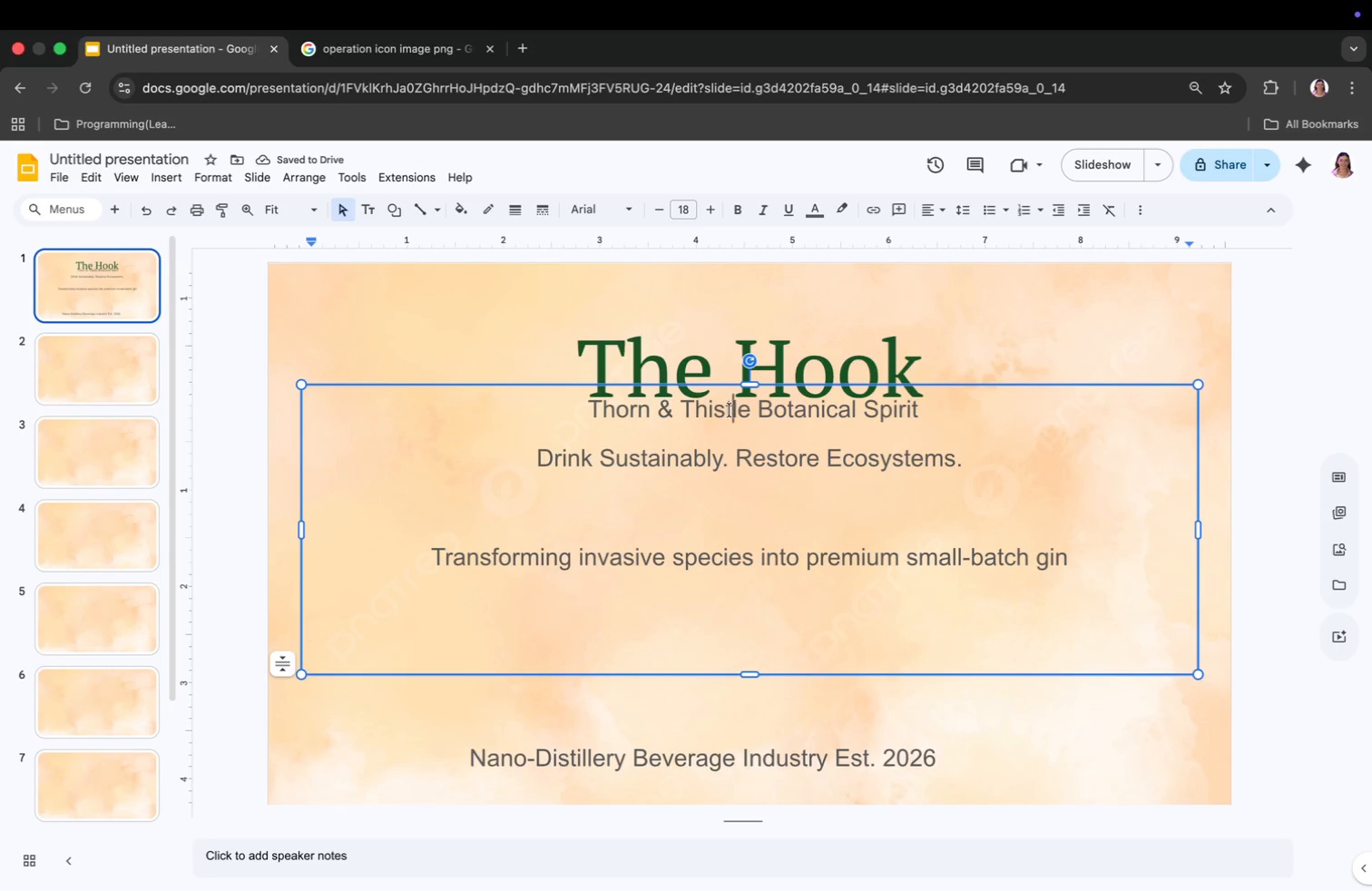 
left_click_drag(start_coordinate=[732, 387], to_coordinate=[724, 434])
 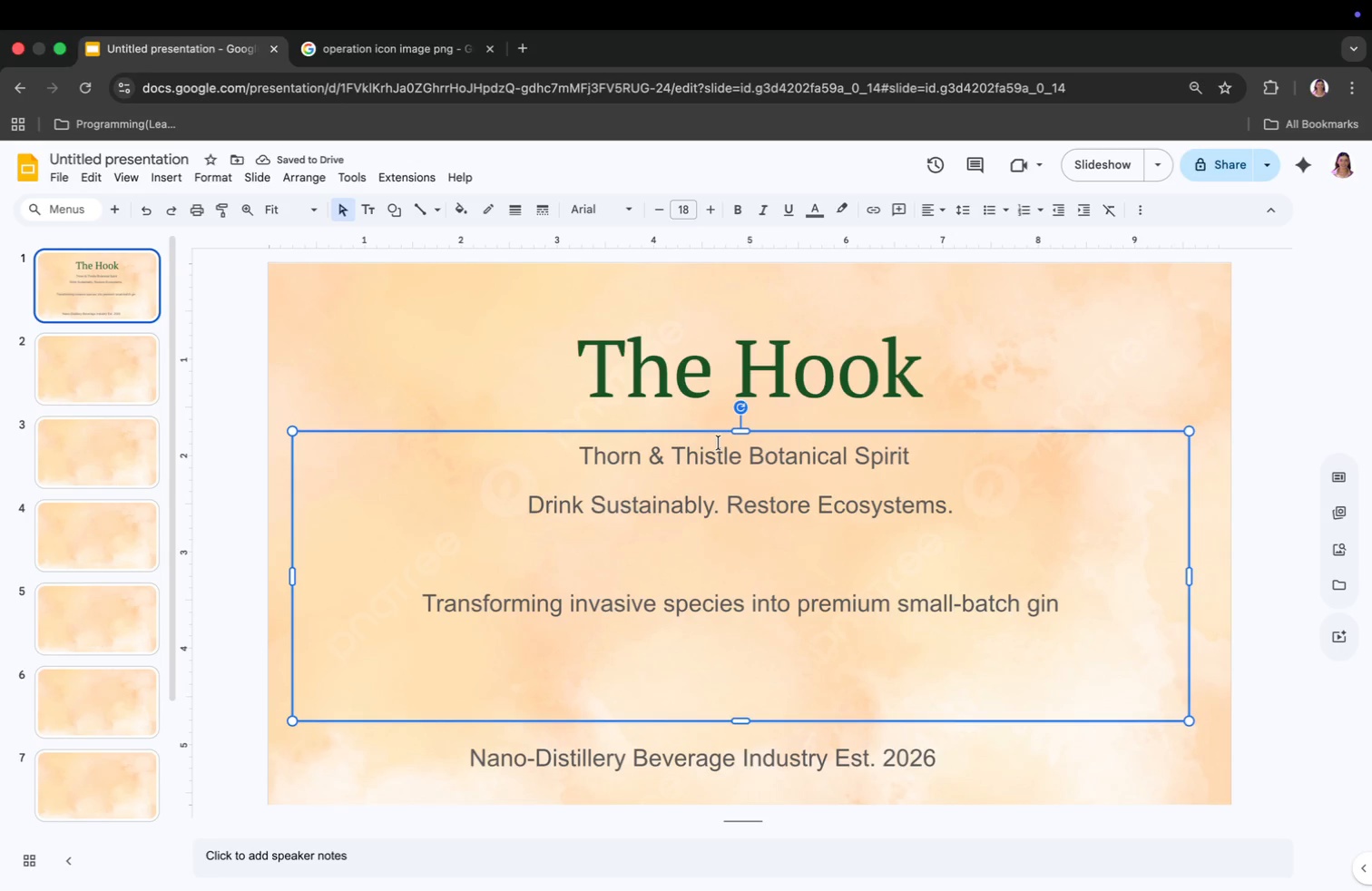 
left_click_drag(start_coordinate=[718, 438], to_coordinate=[714, 478])
 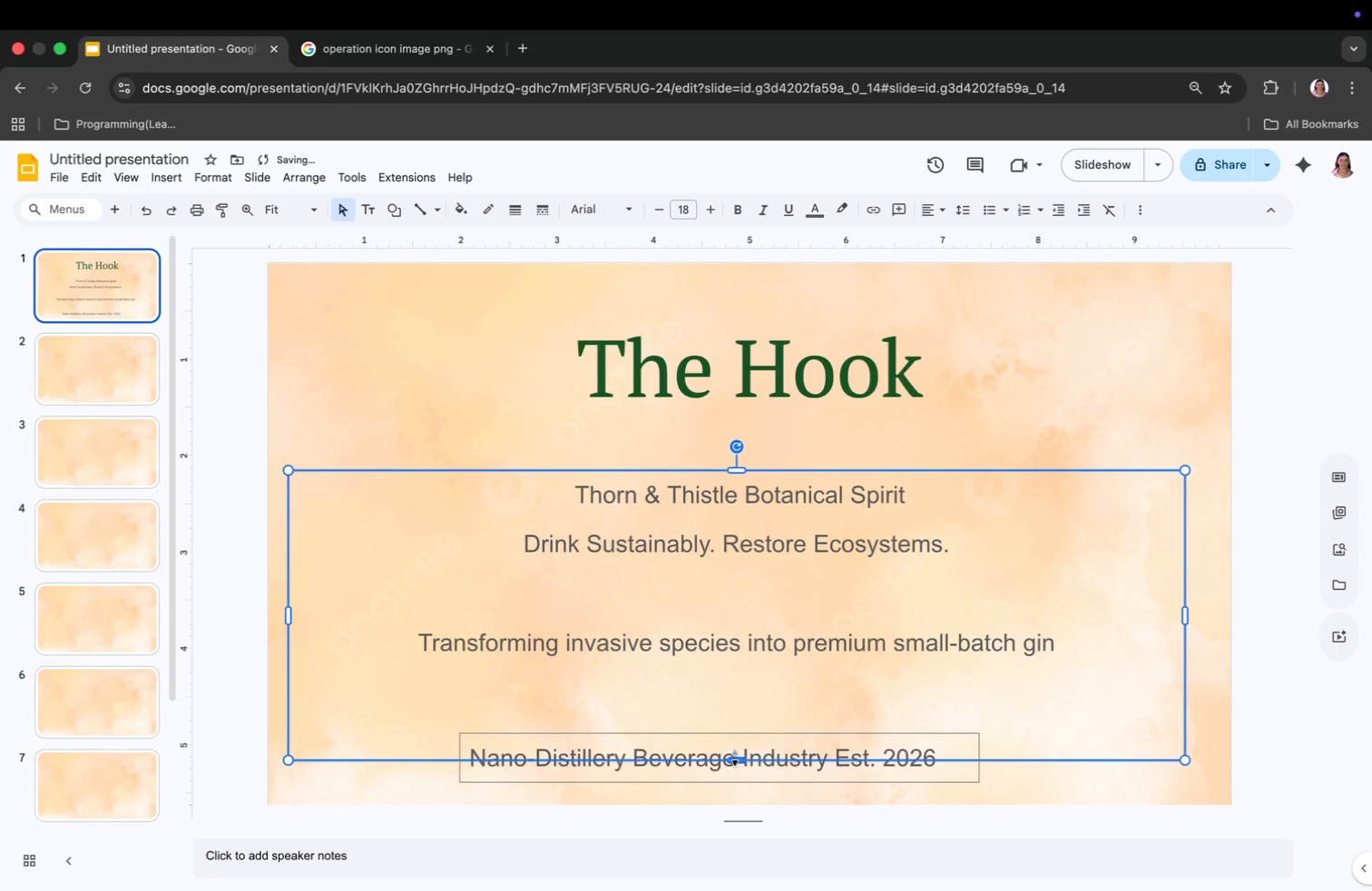 
left_click_drag(start_coordinate=[735, 759], to_coordinate=[734, 707])
 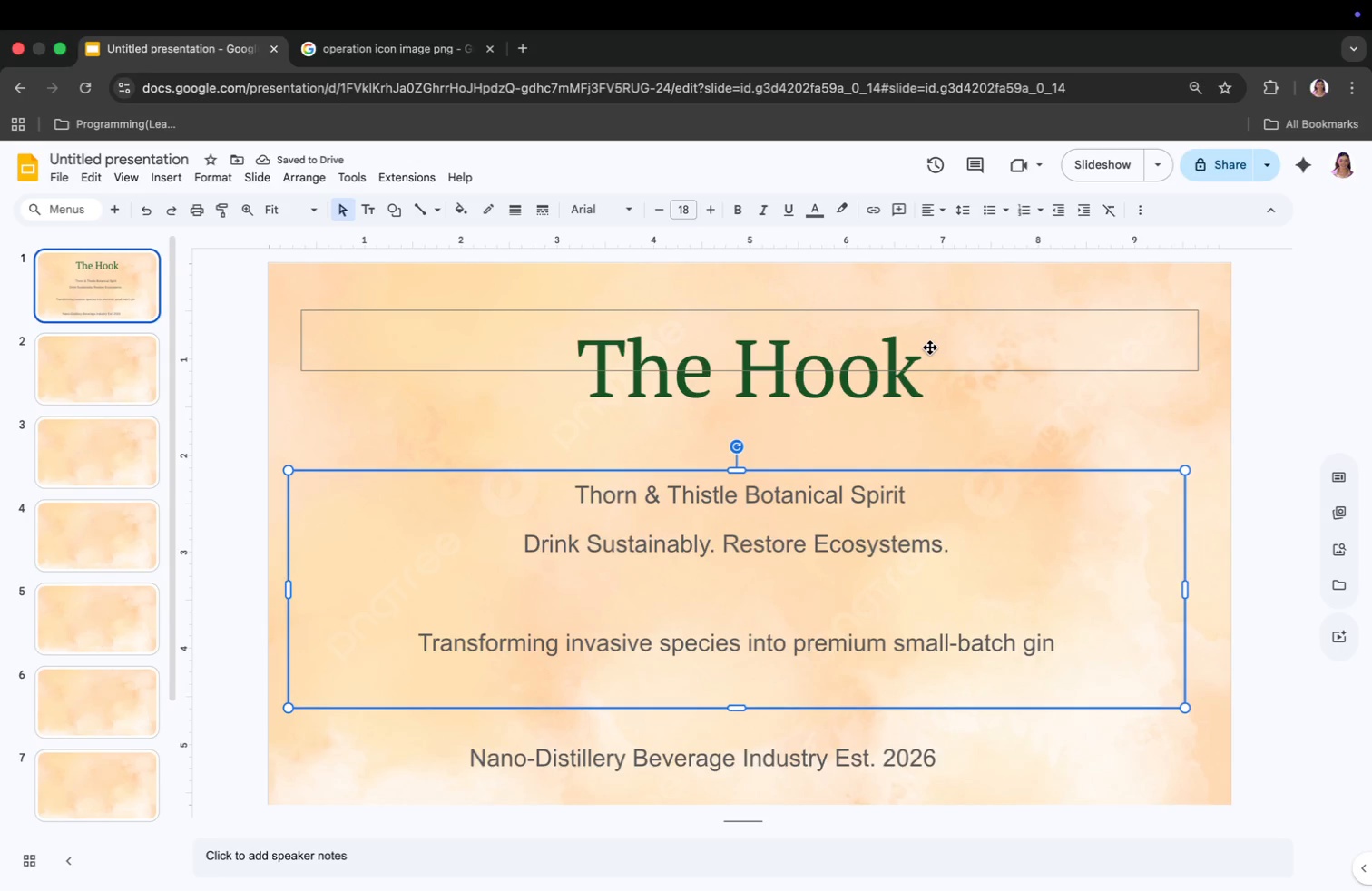 
wait(5.54)
 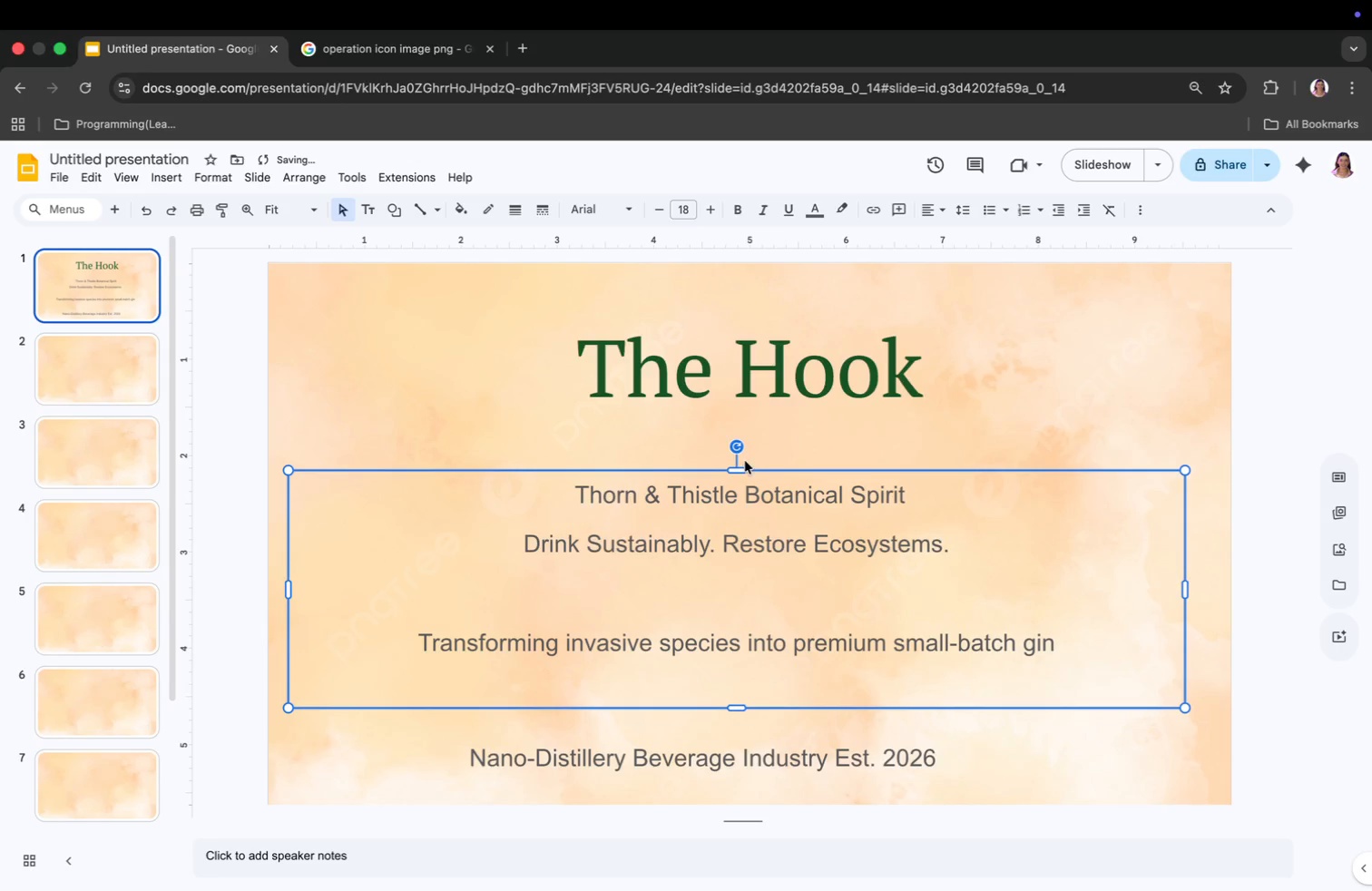 
left_click_drag(start_coordinate=[915, 489], to_coordinate=[534, 490])
 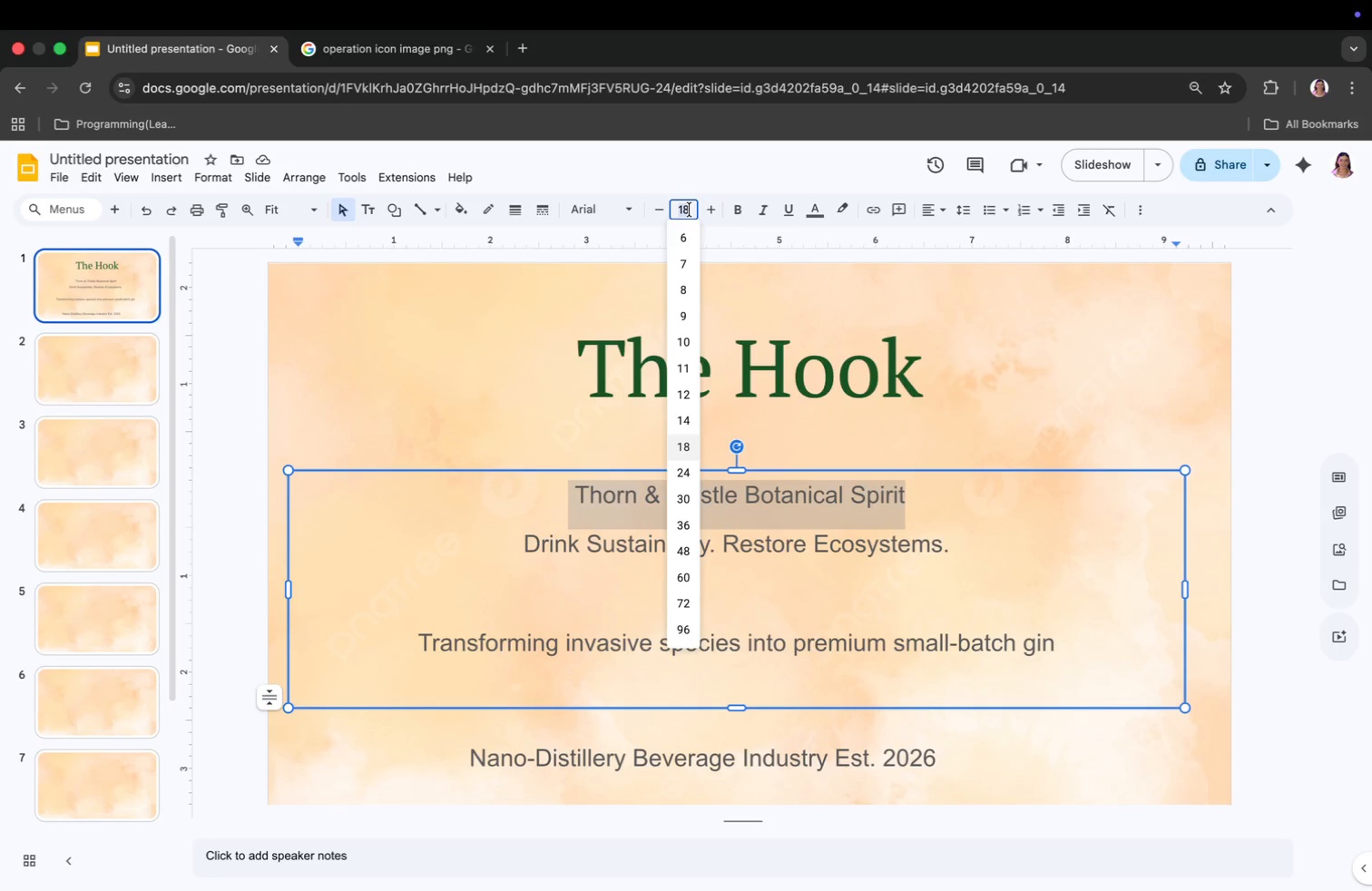 
wait(5.65)
 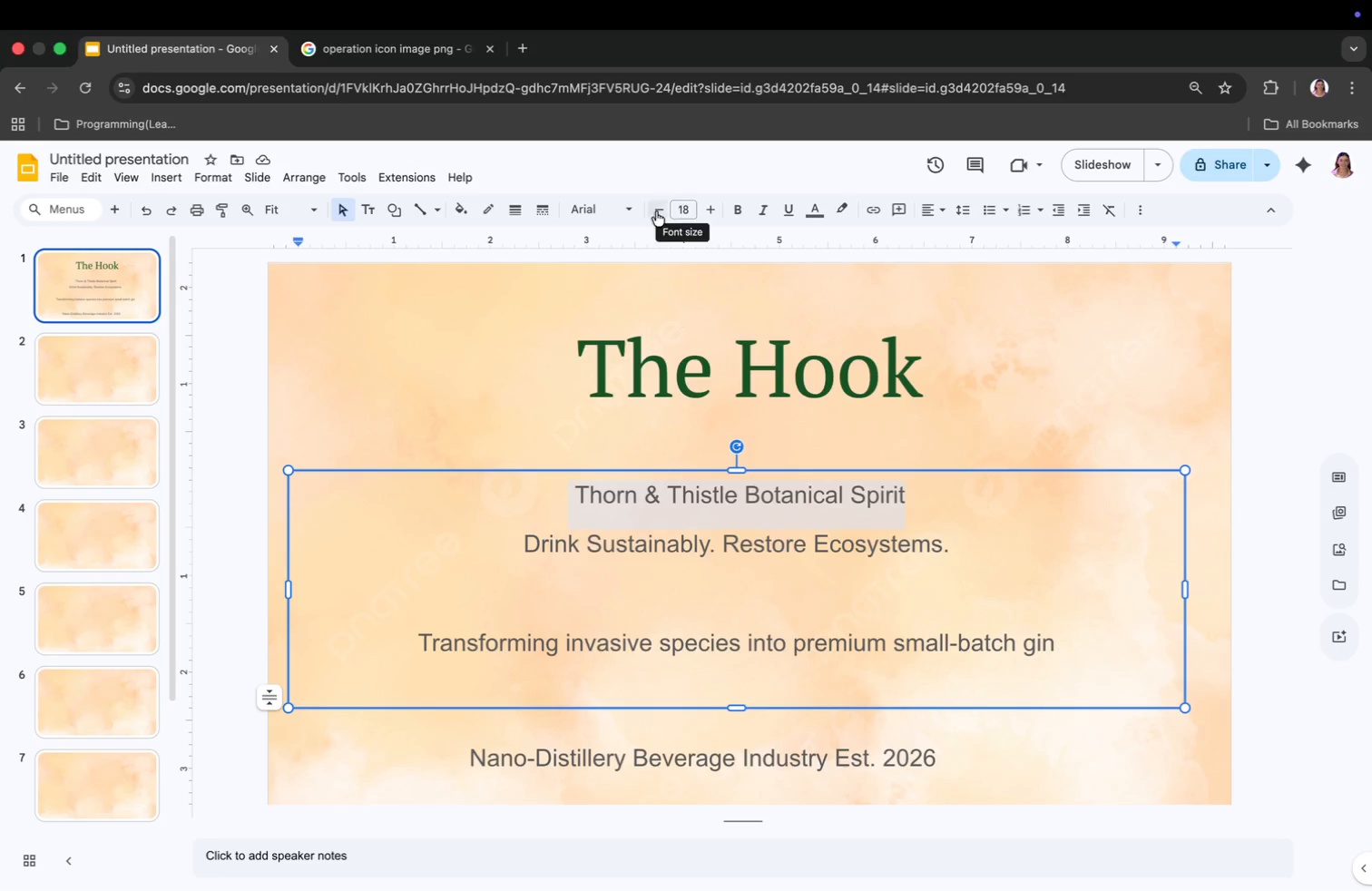 
type(25)
 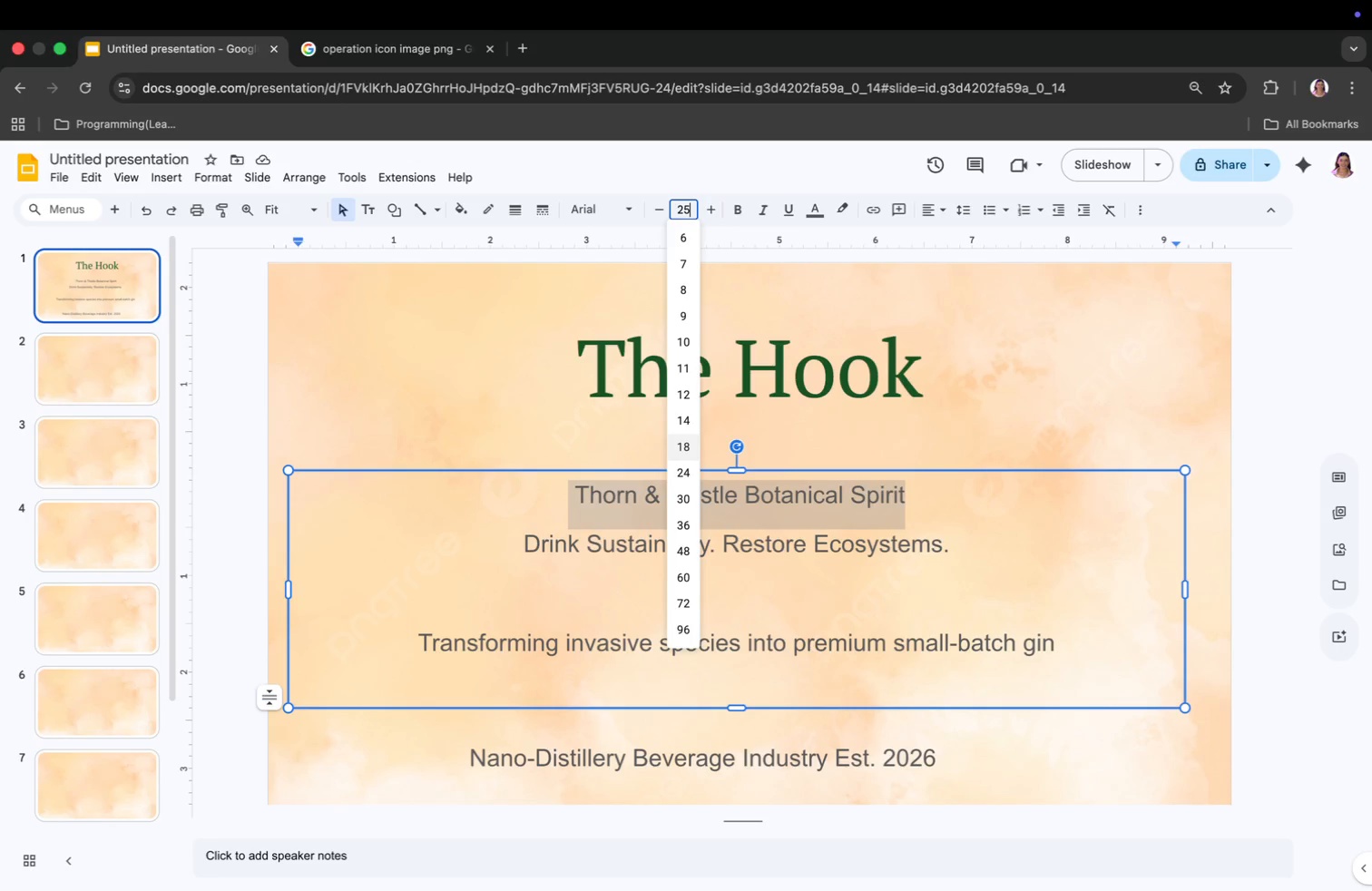 
key(Enter)
 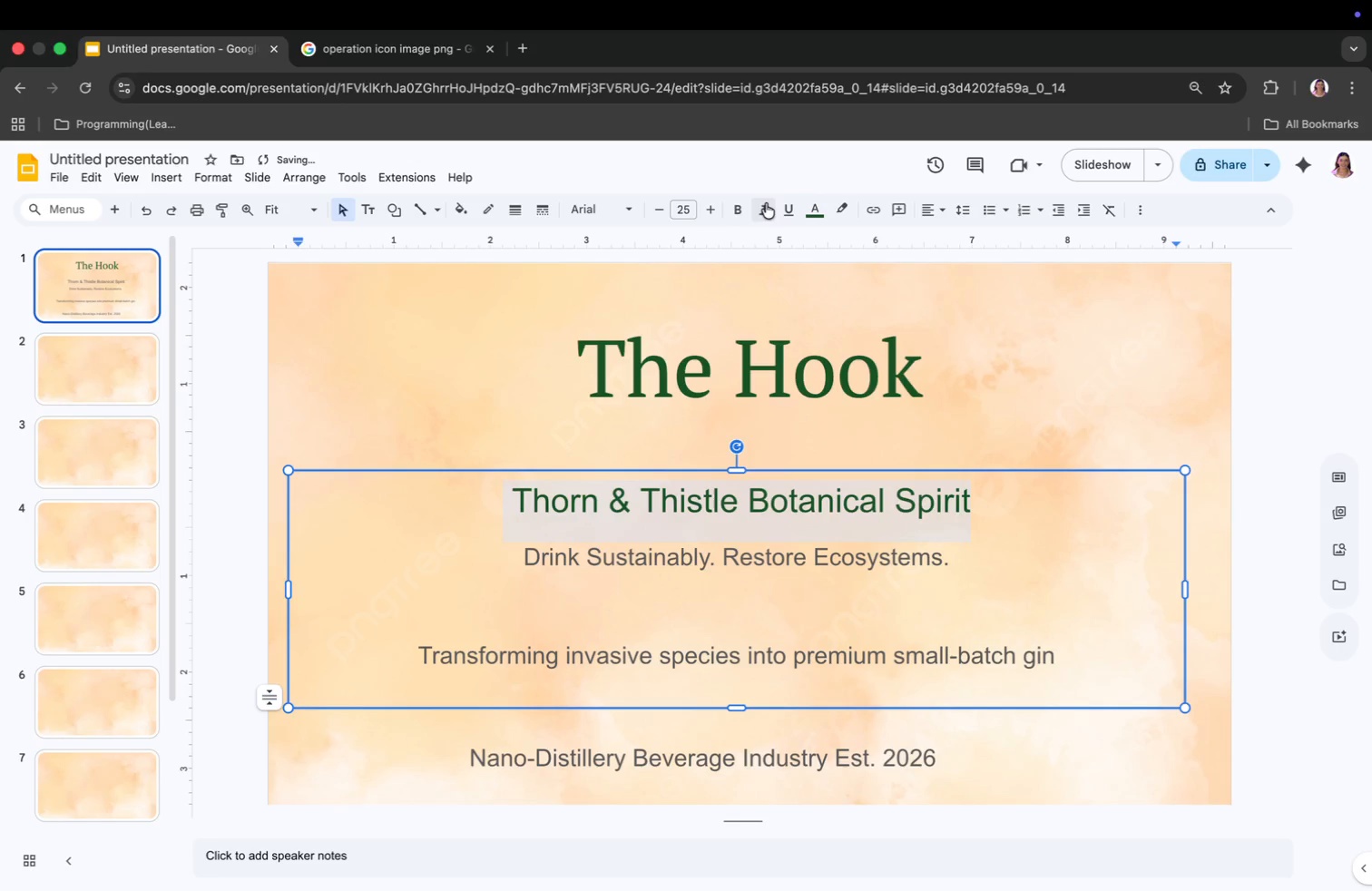 
left_click([607, 207])
 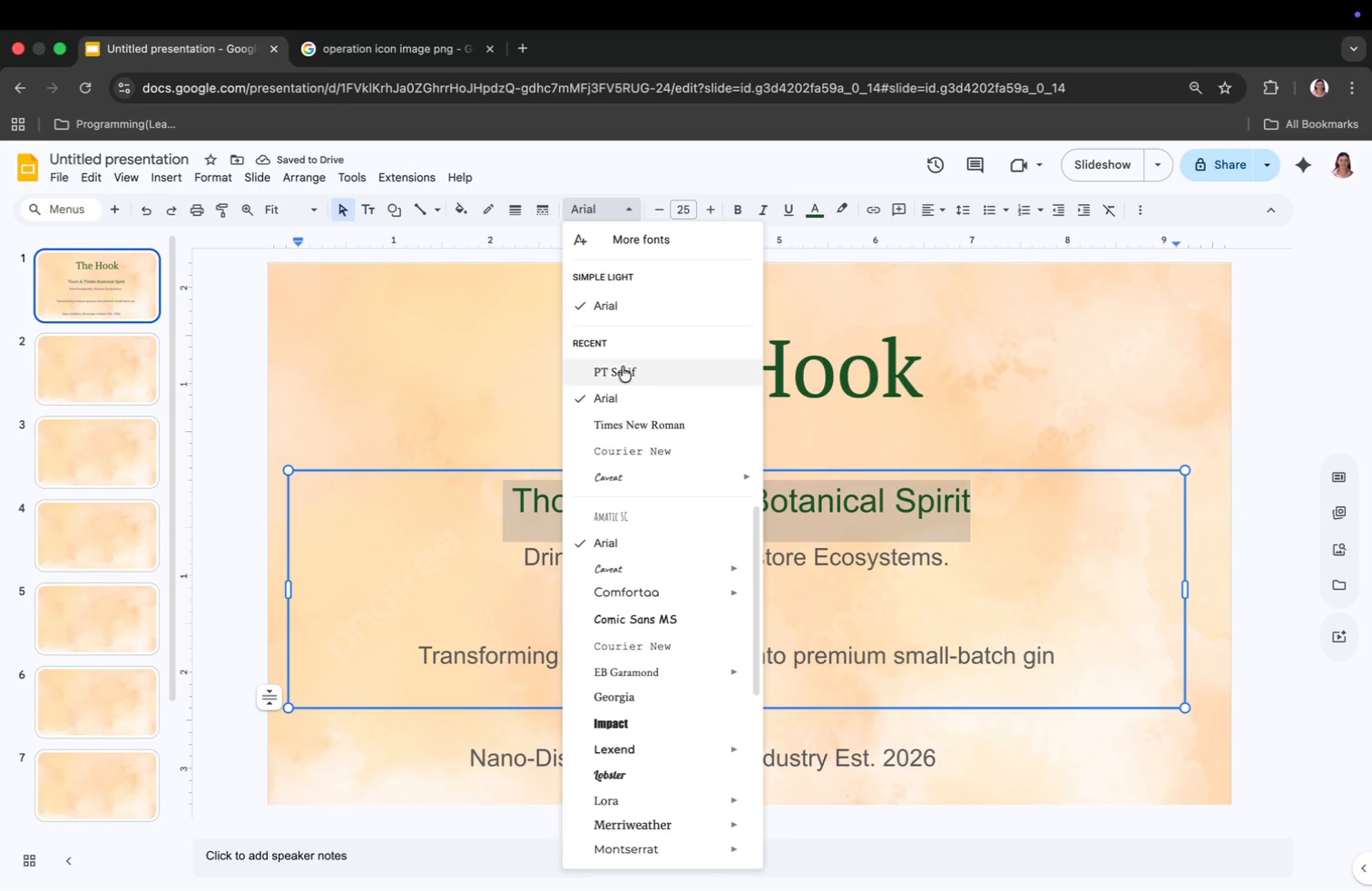 
left_click([622, 373])
 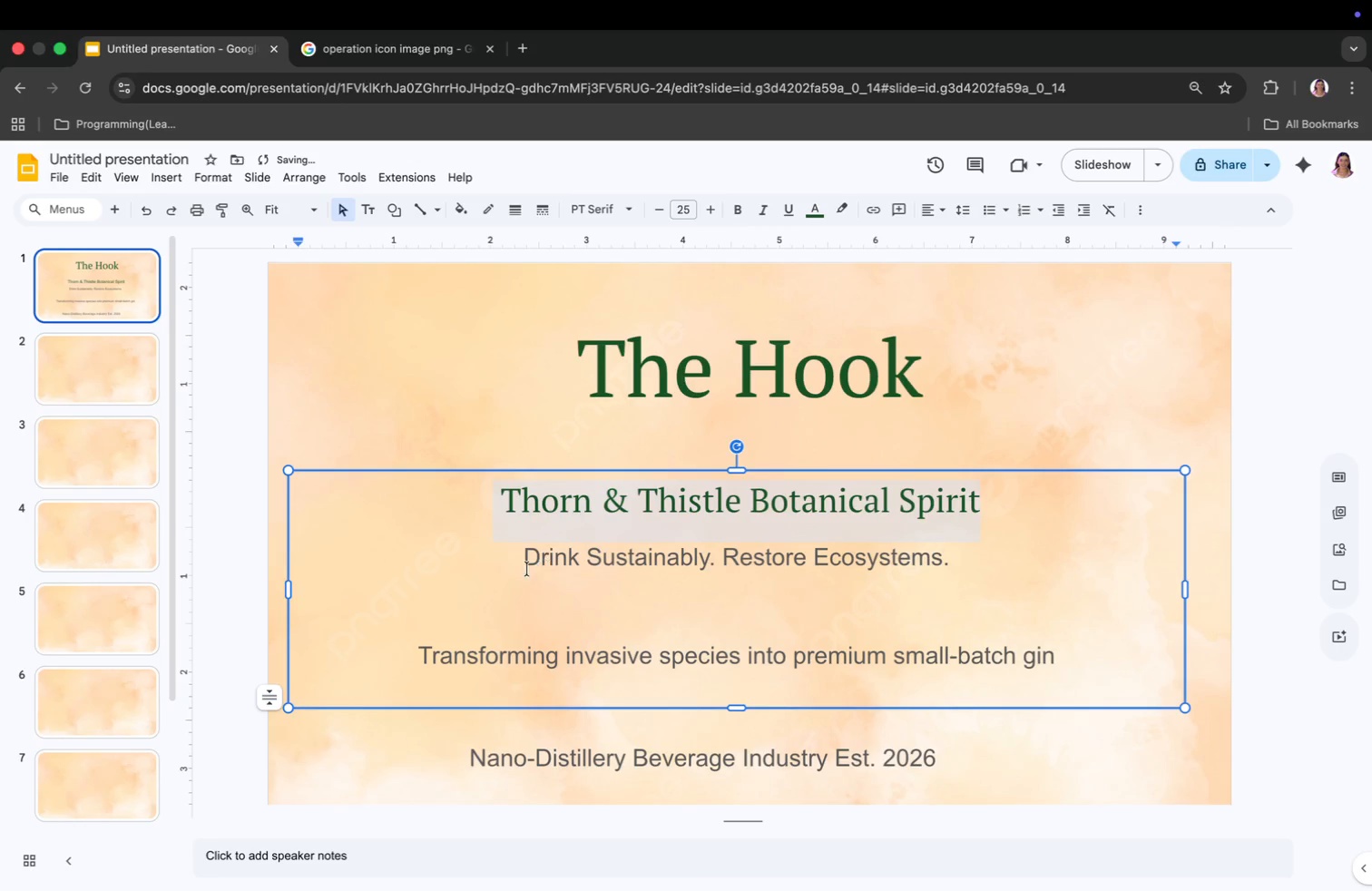 
left_click_drag(start_coordinate=[525, 559], to_coordinate=[951, 560])
 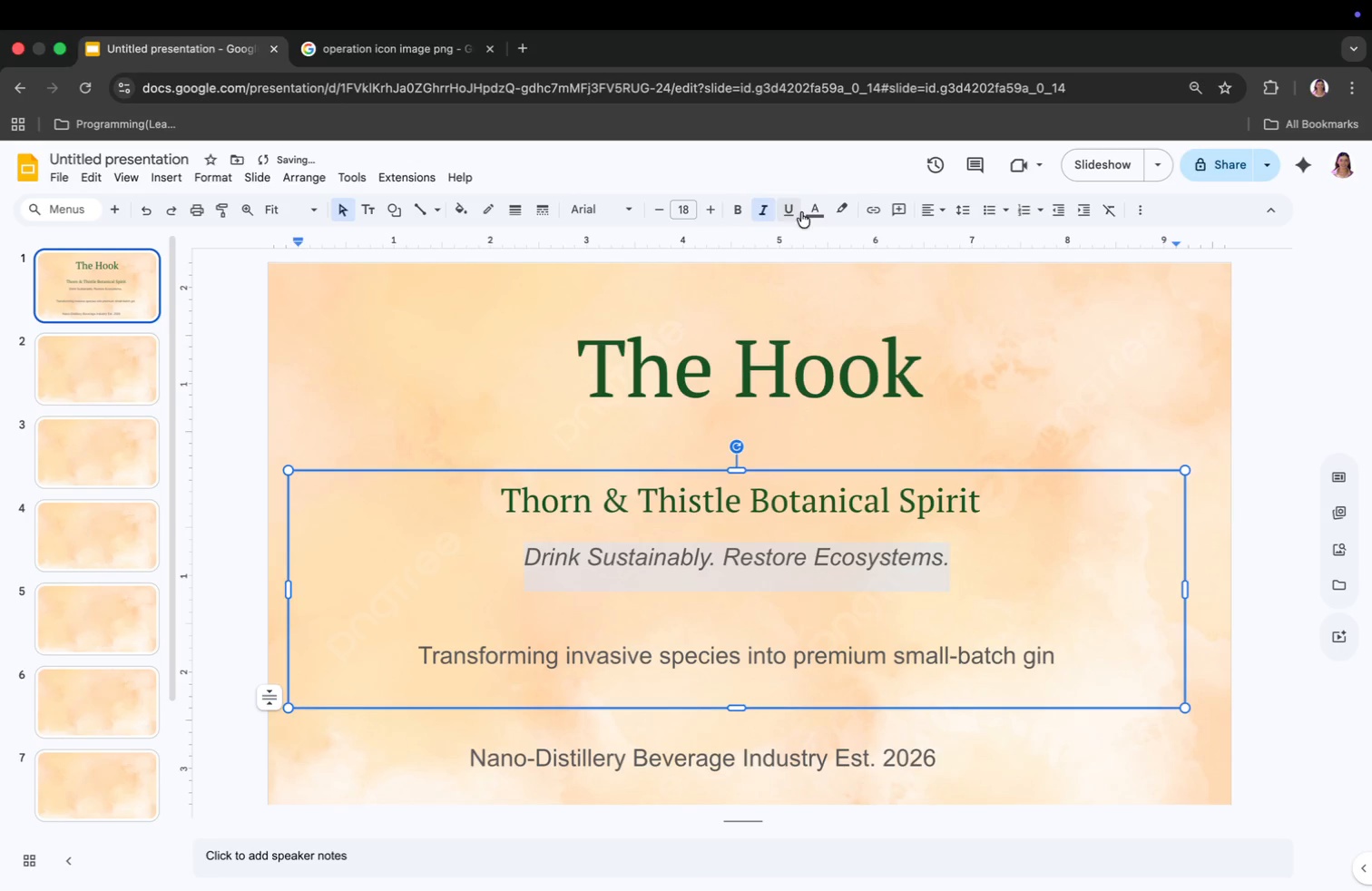 
left_click([818, 212])
 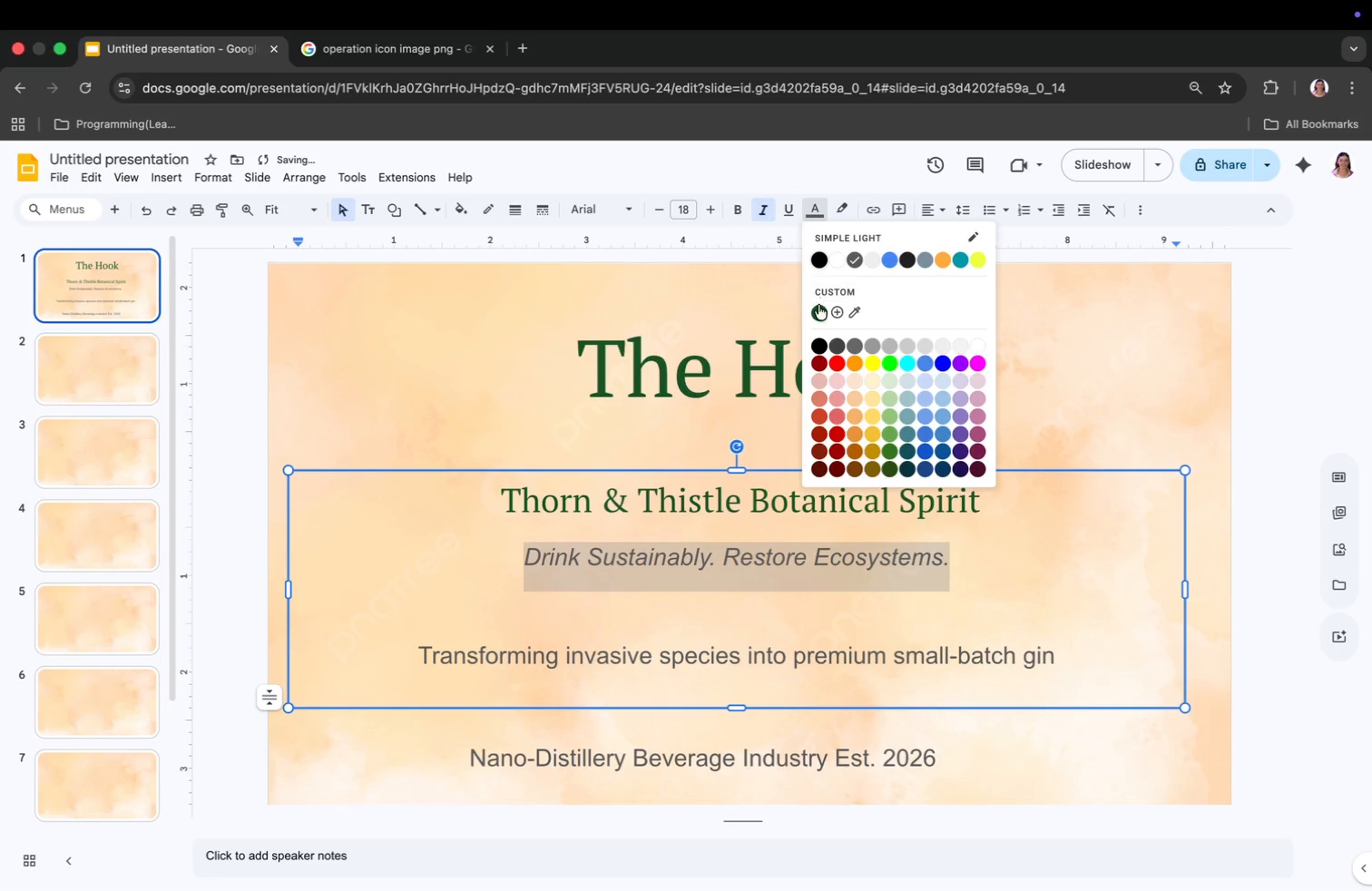 
left_click([818, 307])
 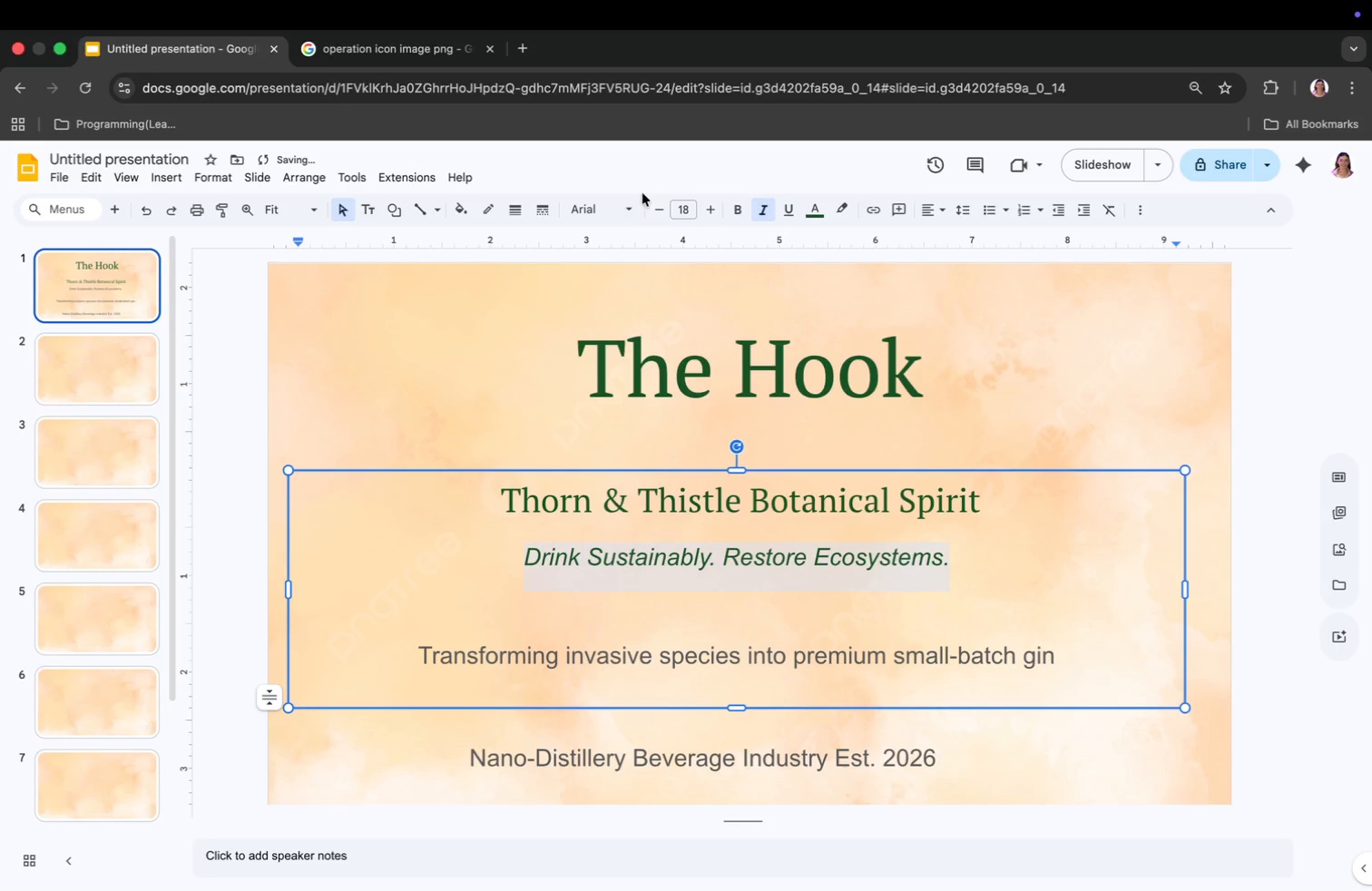 
left_click([612, 208])
 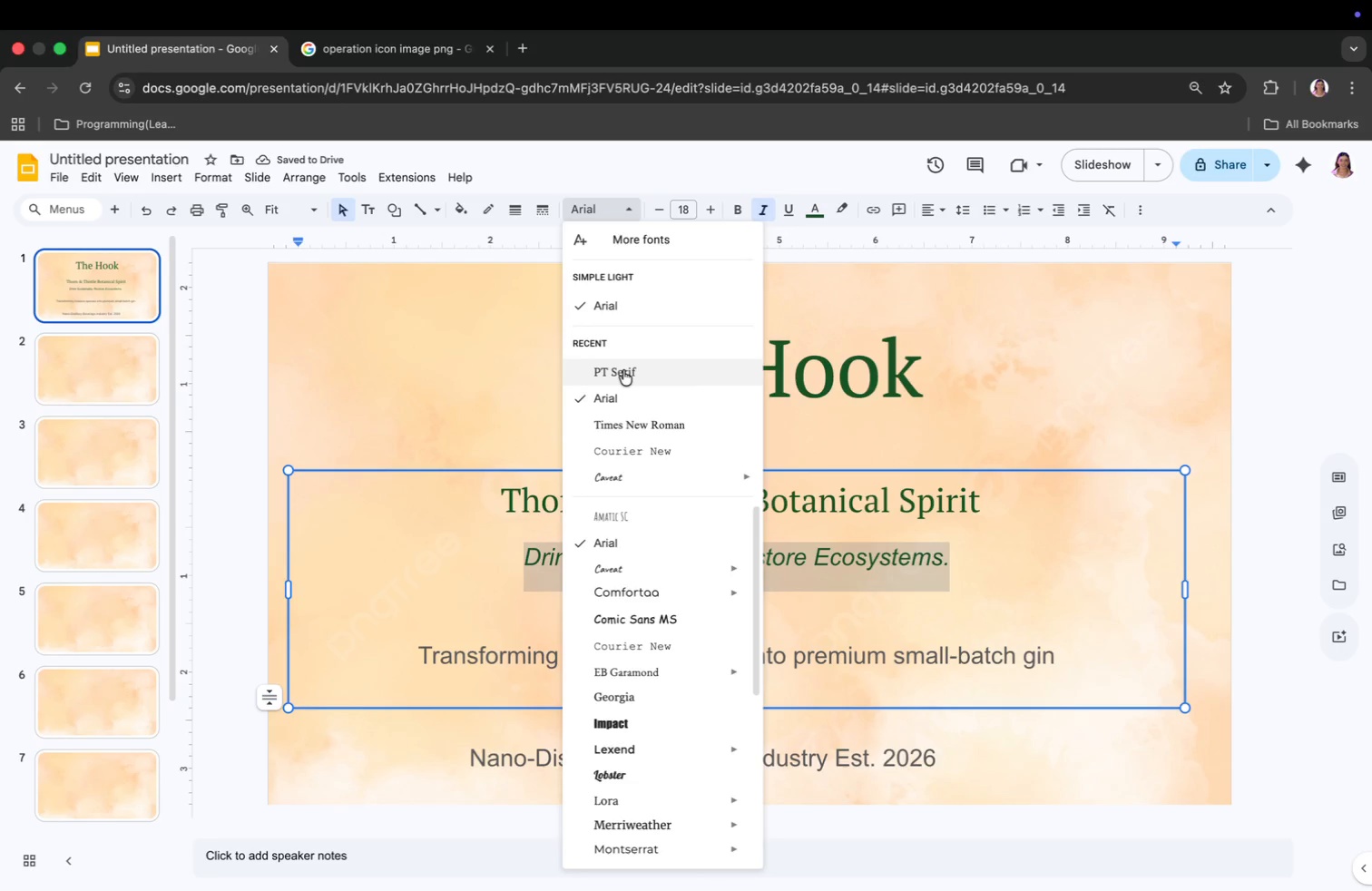 
left_click([623, 370])
 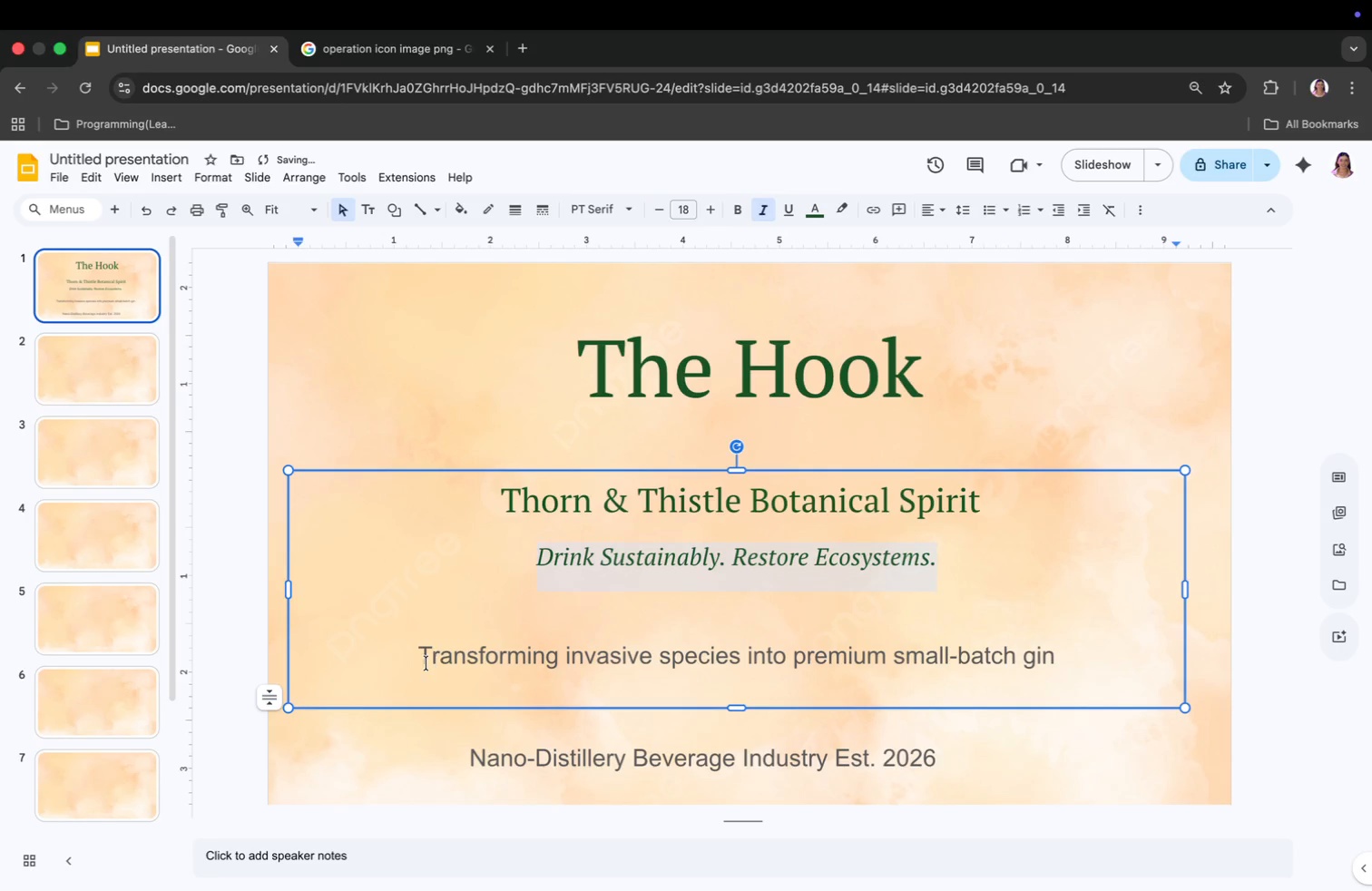 
left_click_drag(start_coordinate=[420, 659], to_coordinate=[1064, 687])
 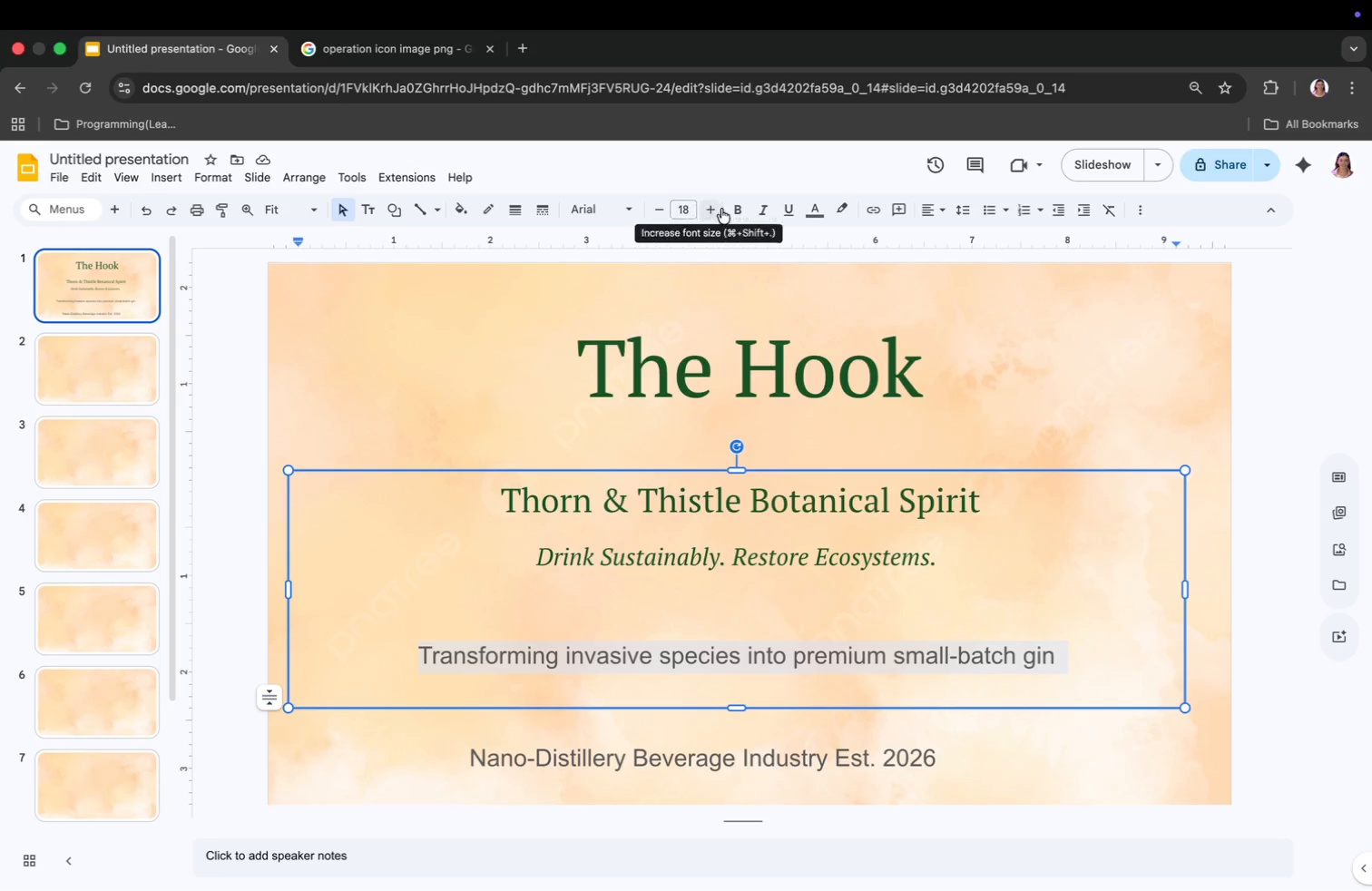 
left_click([809, 209])
 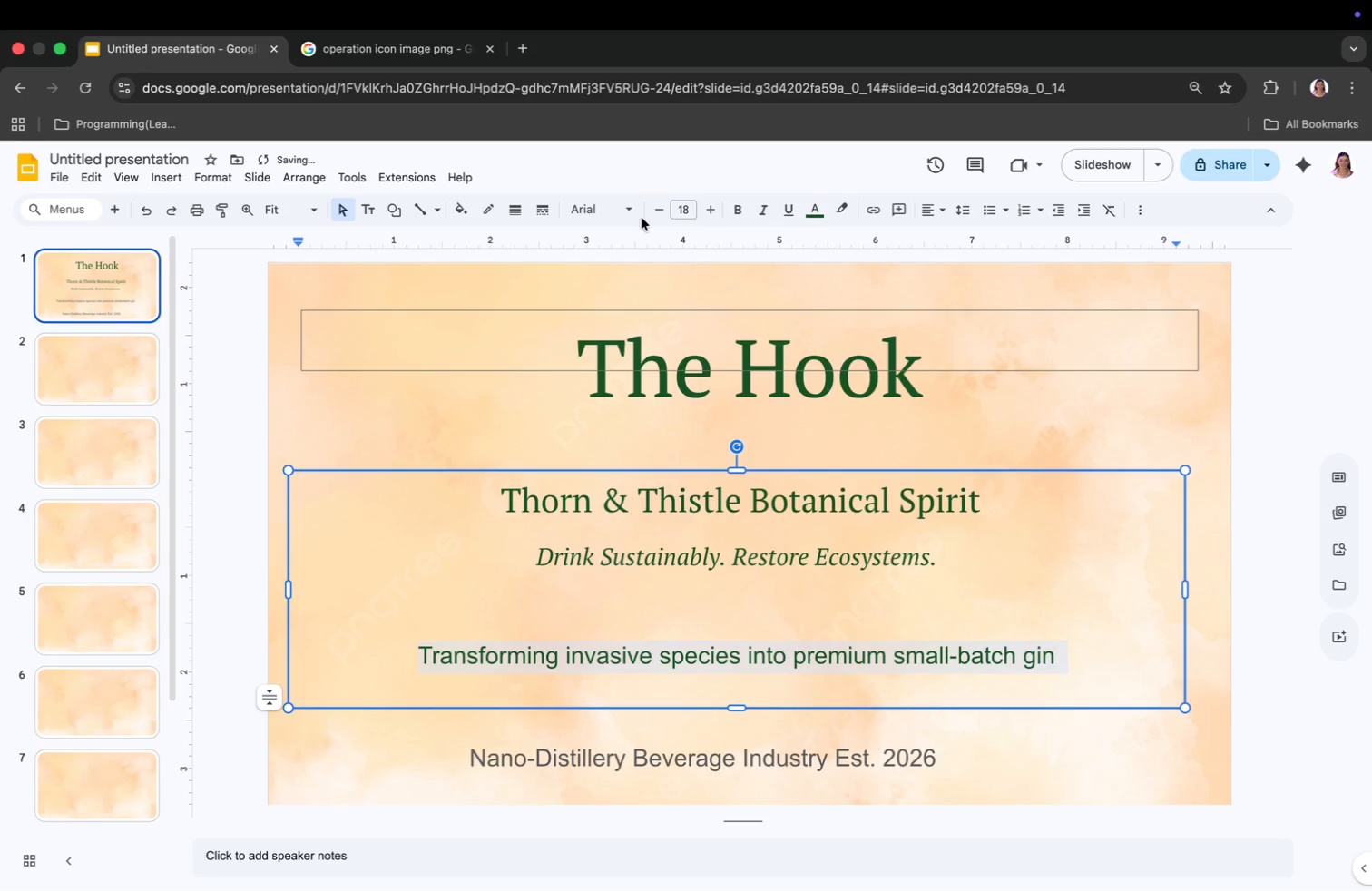 
left_click([588, 199])
 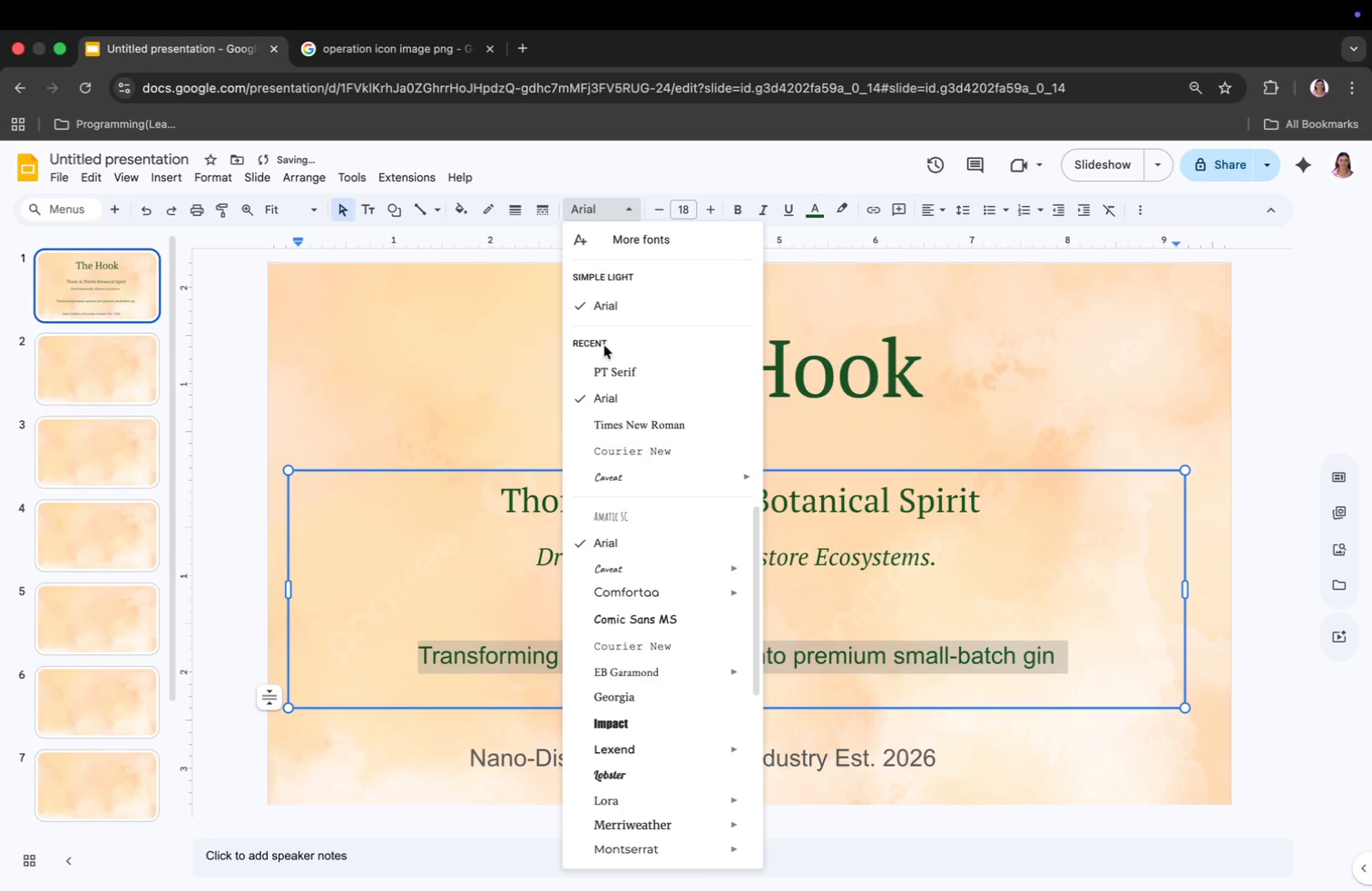 
left_click([605, 366])
 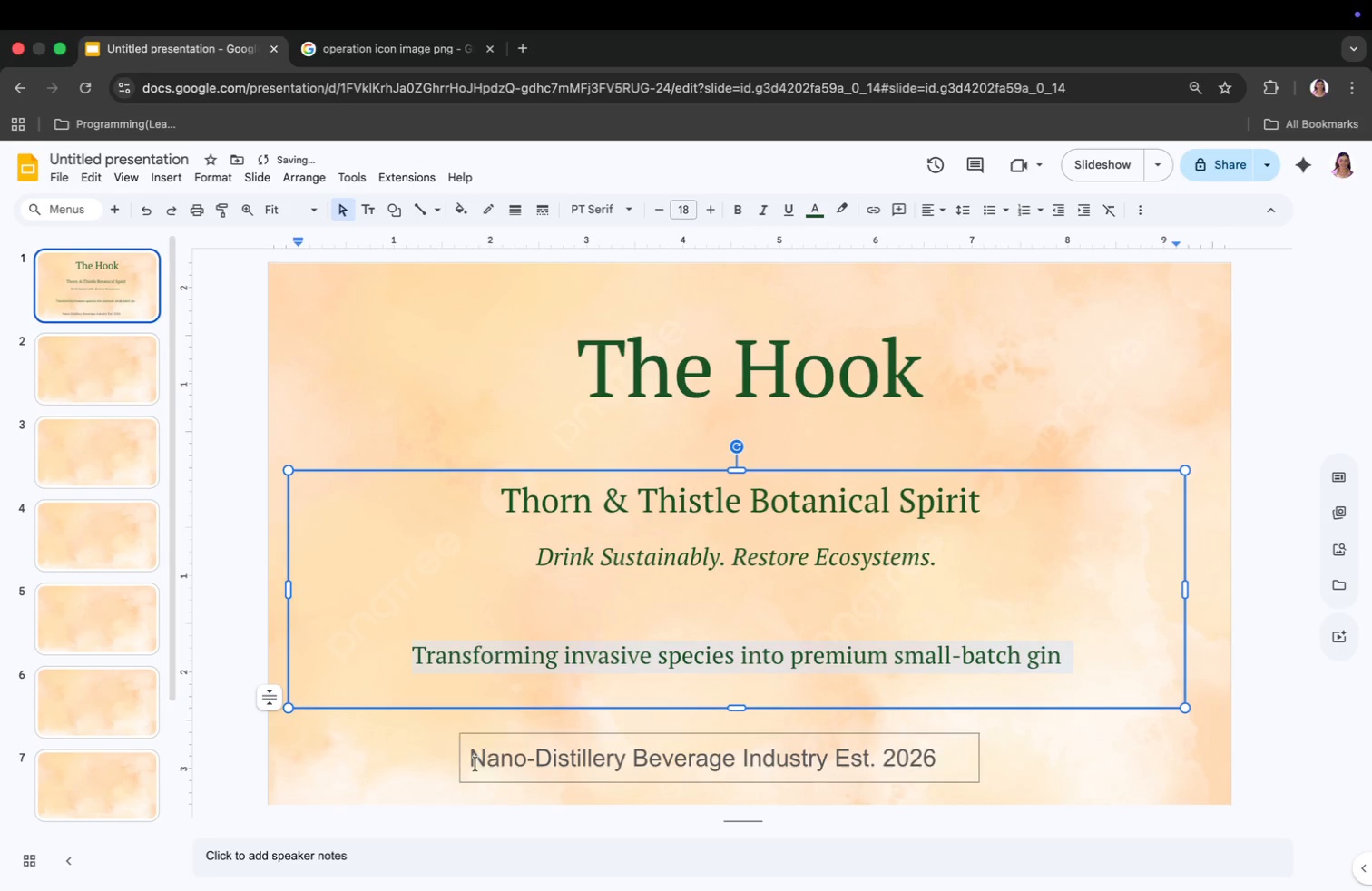 
left_click([466, 761])
 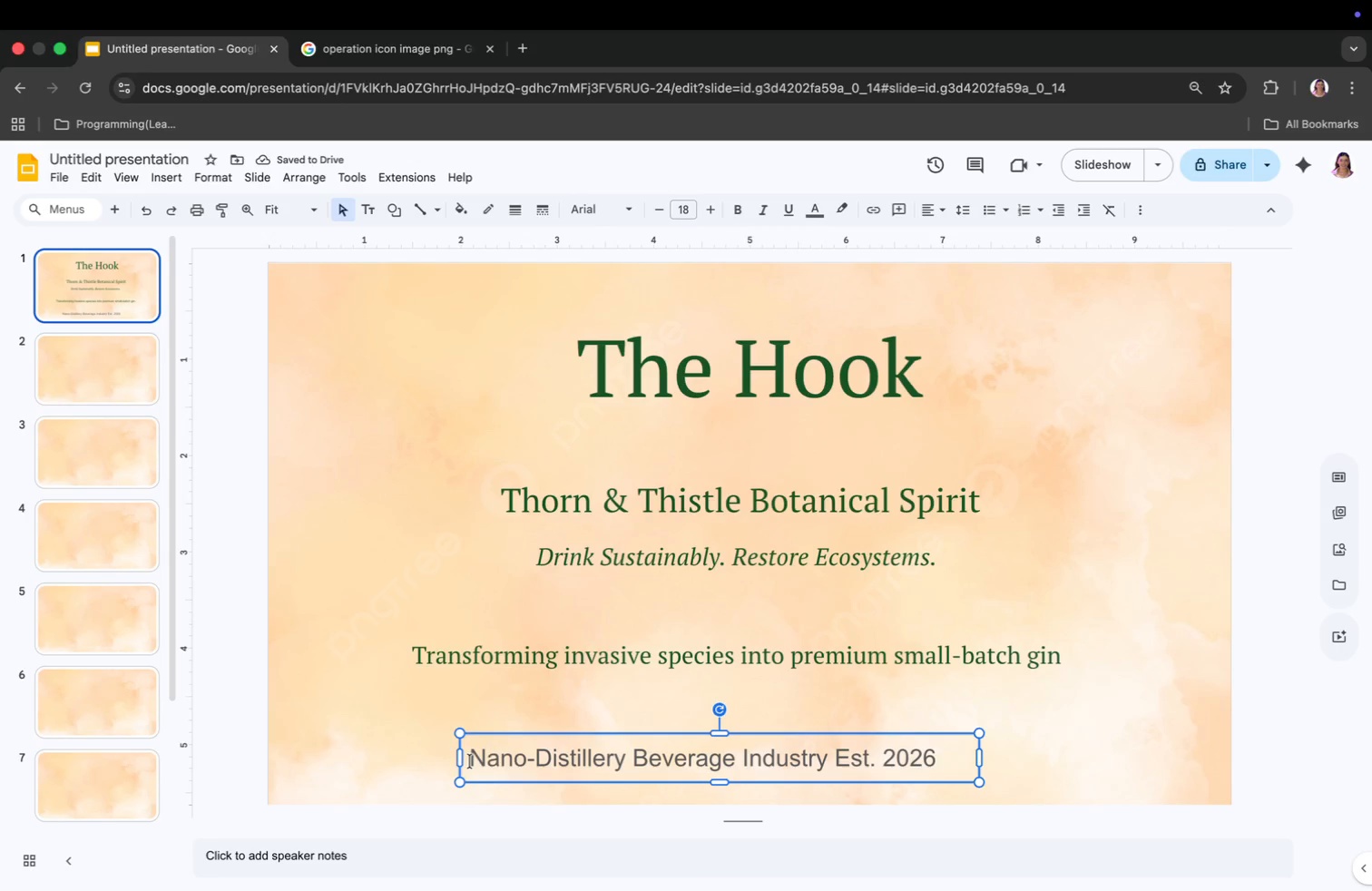 
left_click_drag(start_coordinate=[472, 759], to_coordinate=[977, 762])
 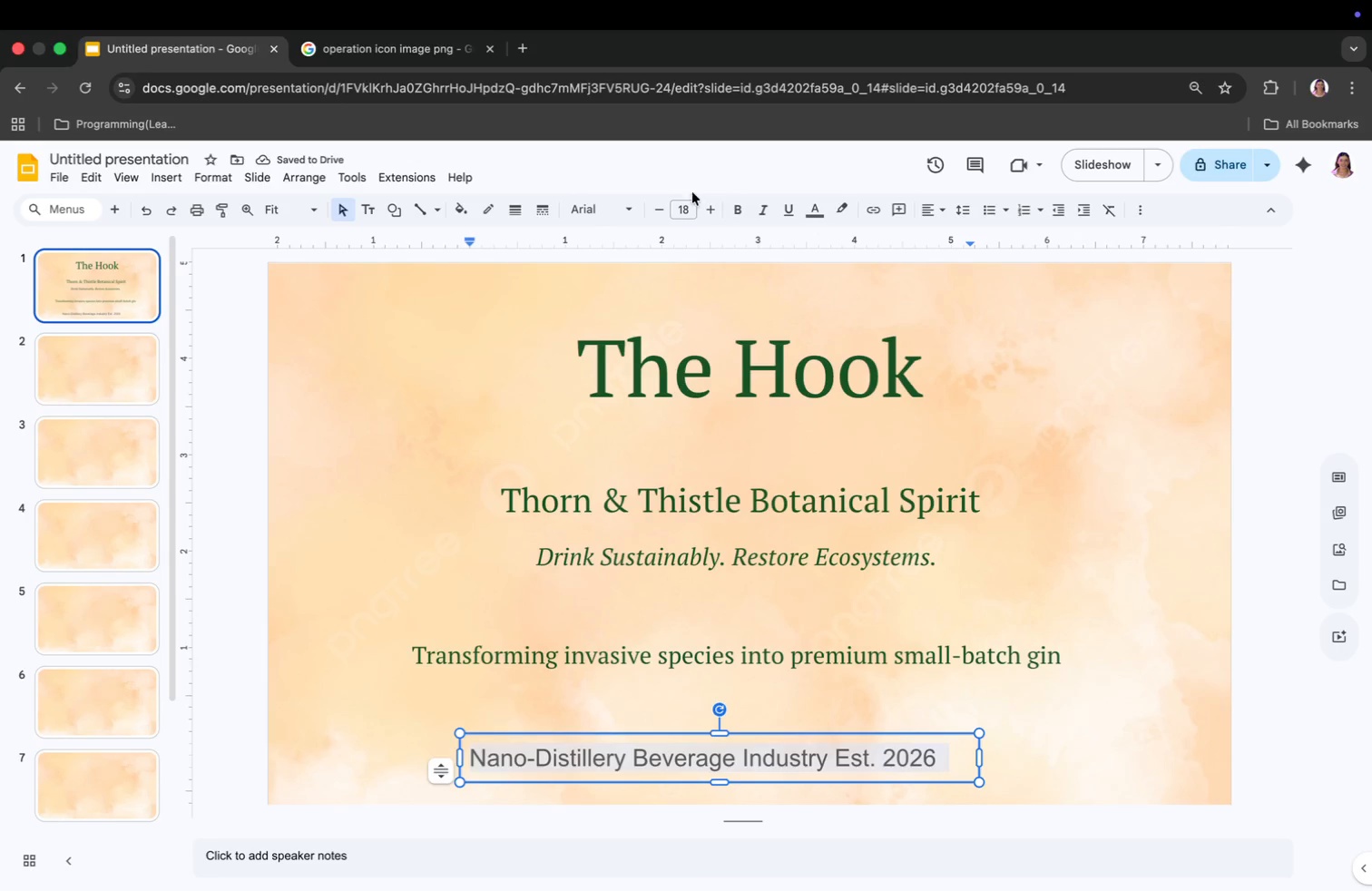 
mouse_move([628, 201])
 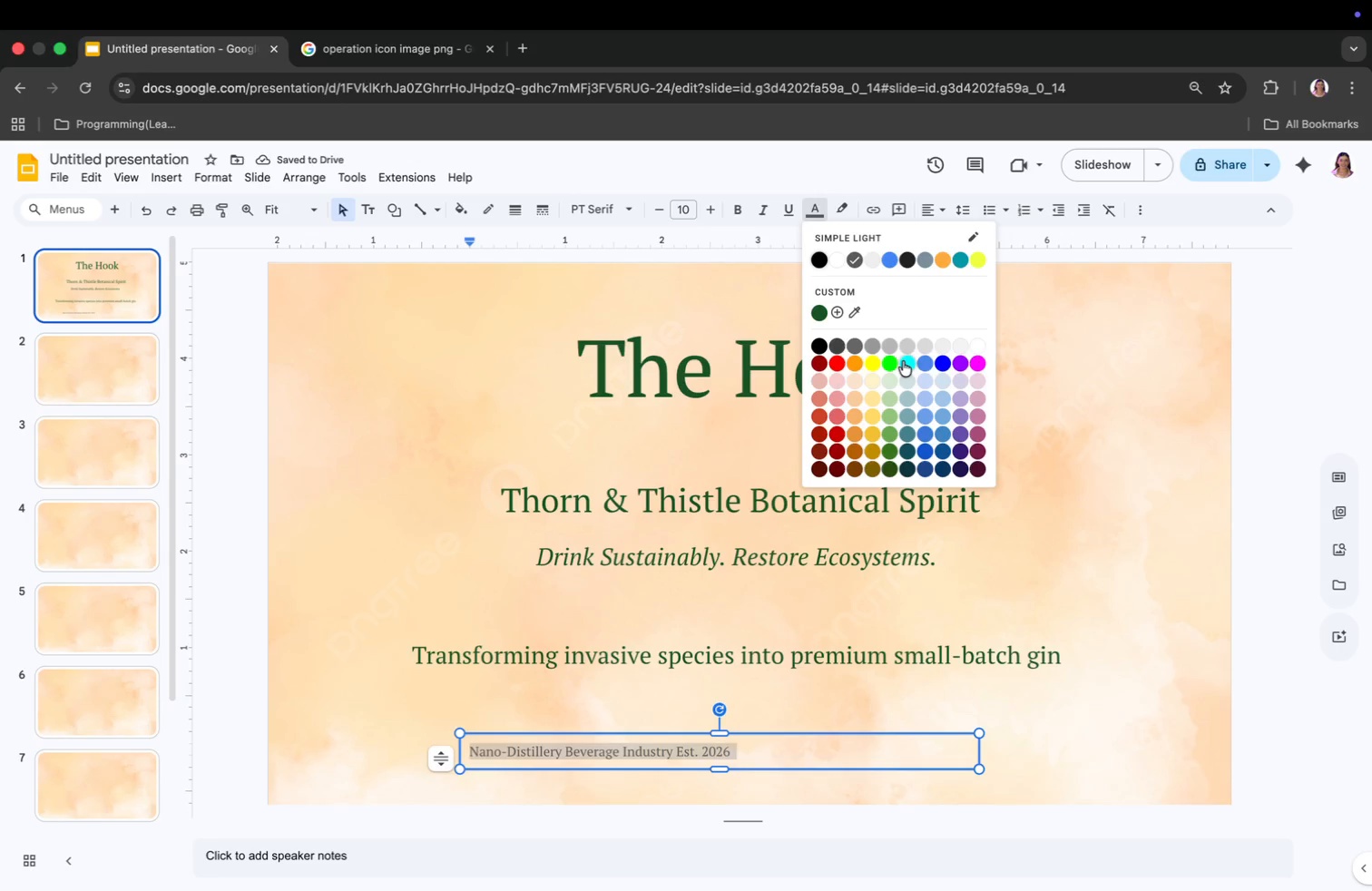 
wait(11.29)
 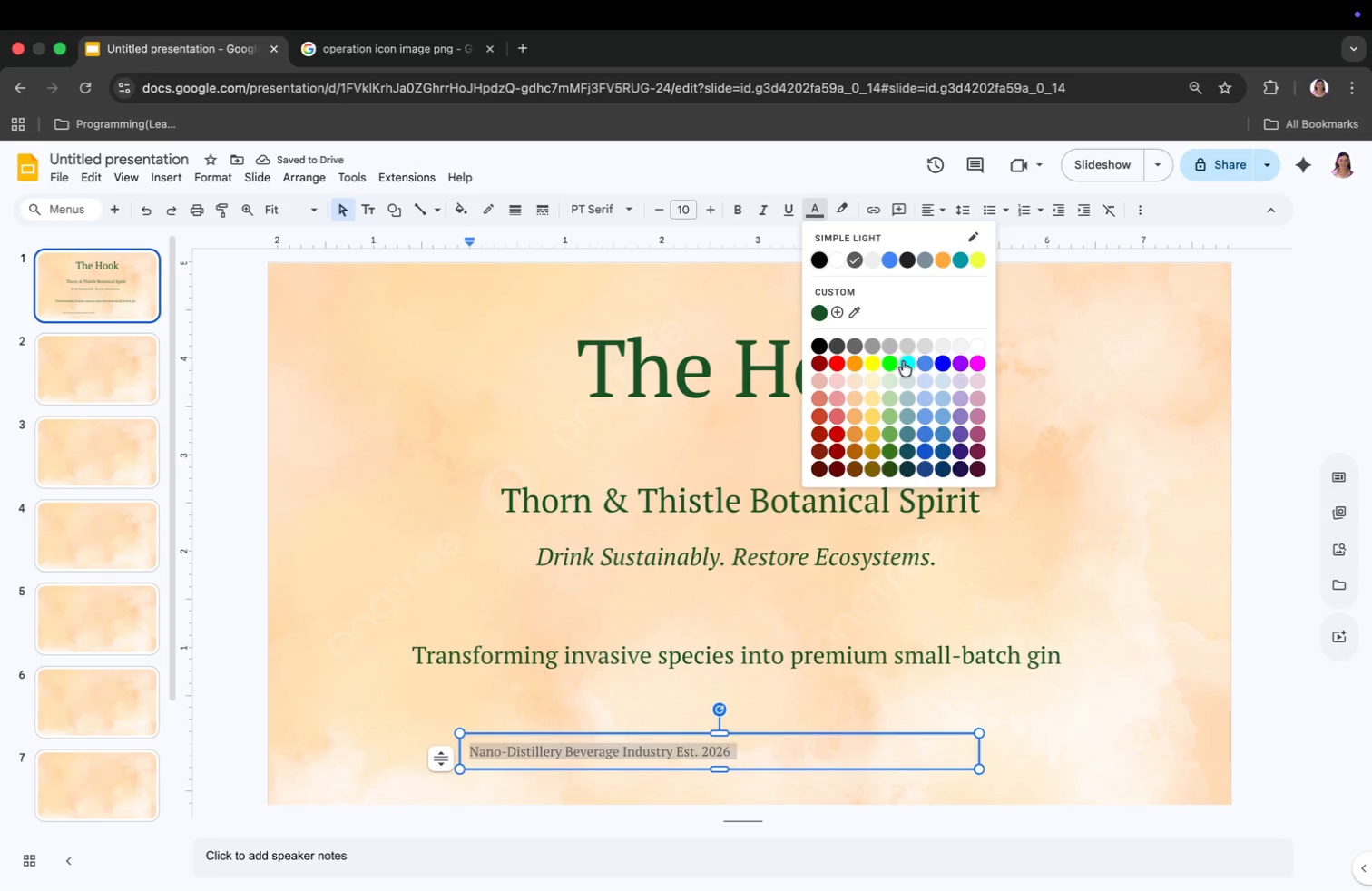 
left_click_drag(start_coordinate=[979, 749], to_coordinate=[803, 758])
 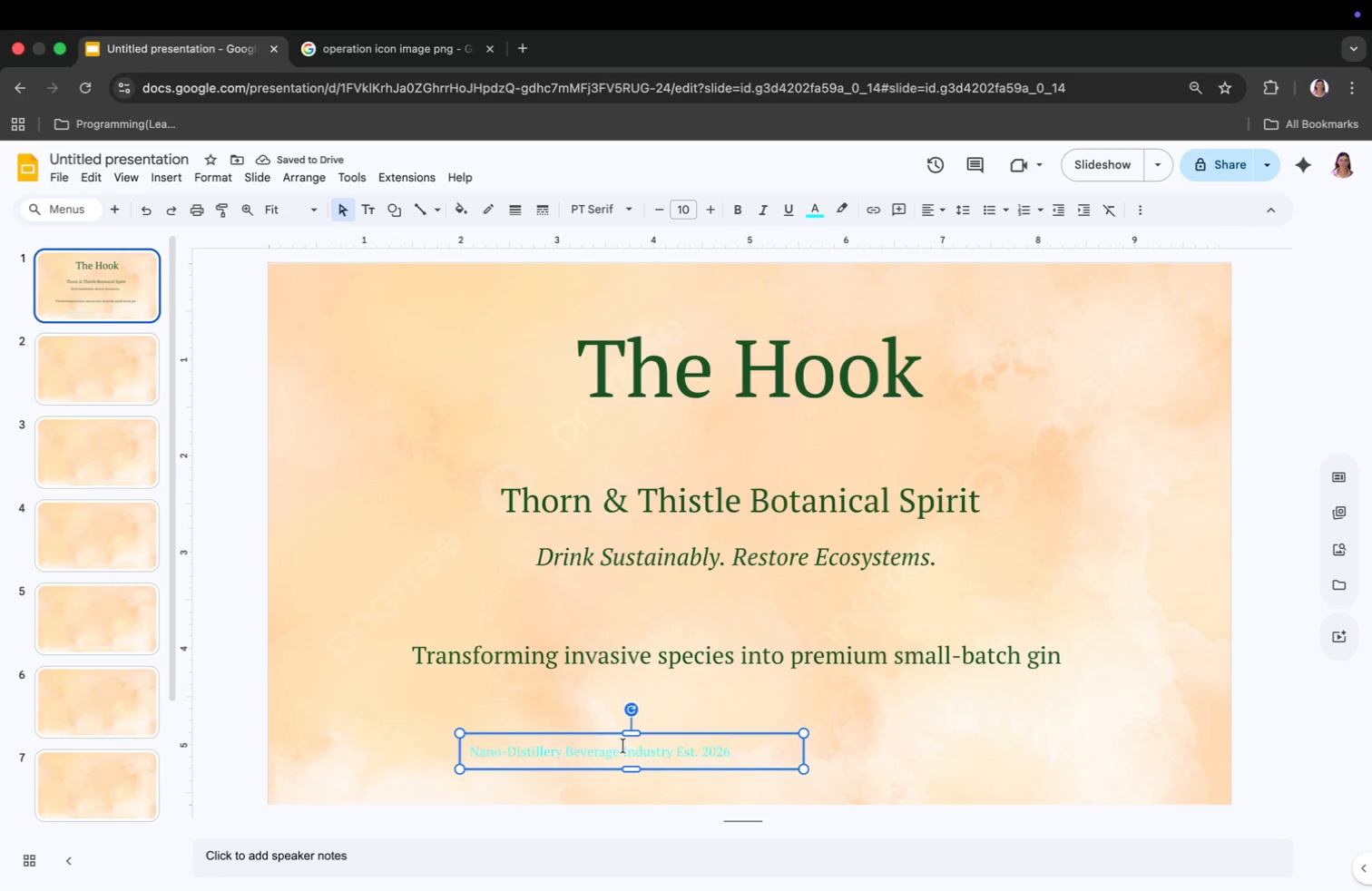 
left_click_drag(start_coordinate=[625, 742], to_coordinate=[738, 743])
 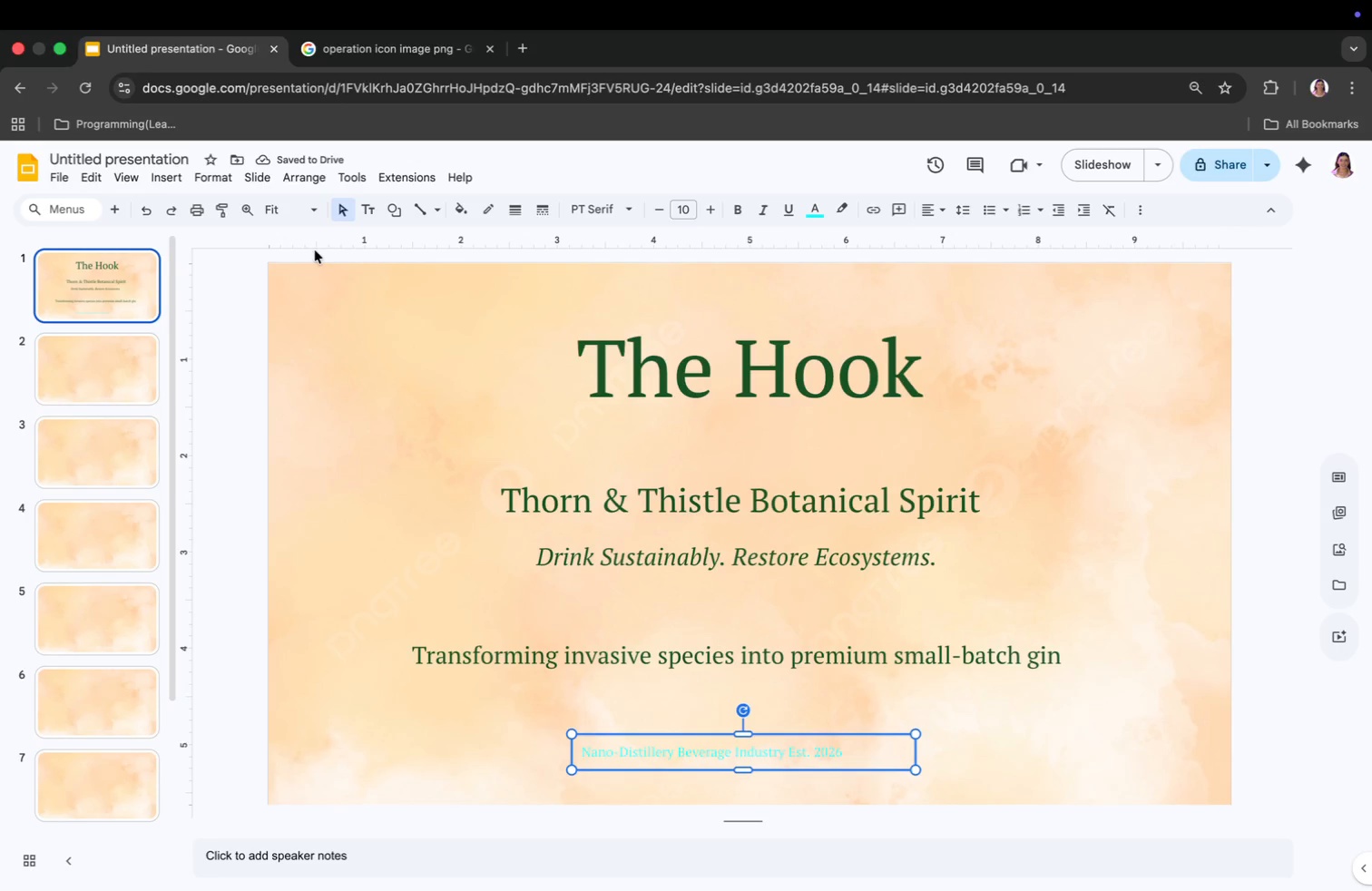 
left_click([174, 176])
 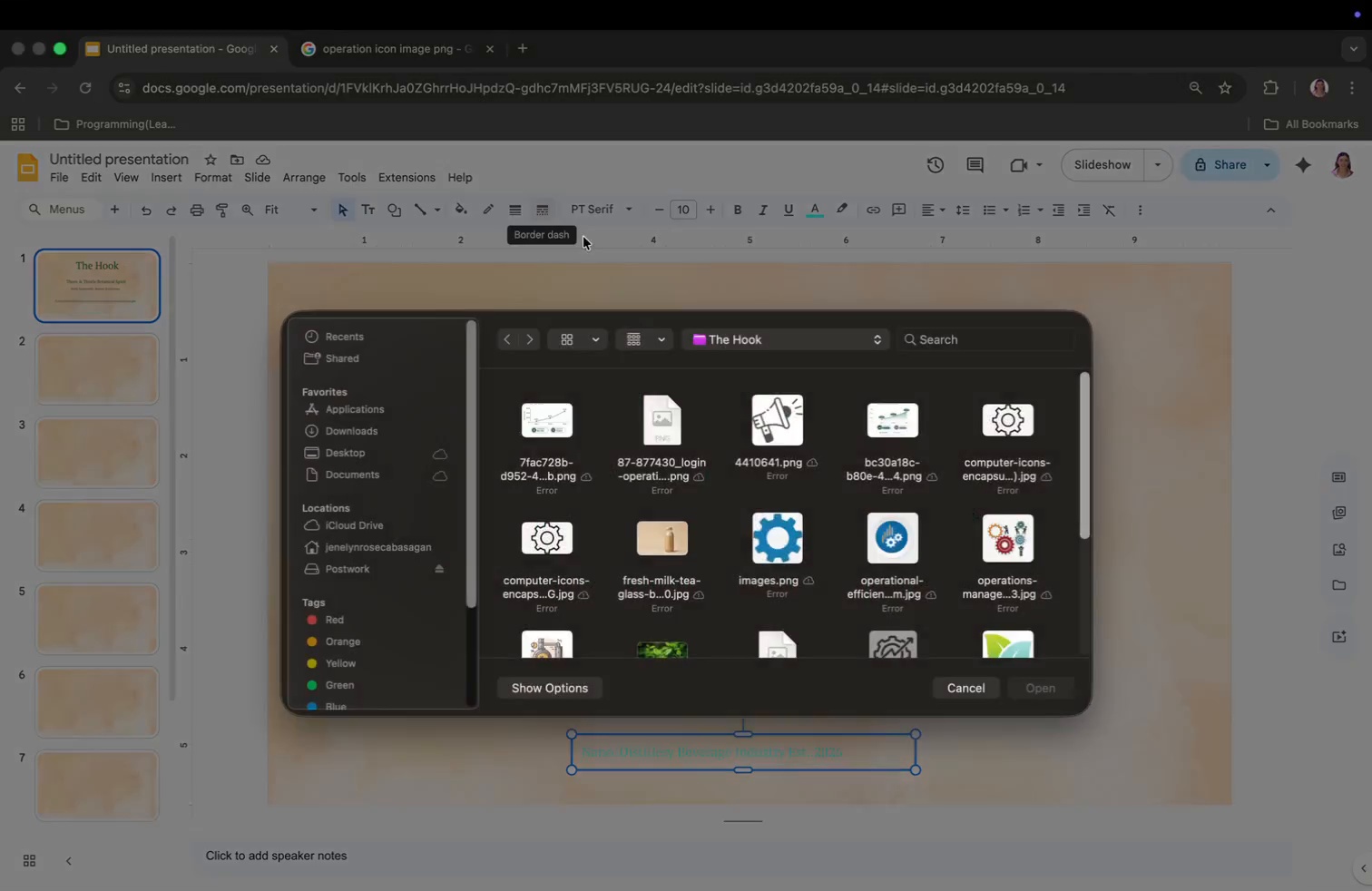 
scroll: coordinate [649, 425], scroll_direction: down, amount: 13.0
 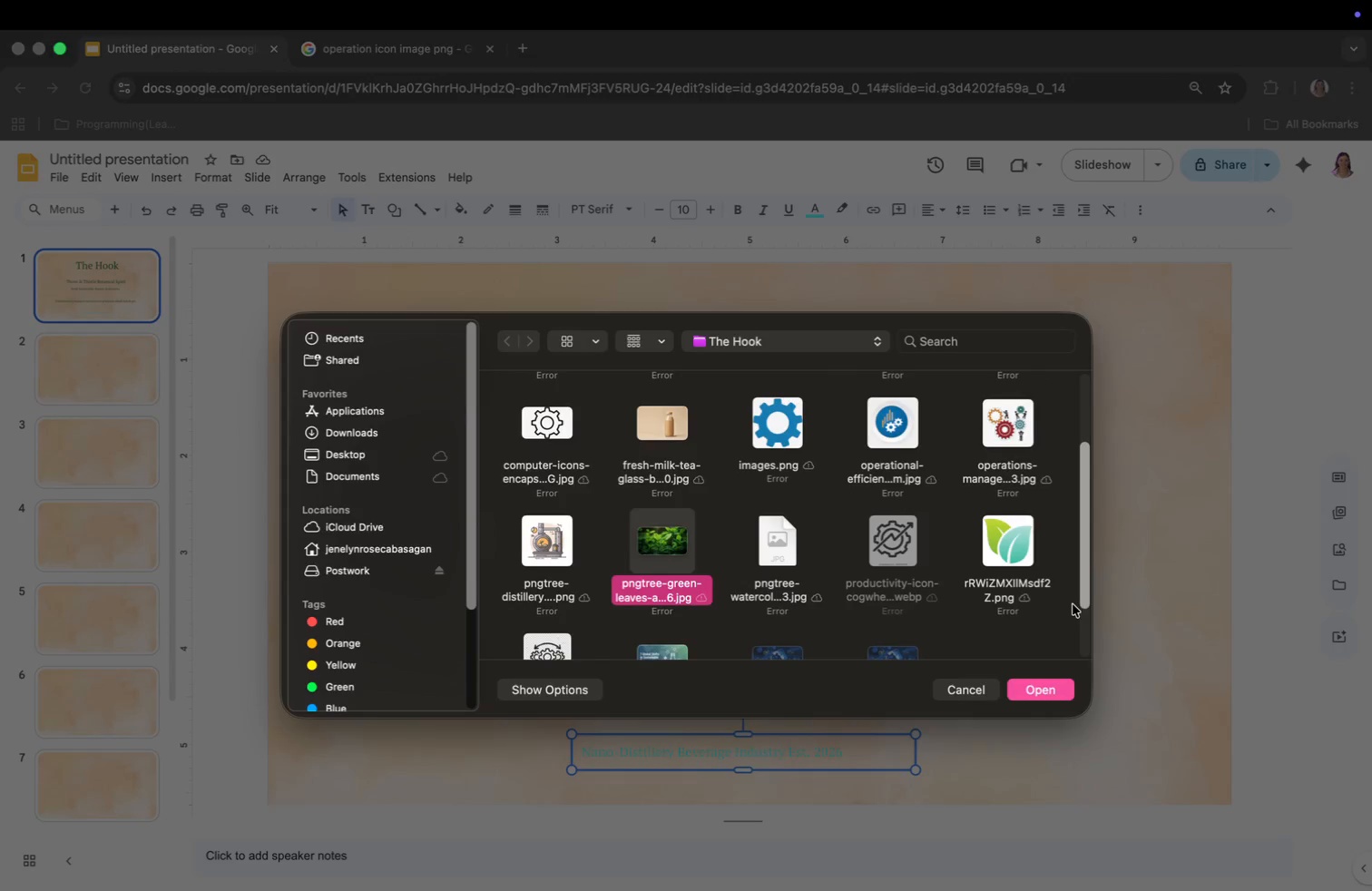 
left_click([1052, 687])
 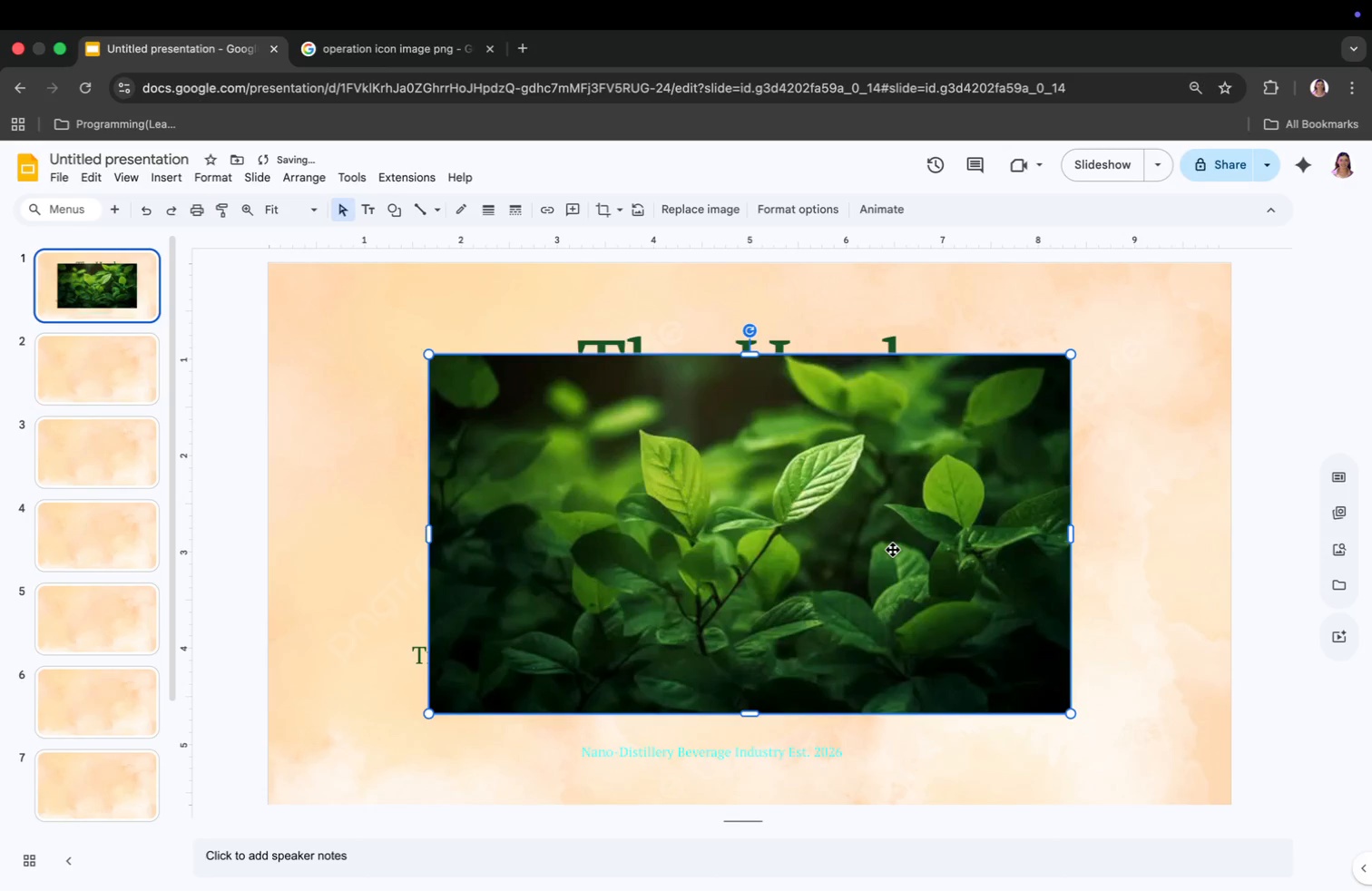 
right_click([893, 549])
 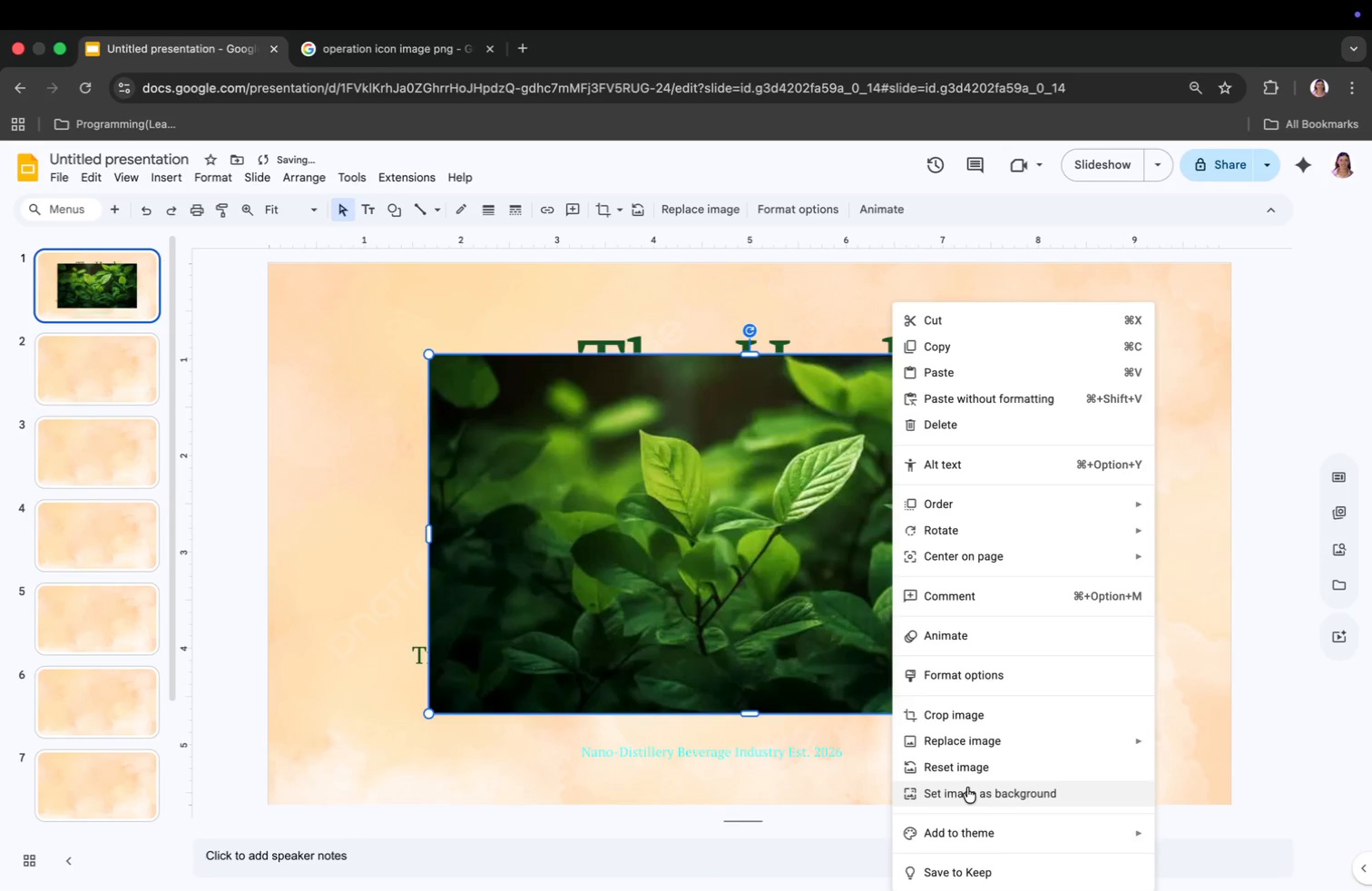 
left_click([967, 788])
 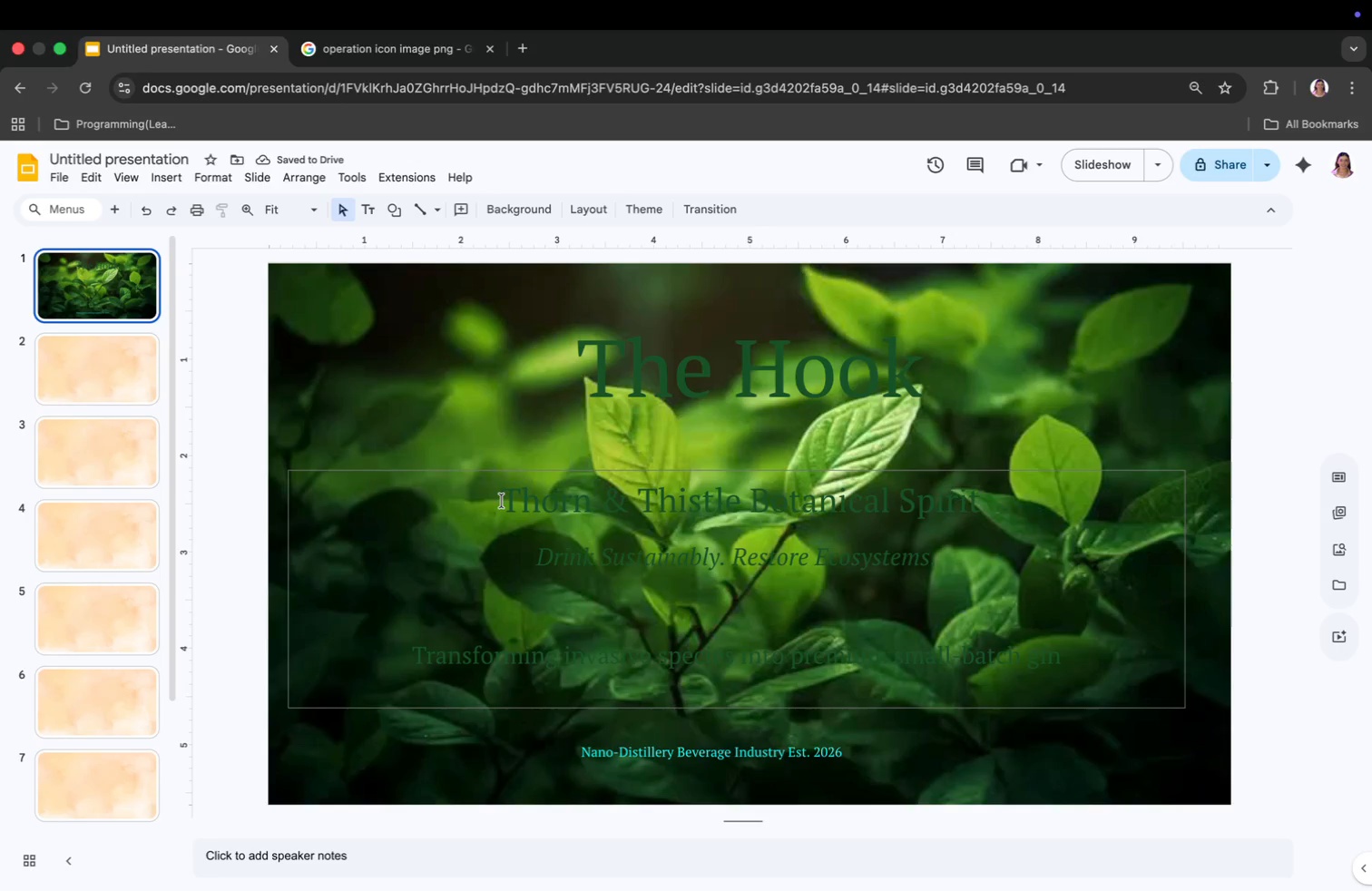 
left_click([503, 501])
 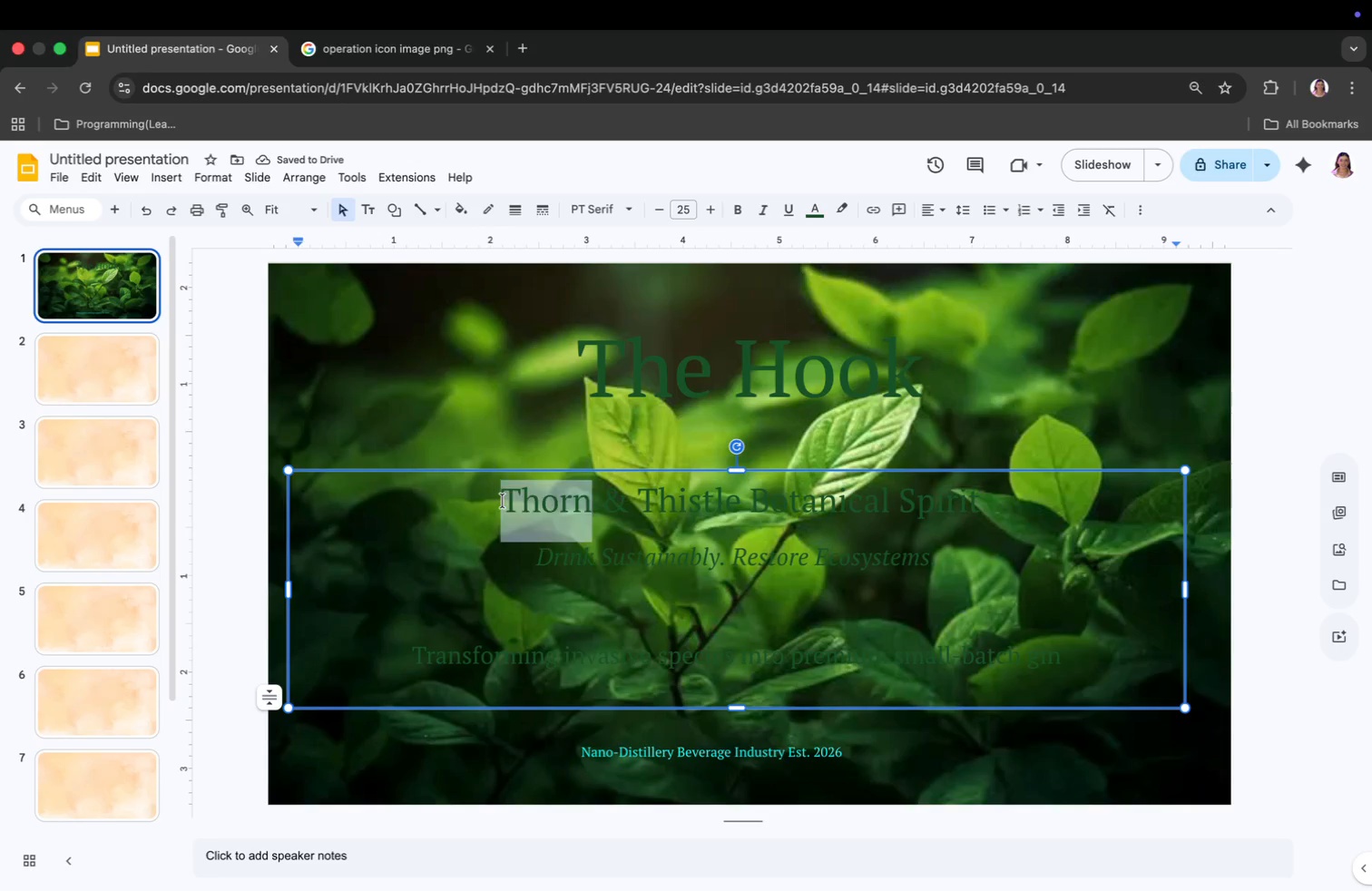 
left_click_drag(start_coordinate=[503, 501], to_coordinate=[974, 501])
 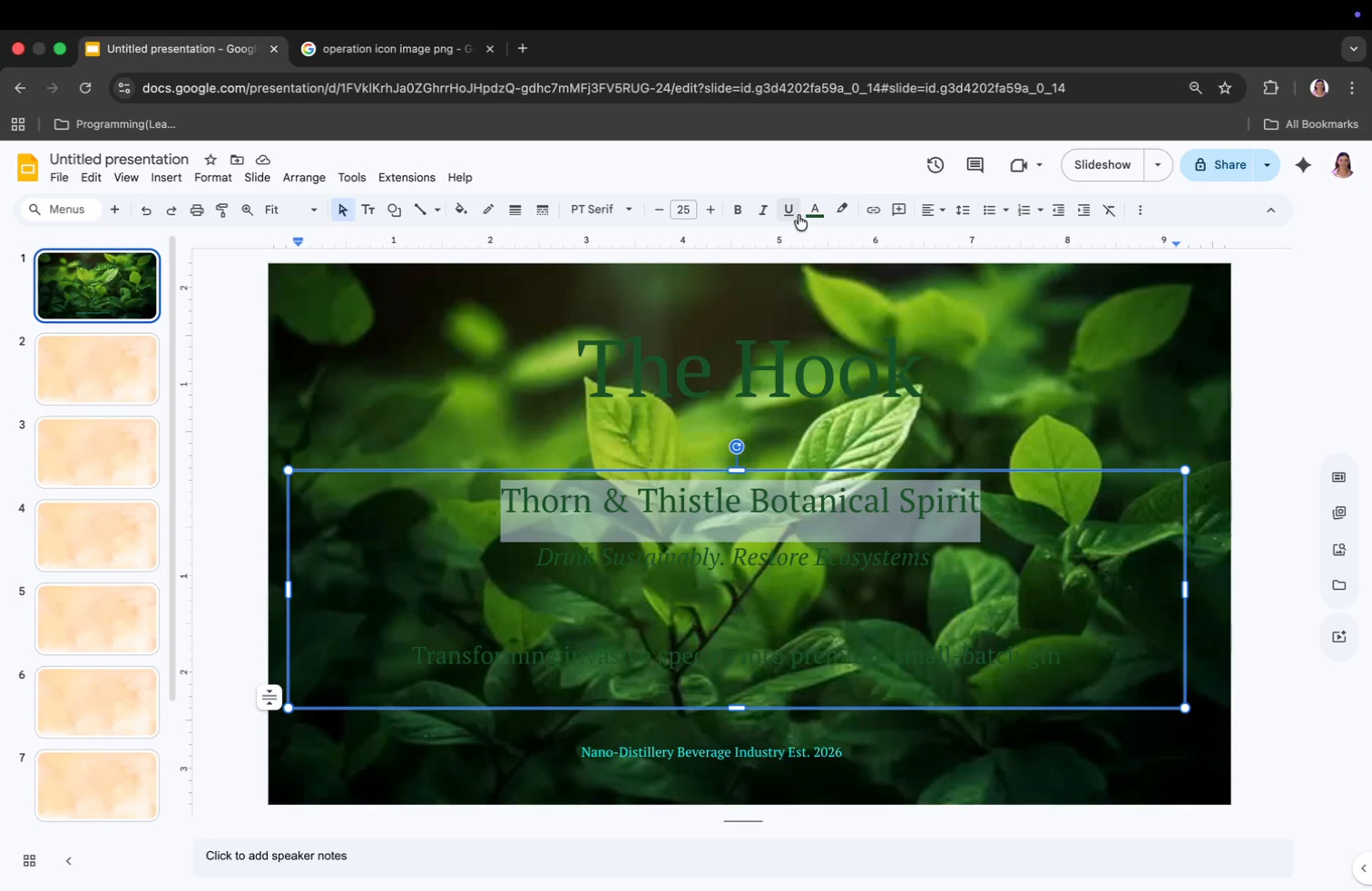 
left_click([813, 211])
 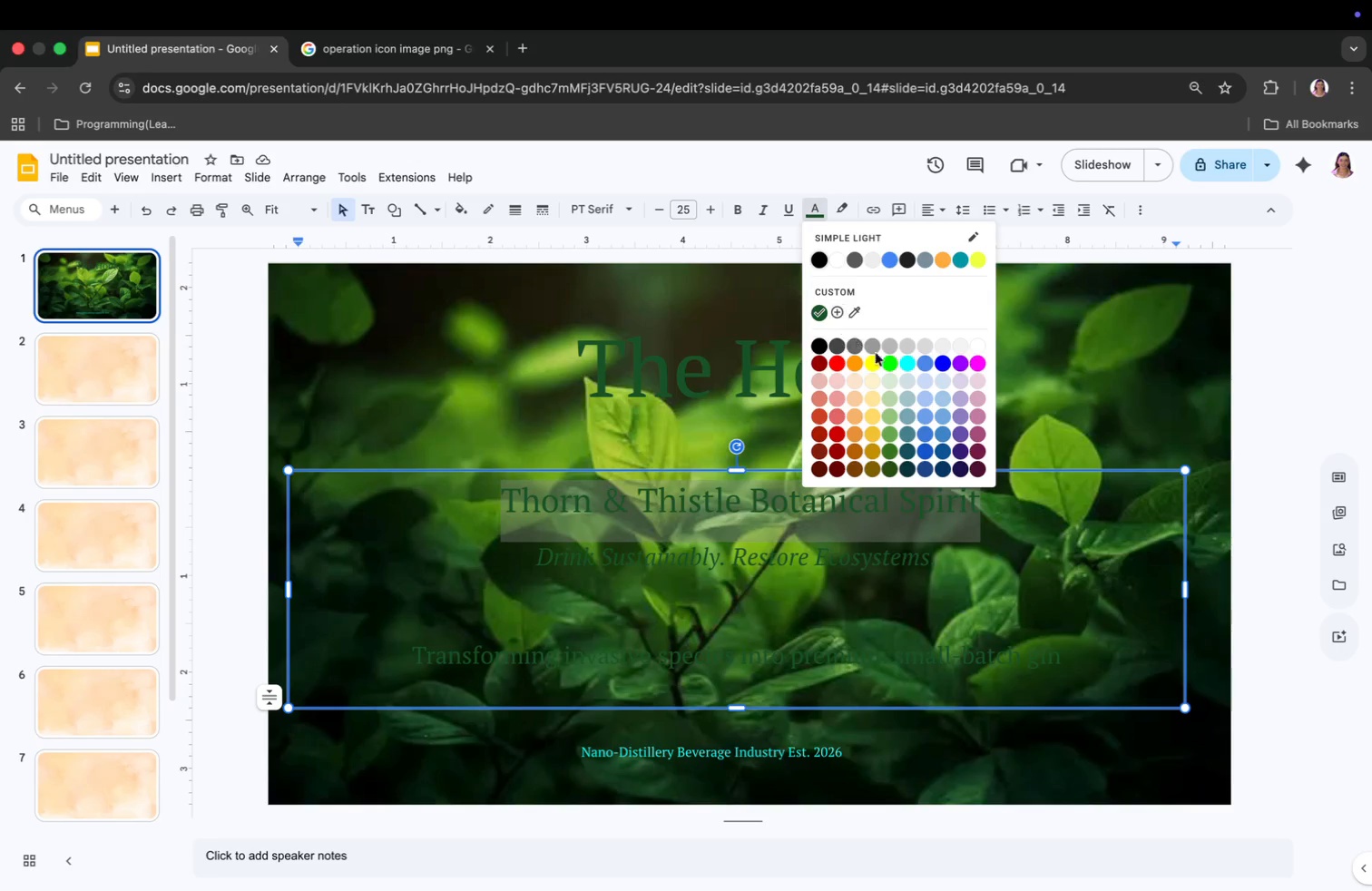 
left_click([889, 361])
 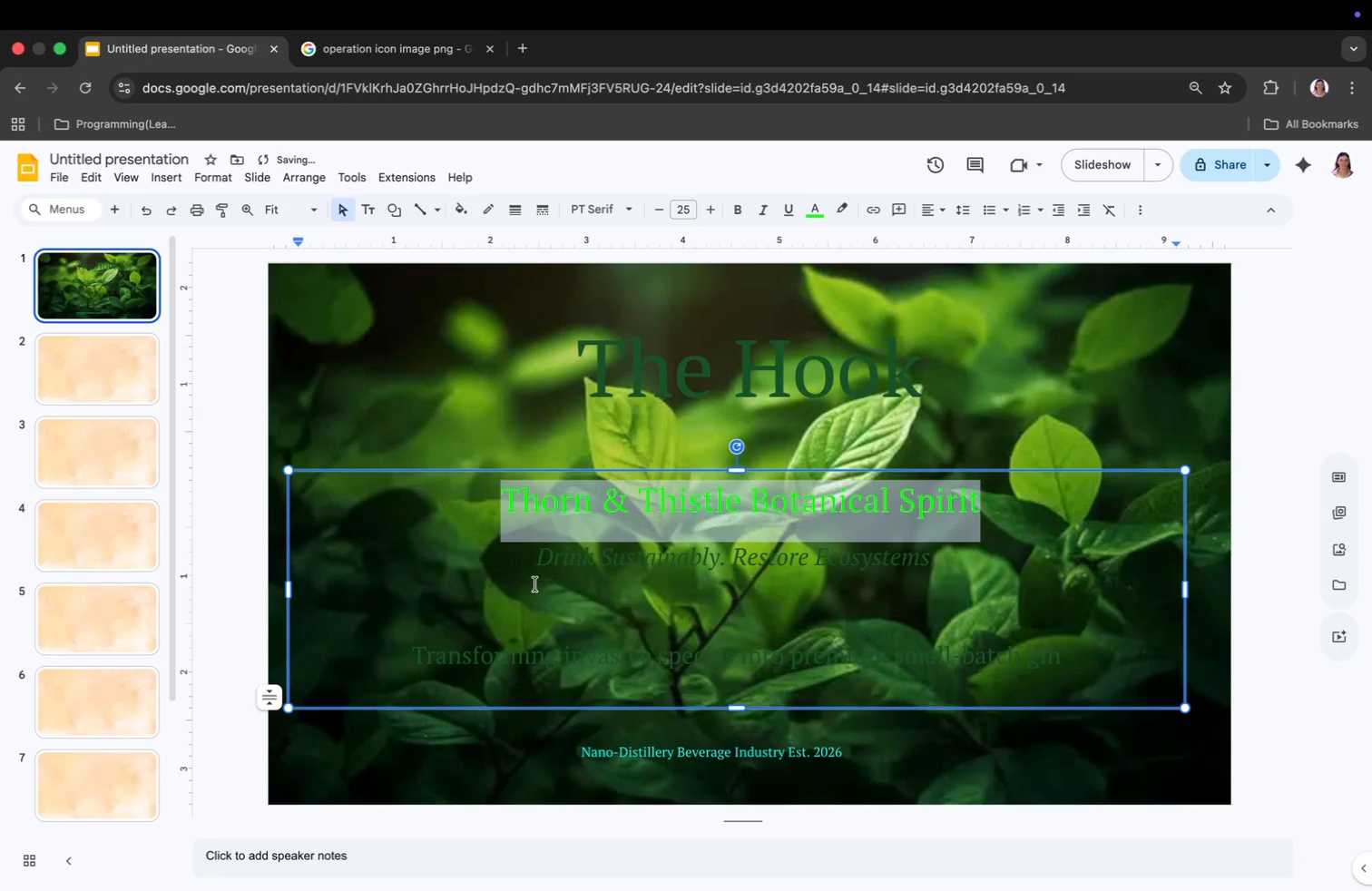 
left_click_drag(start_coordinate=[533, 561], to_coordinate=[949, 547])
 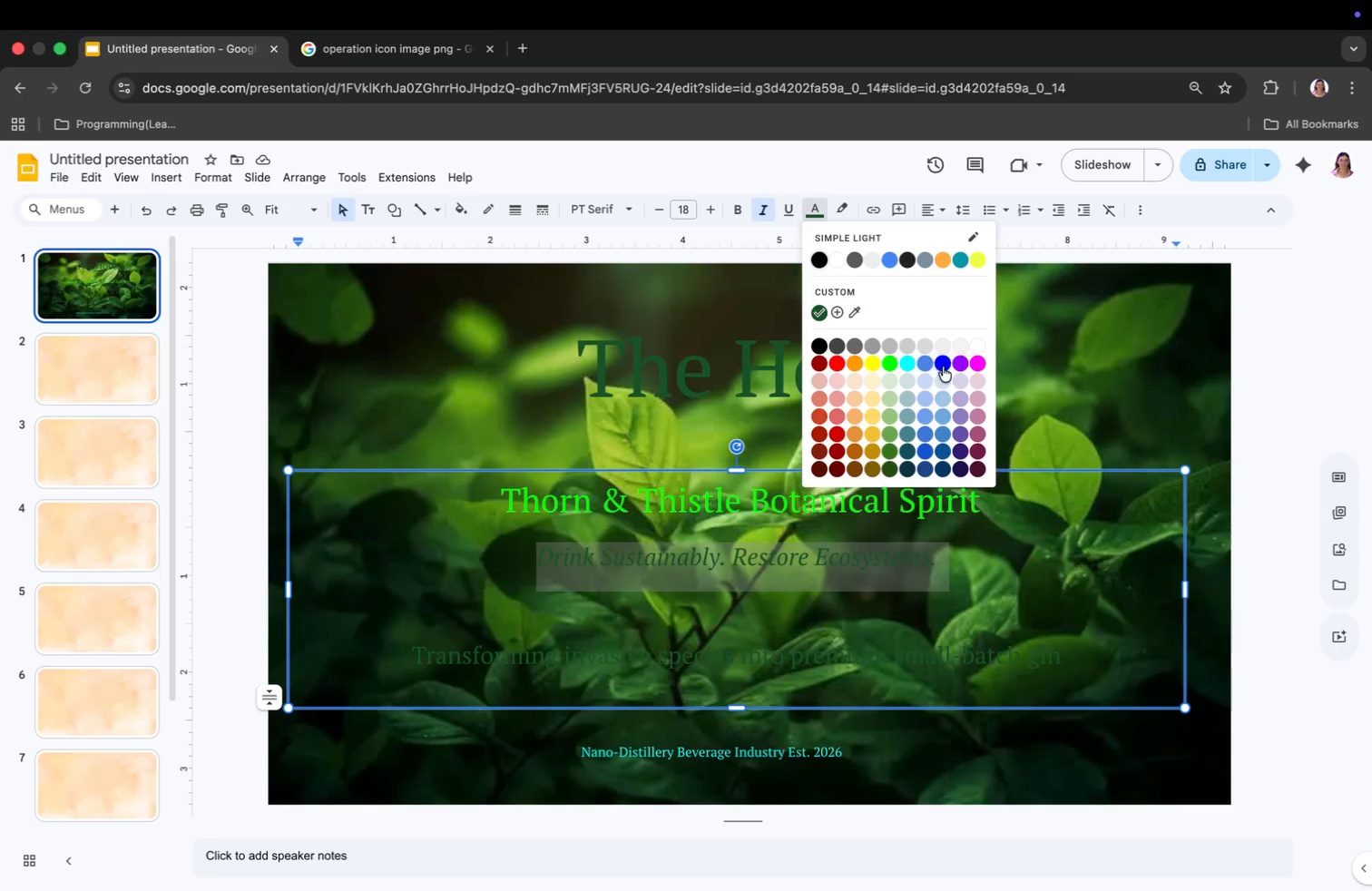 
wait(5.15)
 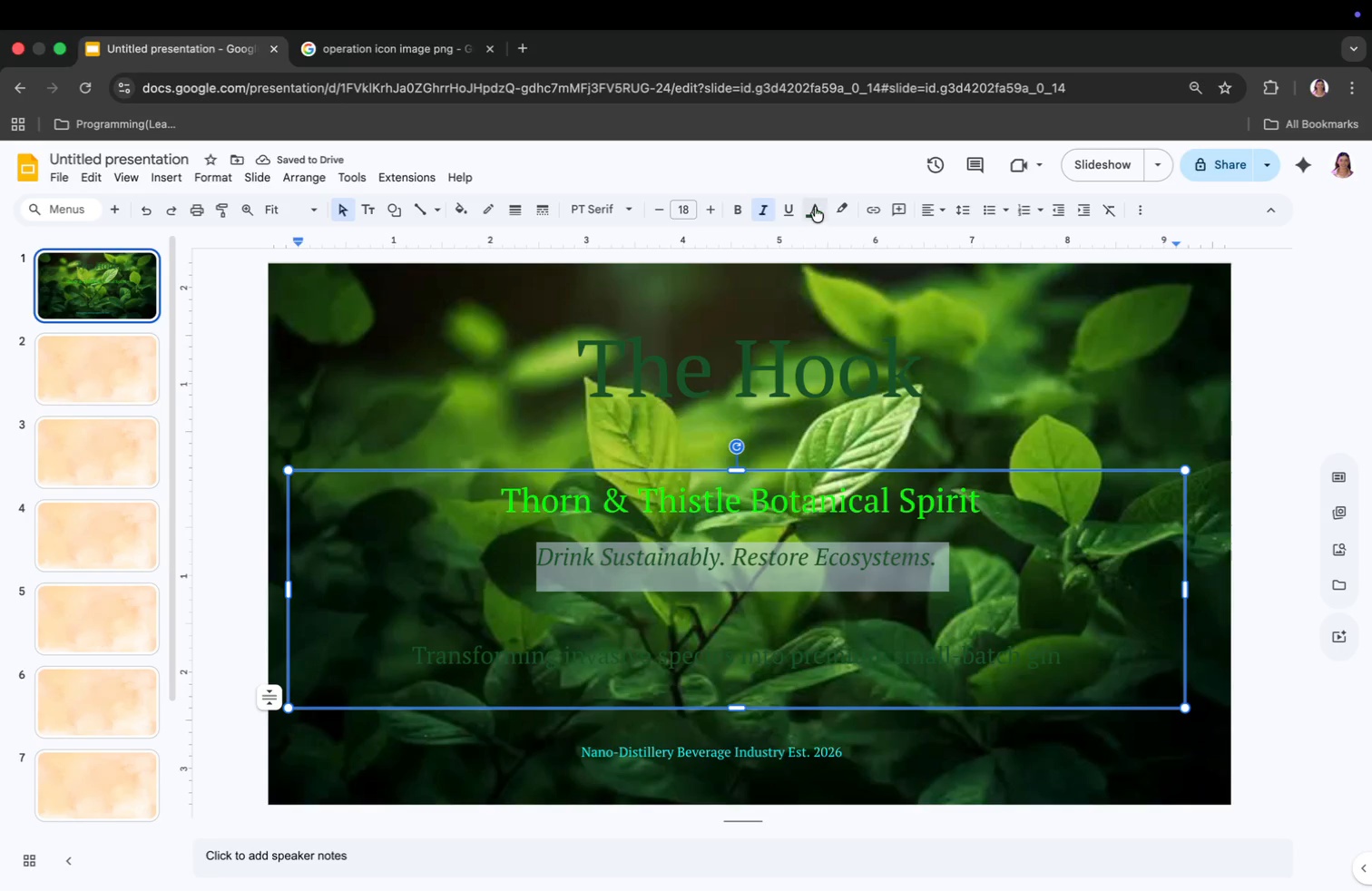 
left_click([906, 345])
 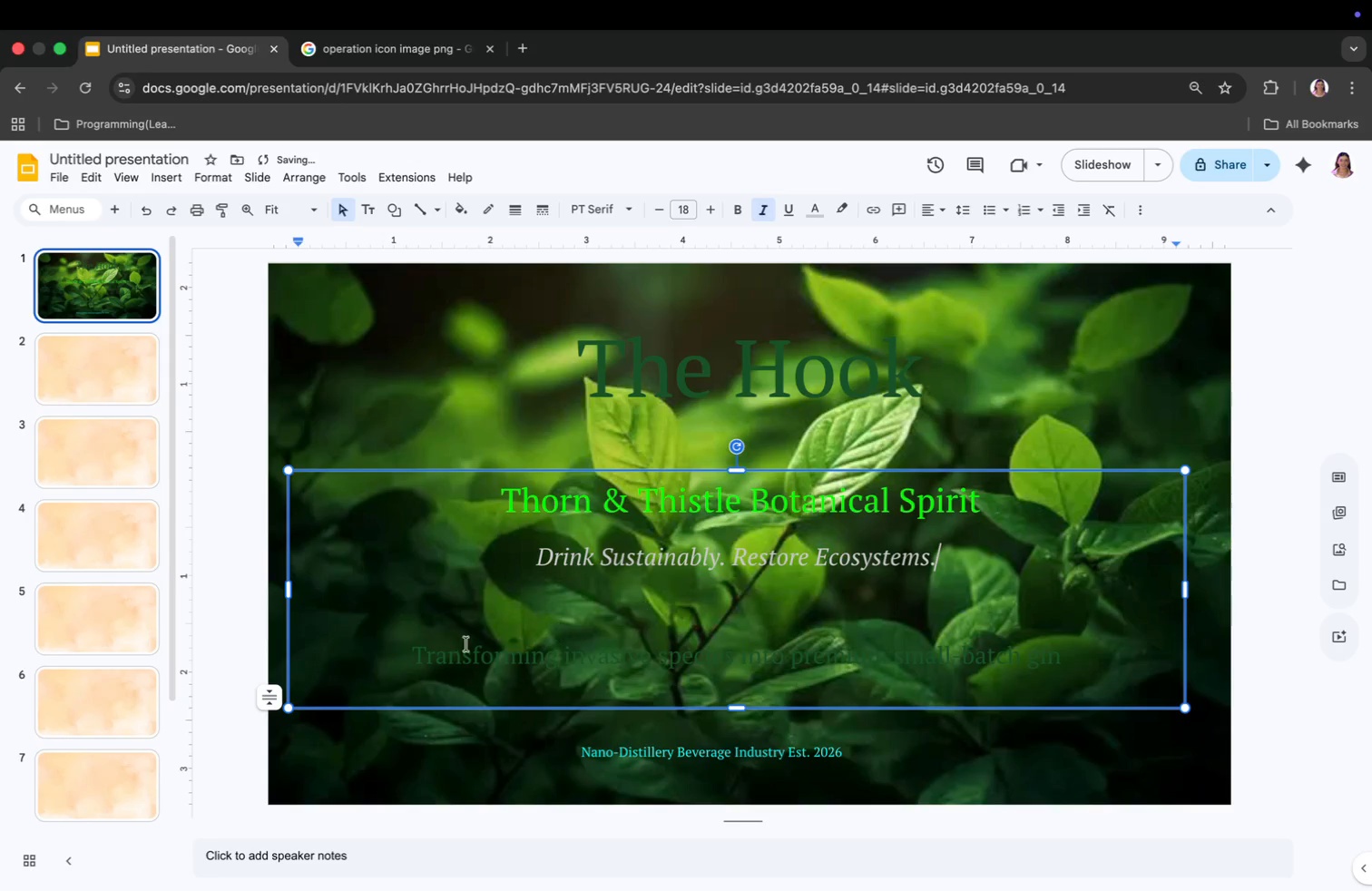 
left_click_drag(start_coordinate=[407, 658], to_coordinate=[1103, 661])
 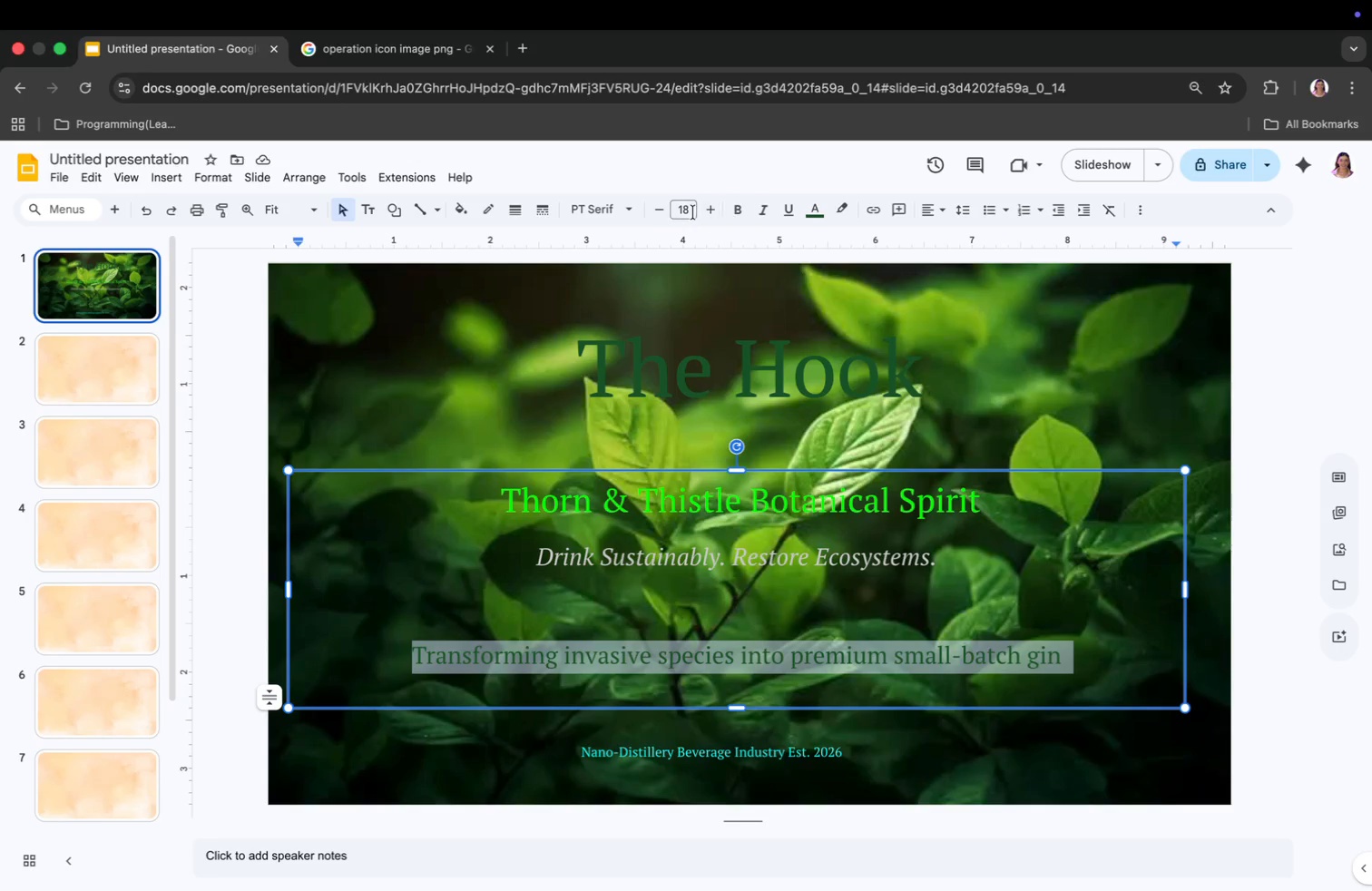 
left_click([808, 210])
 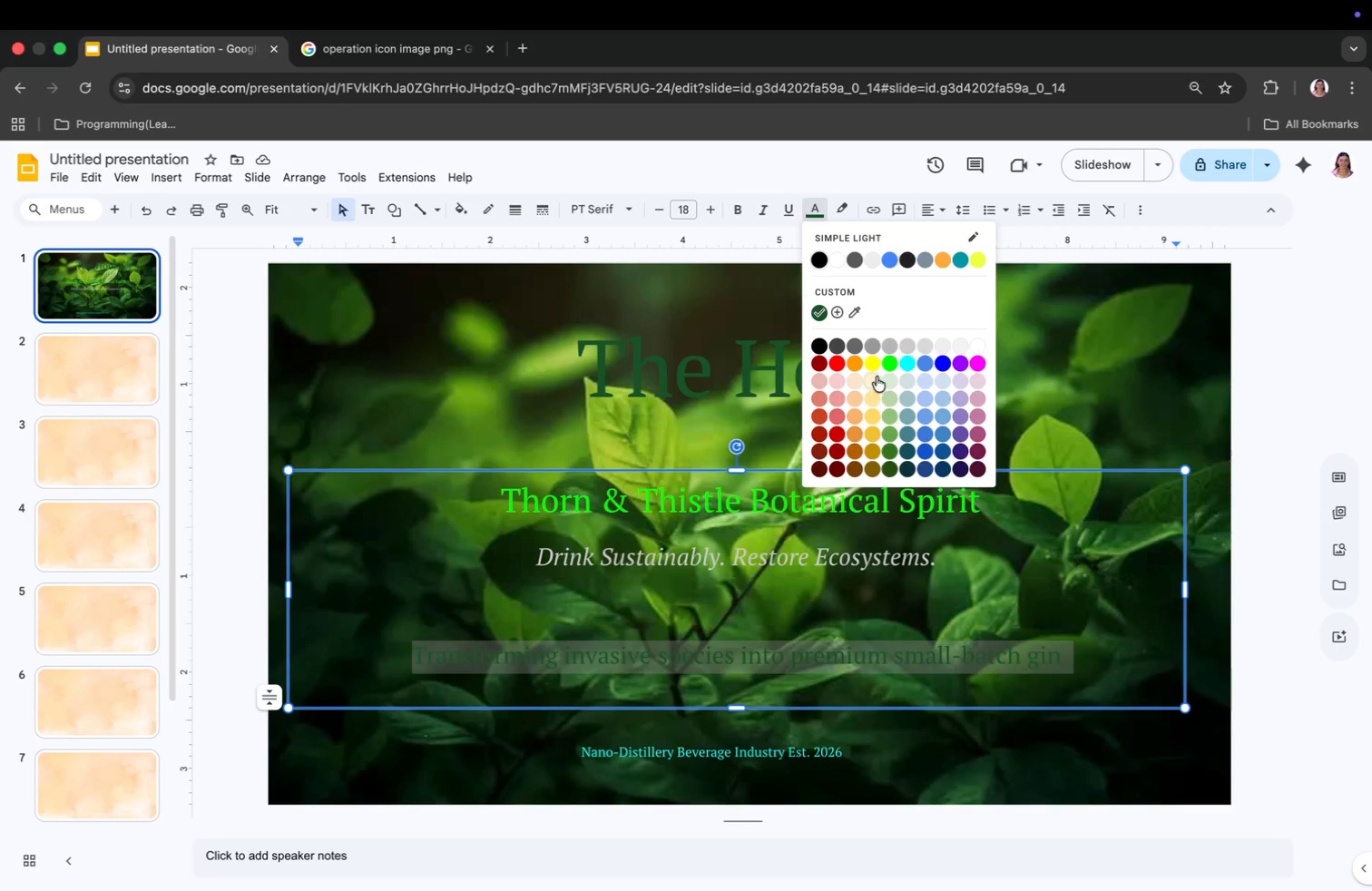 
left_click([890, 363])
 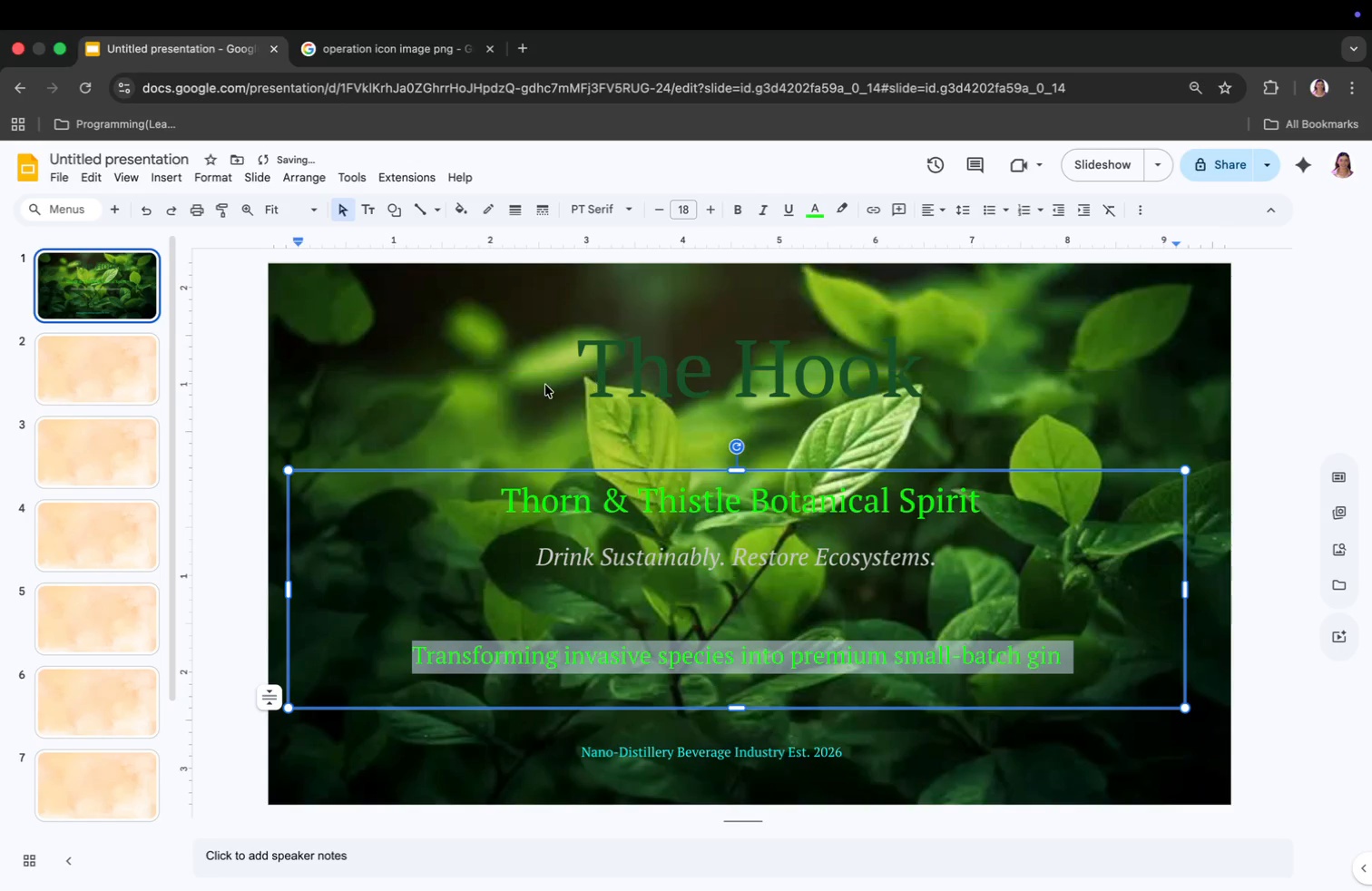 
left_click_drag(start_coordinate=[545, 381], to_coordinate=[556, 381])
 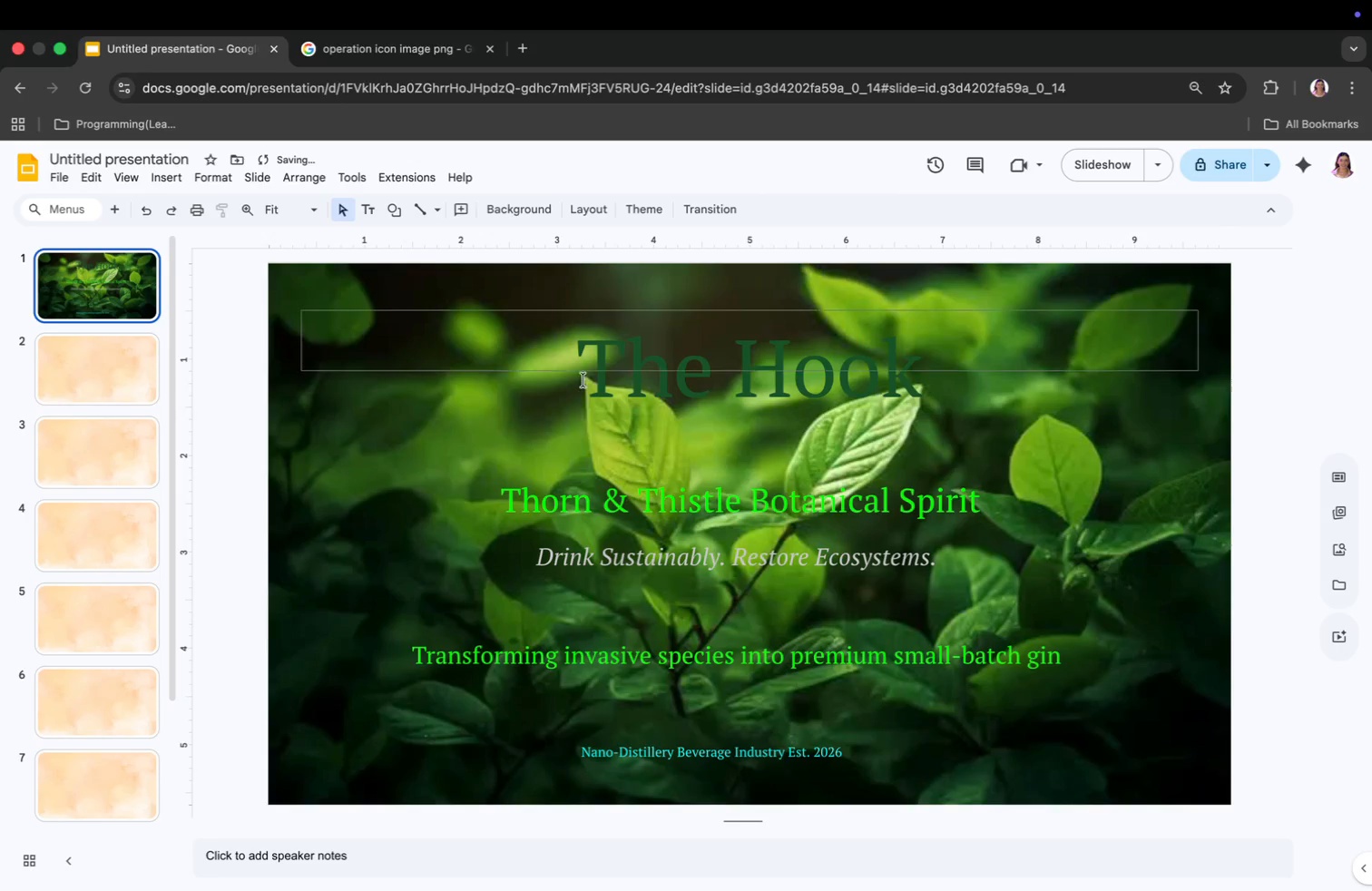 
left_click([584, 380])
 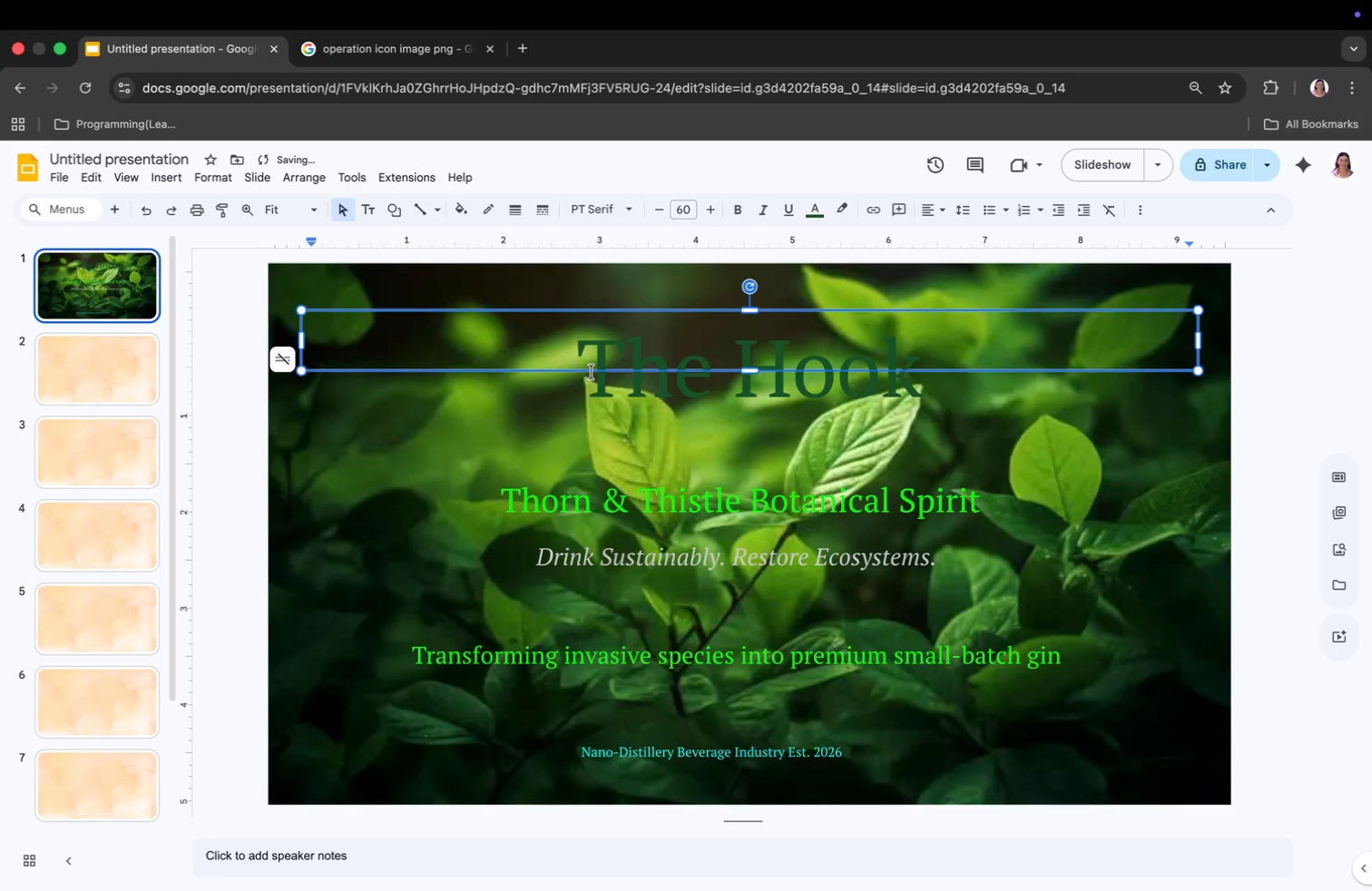 
left_click_drag(start_coordinate=[576, 376], to_coordinate=[959, 402])
 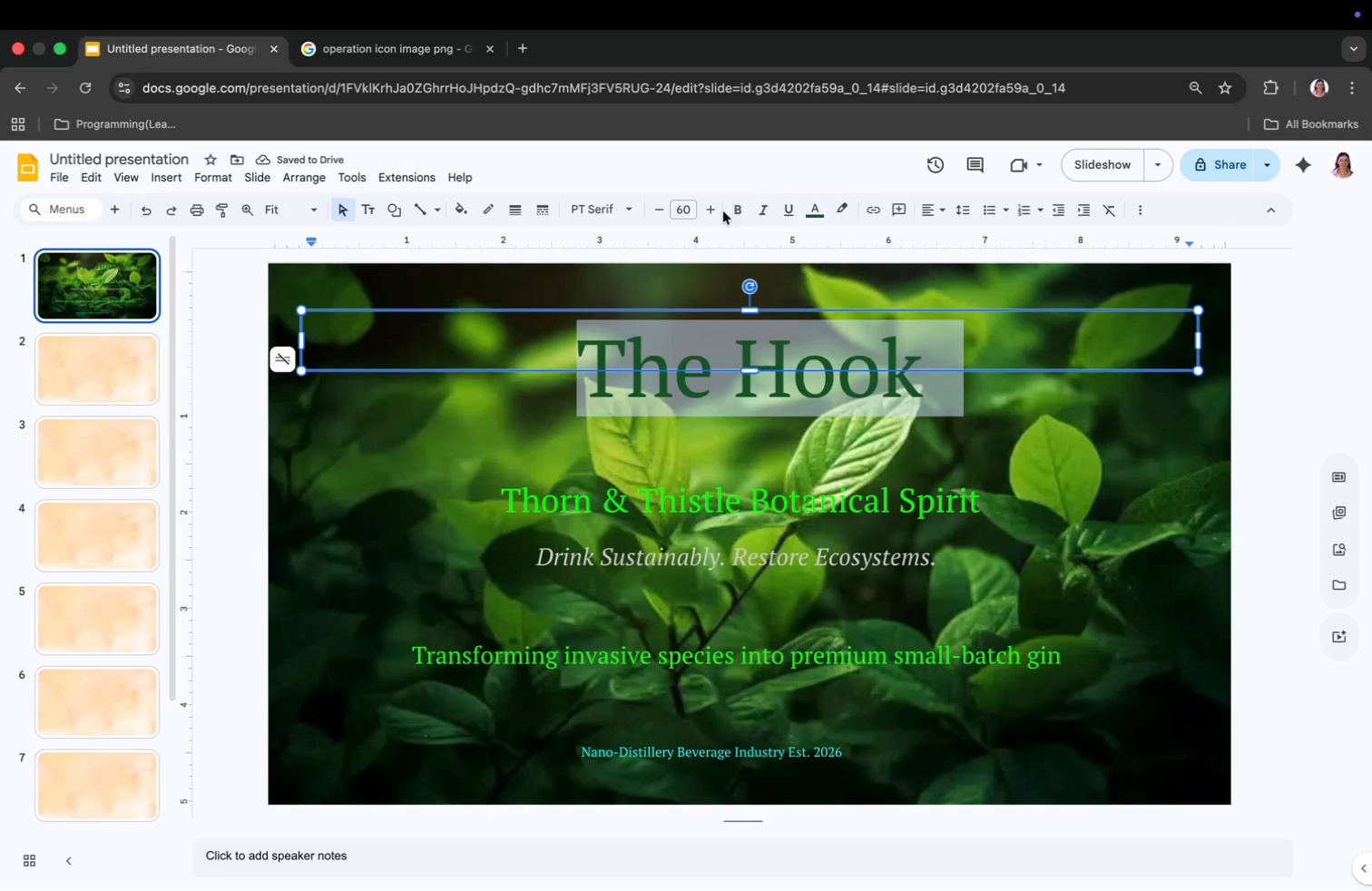 
left_click([733, 211])
 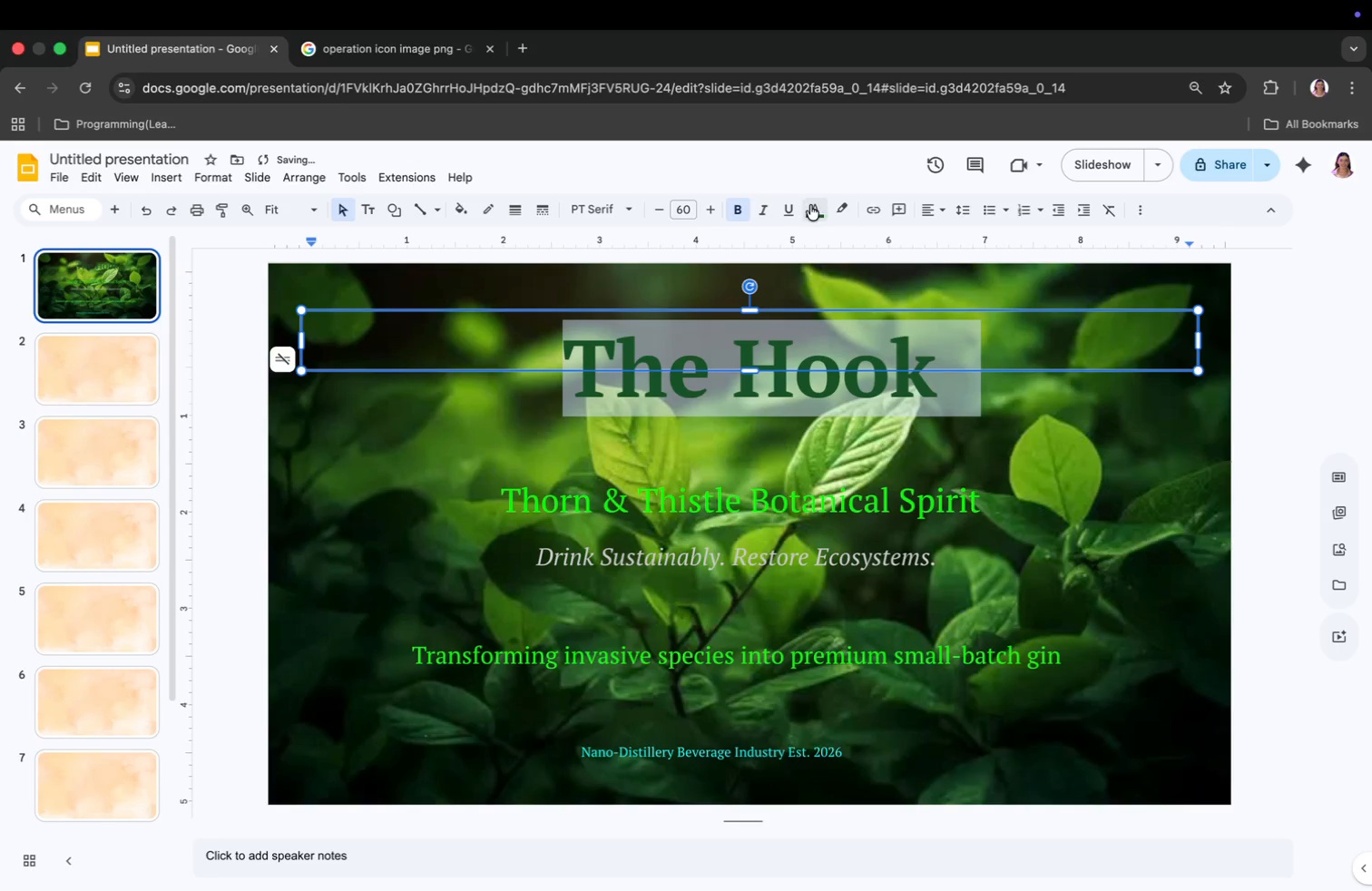 
left_click([813, 207])
 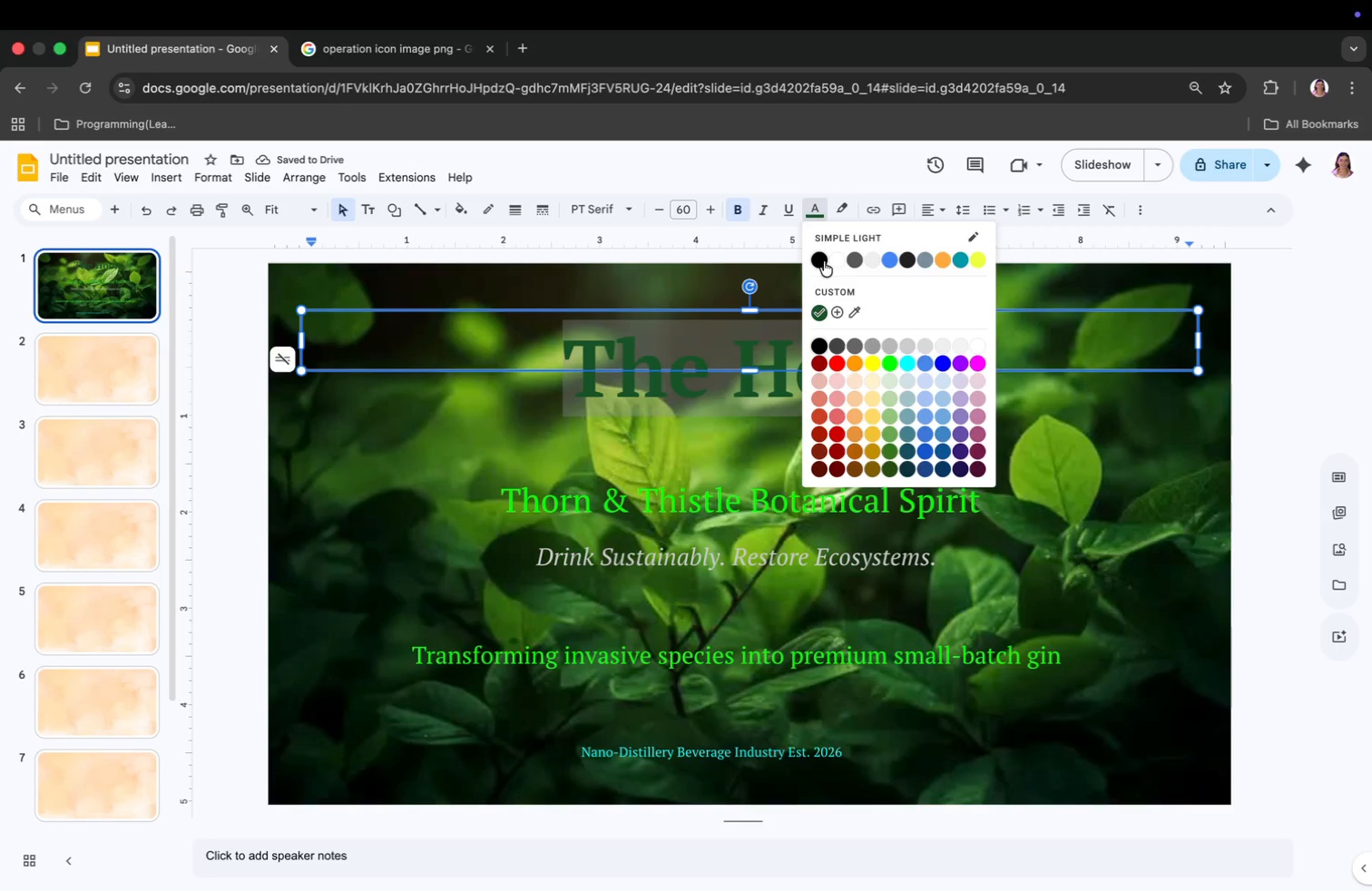 
left_click([839, 258])
 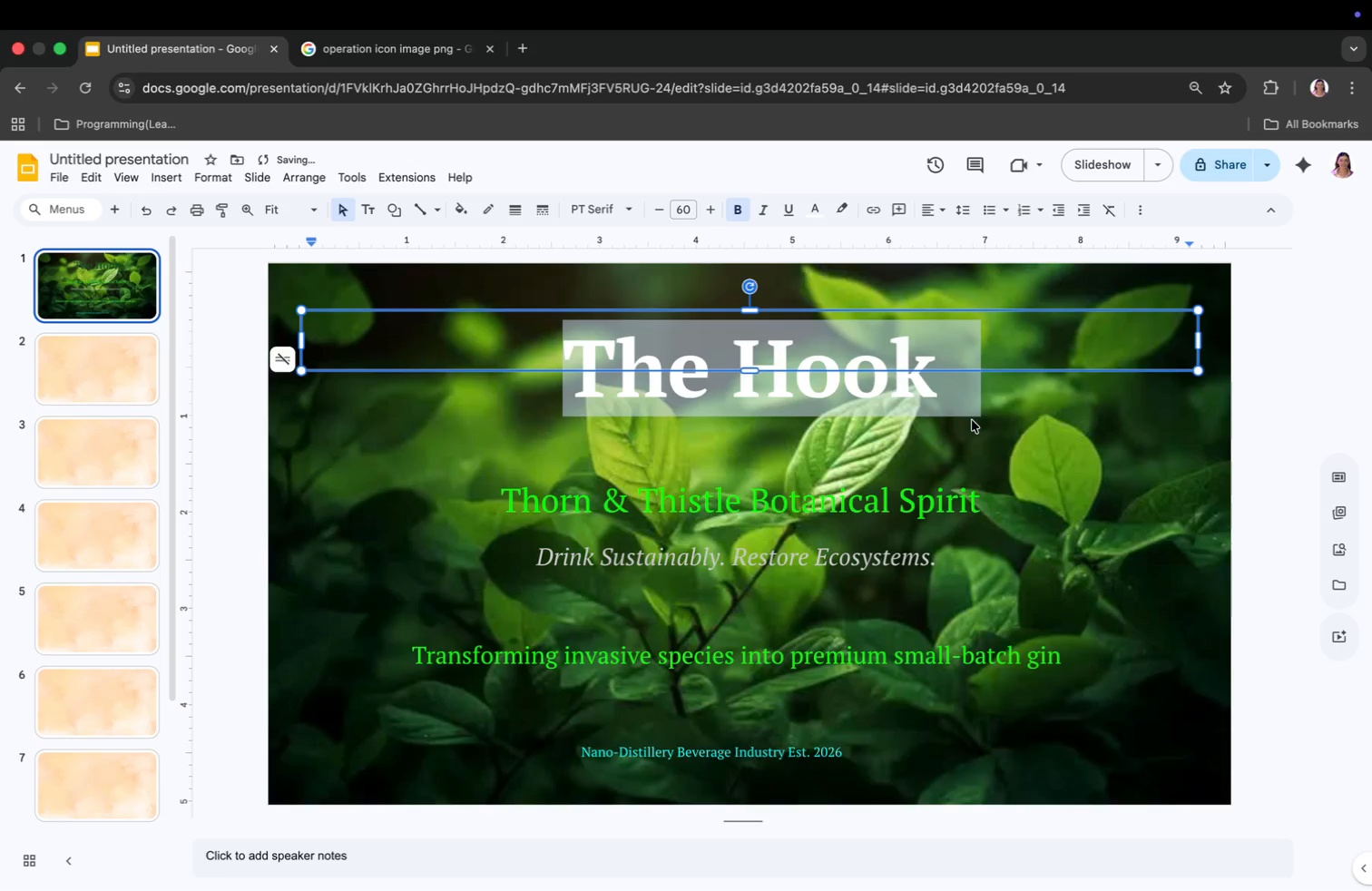 
left_click([1006, 453])
 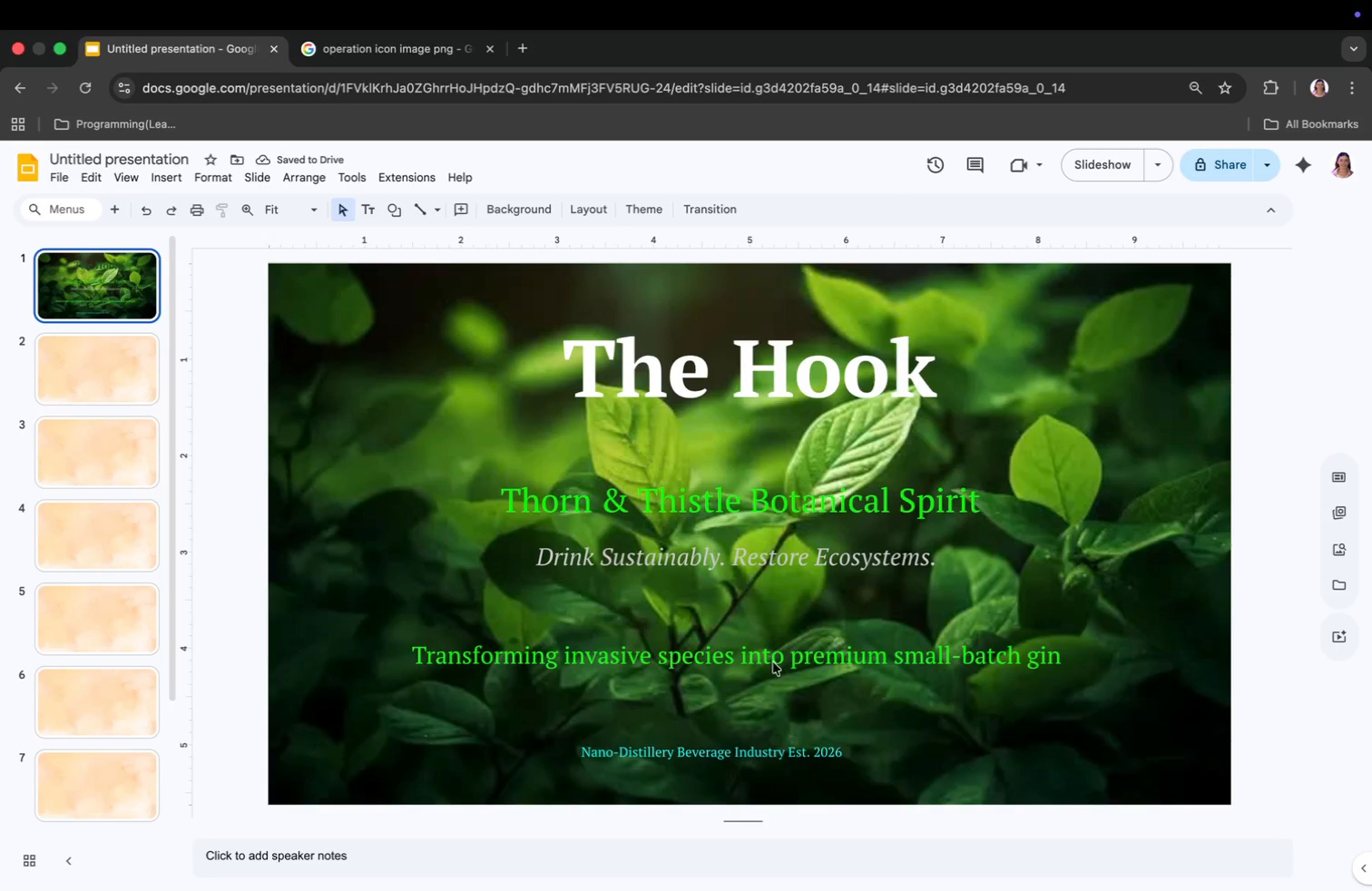 
left_click([763, 661])
 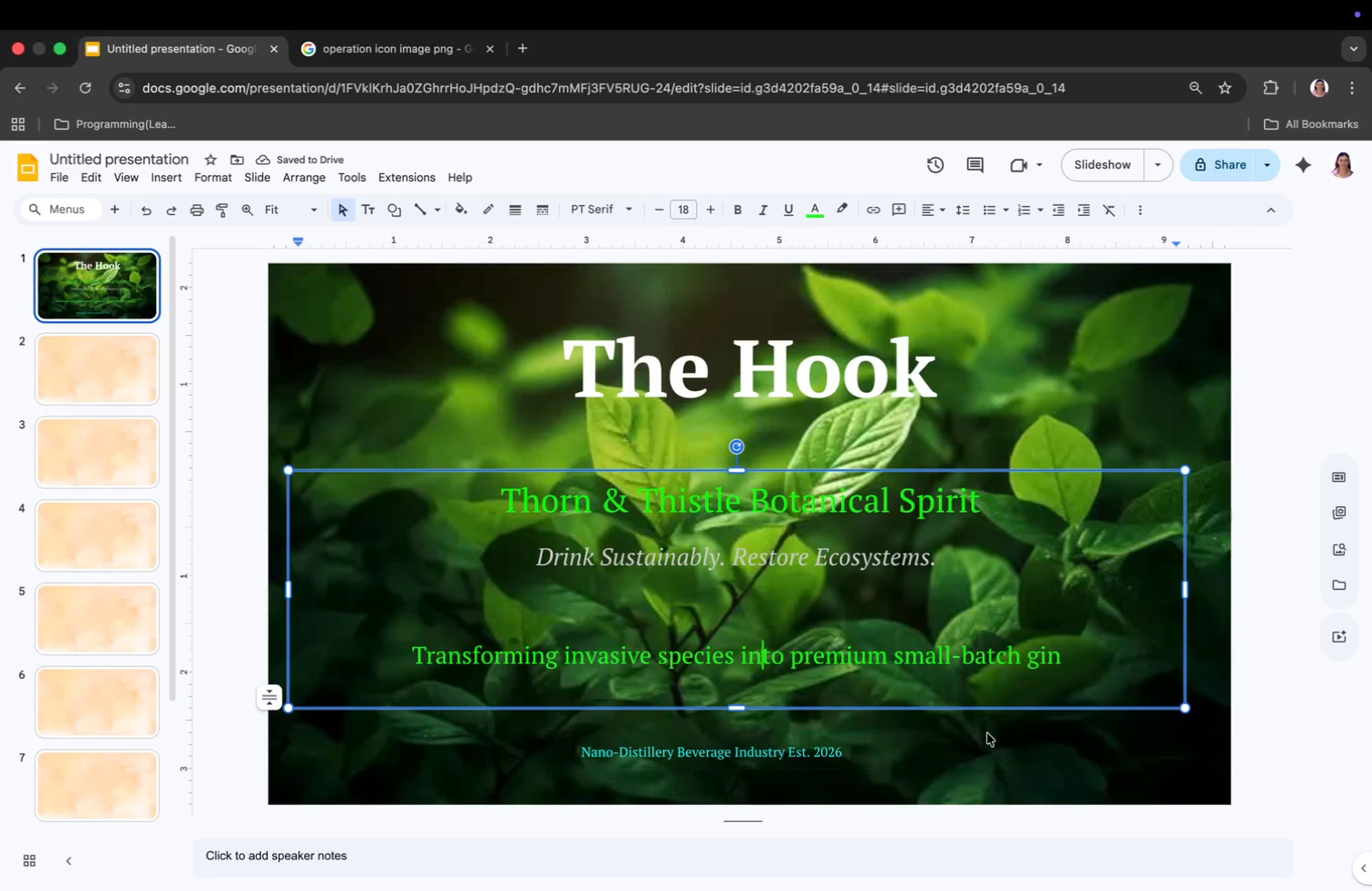 
left_click([999, 735])
 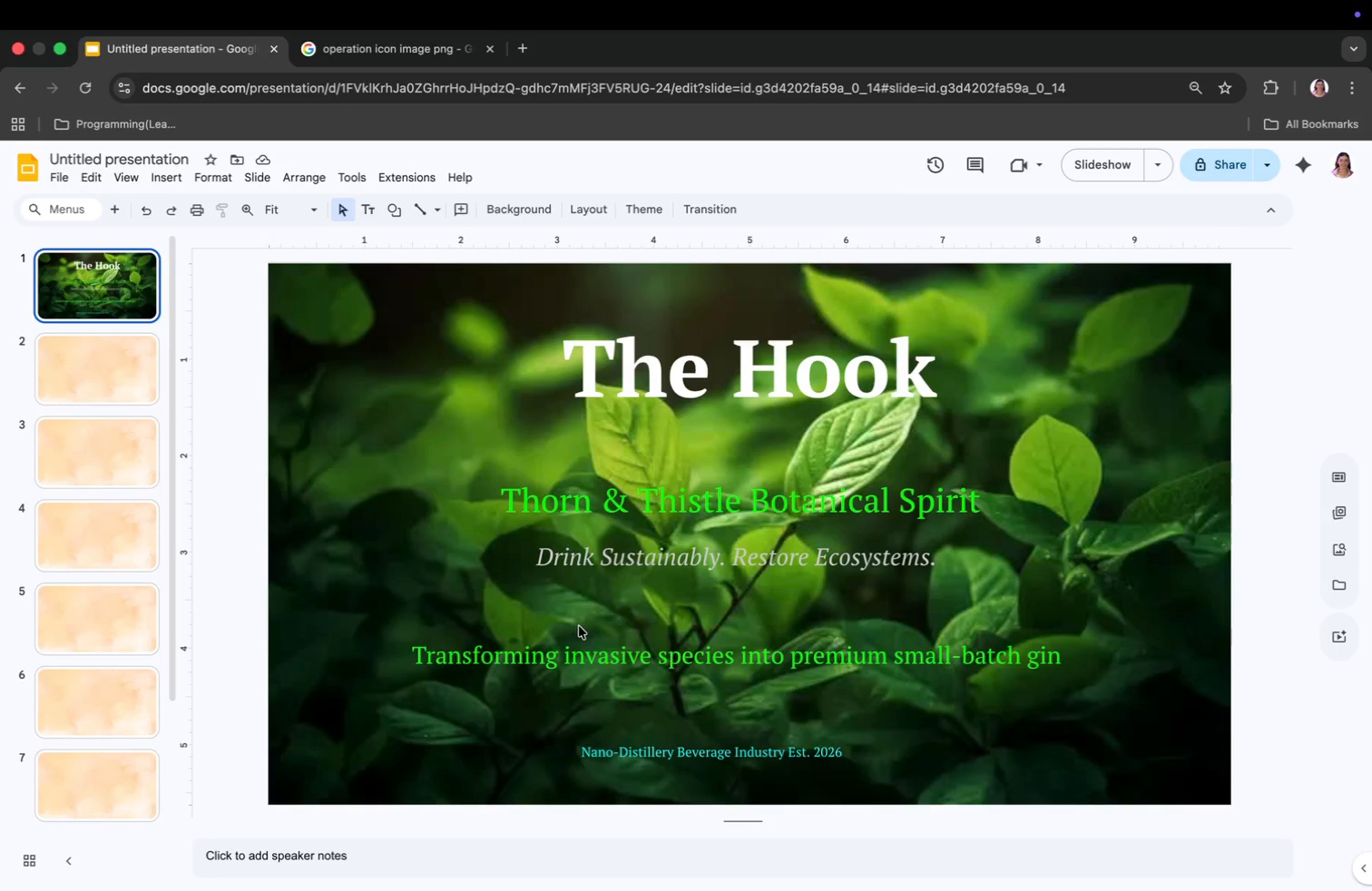 
left_click_drag(start_coordinate=[533, 560], to_coordinate=[957, 566])
 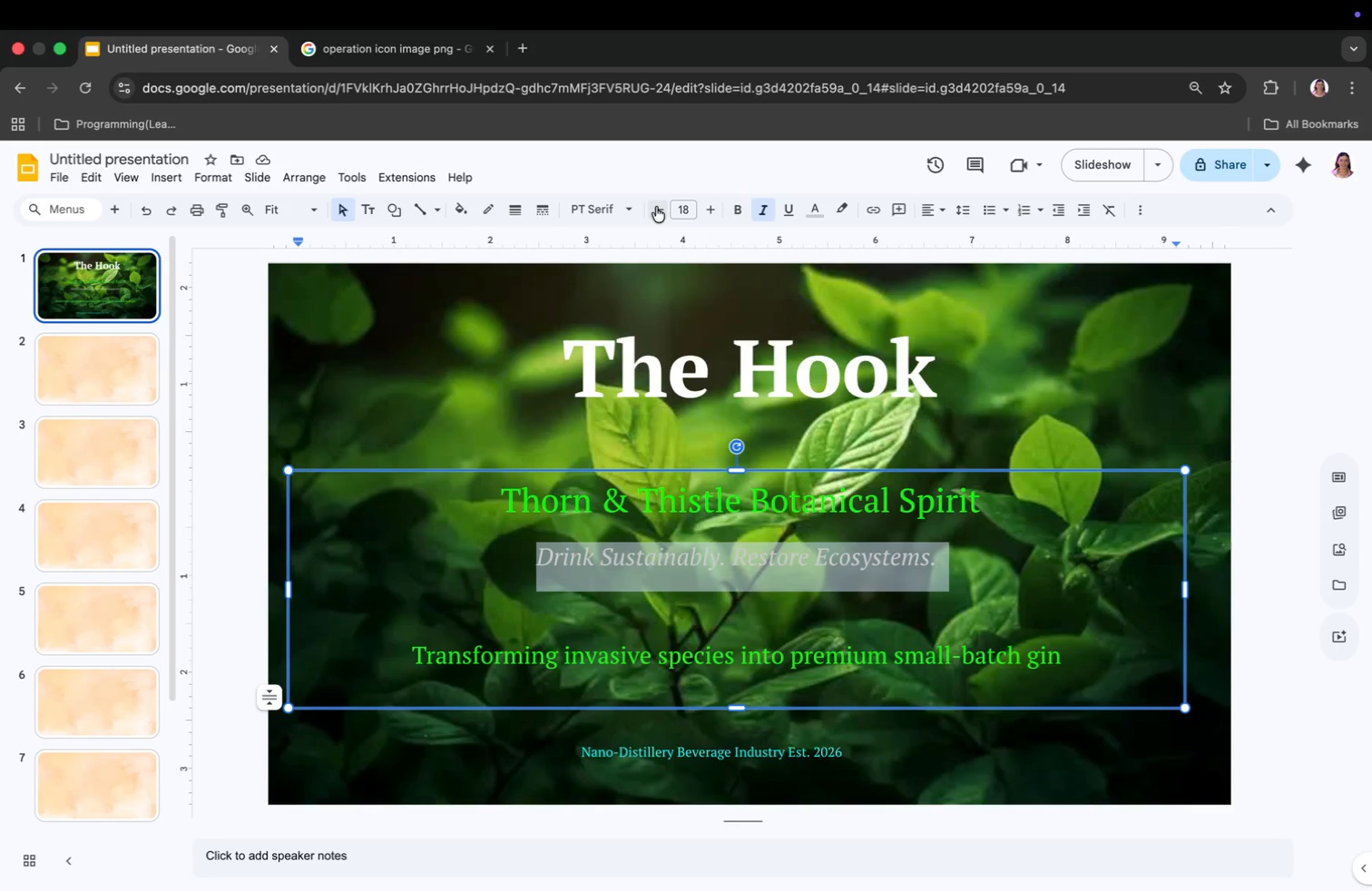 
double_click([657, 206])
 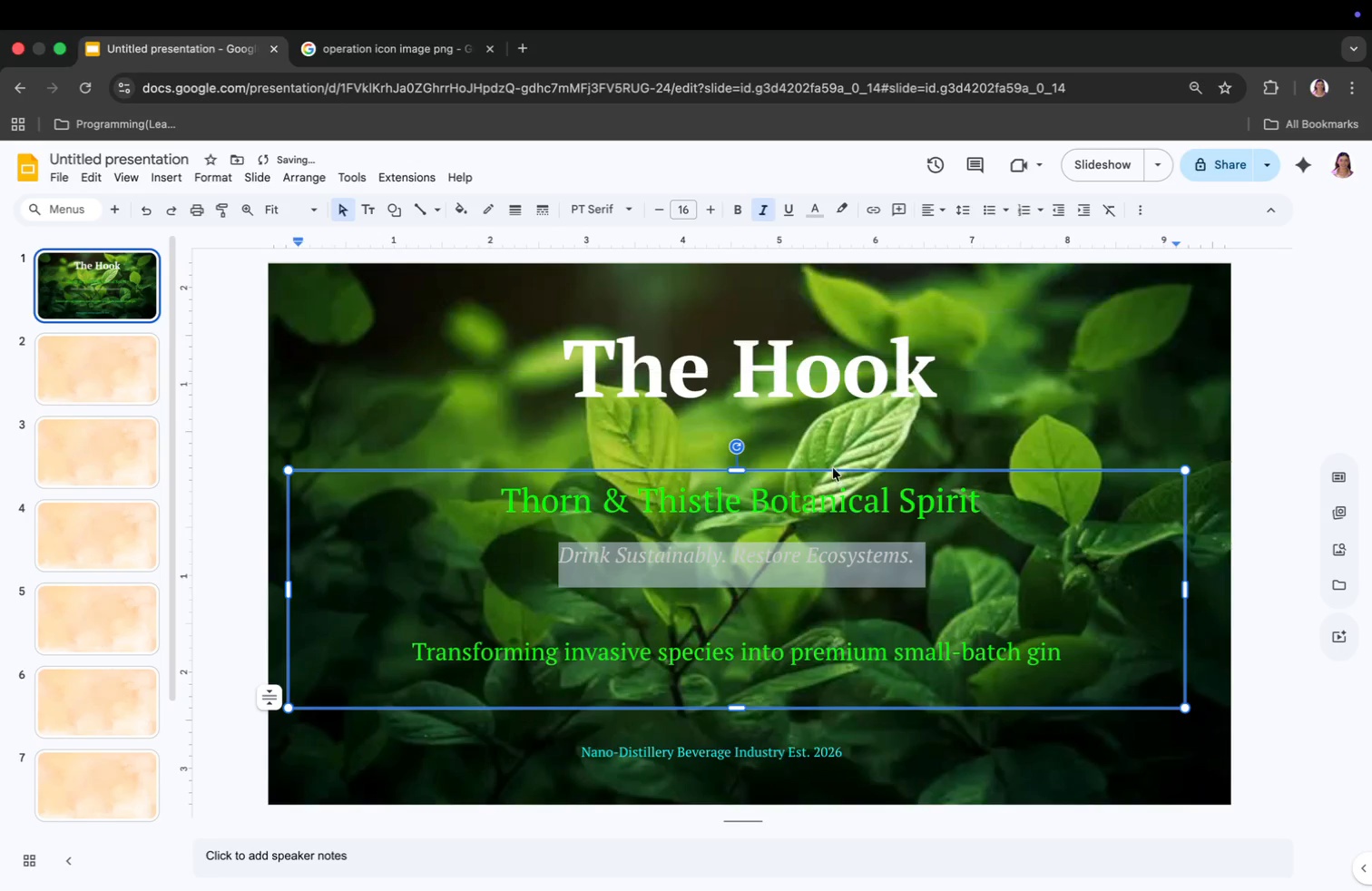 
left_click([1013, 574])
 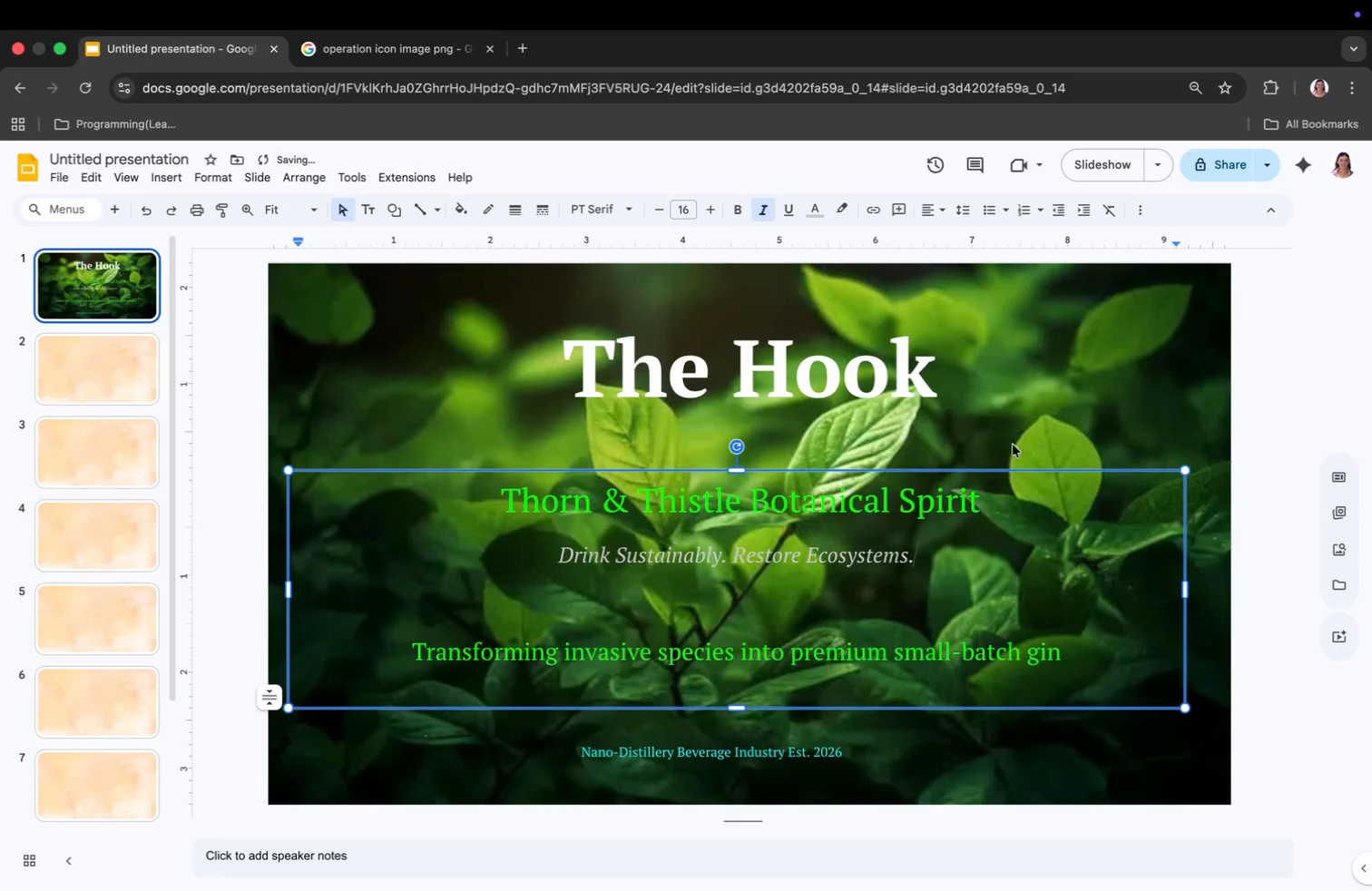 
left_click([1013, 419])
 